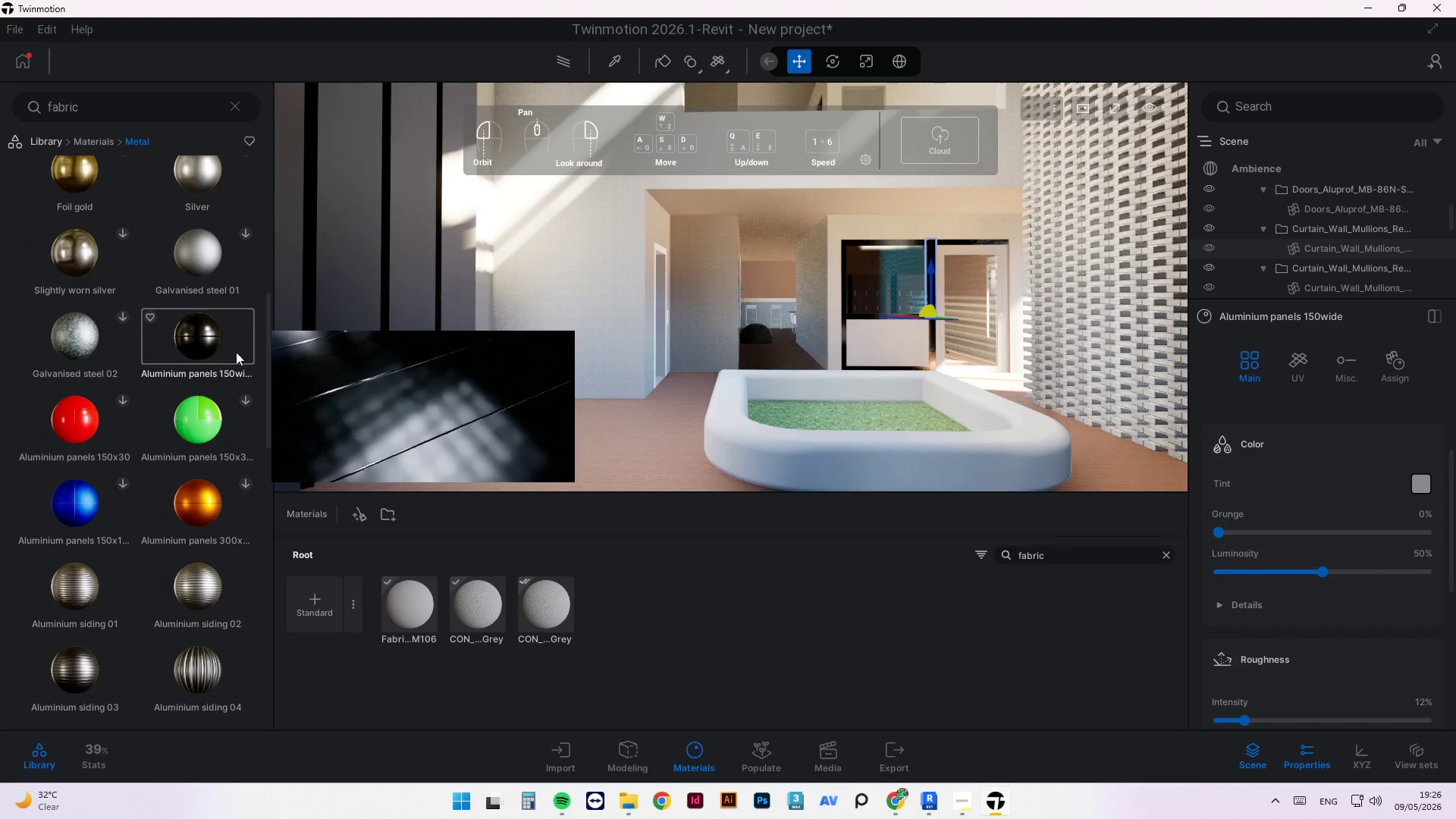 
left_click_drag(start_coordinate=[204, 344], to_coordinate=[910, 339])
 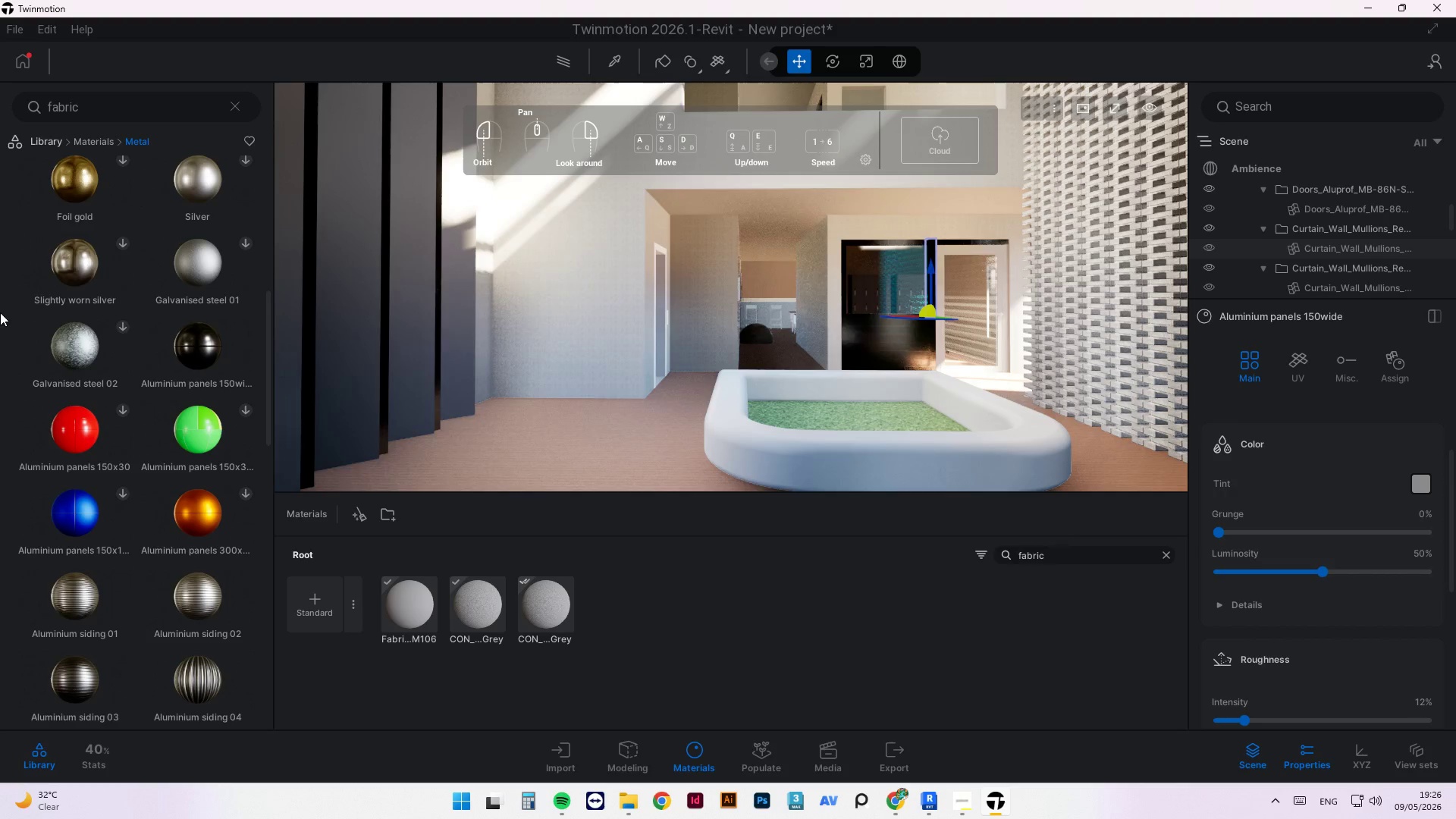 
mouse_move([195, 351])
 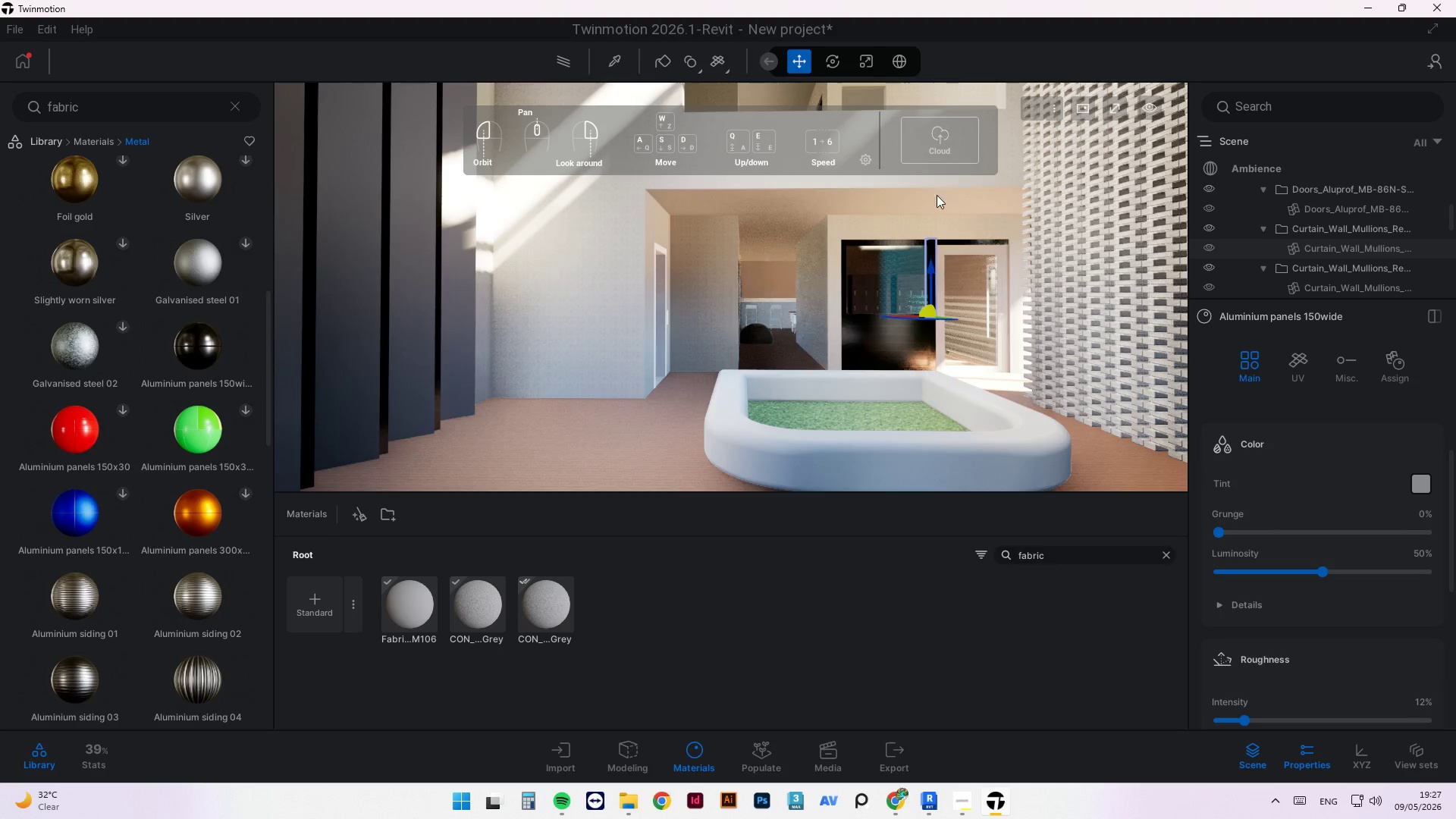 
scroll: coordinate [175, 432], scroll_direction: up, amount: 19.0
 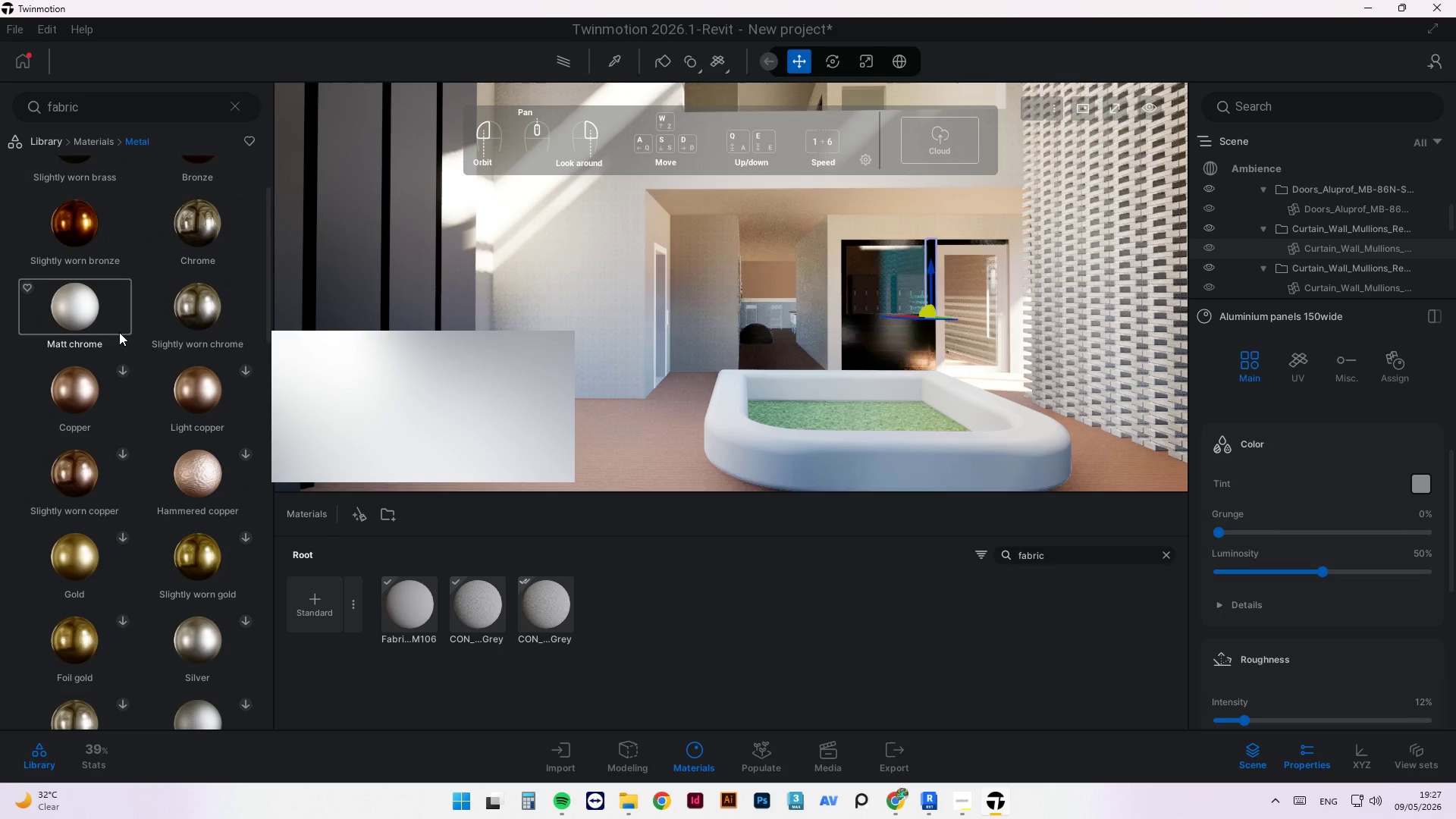 
left_click_drag(start_coordinate=[89, 325], to_coordinate=[661, 253])
 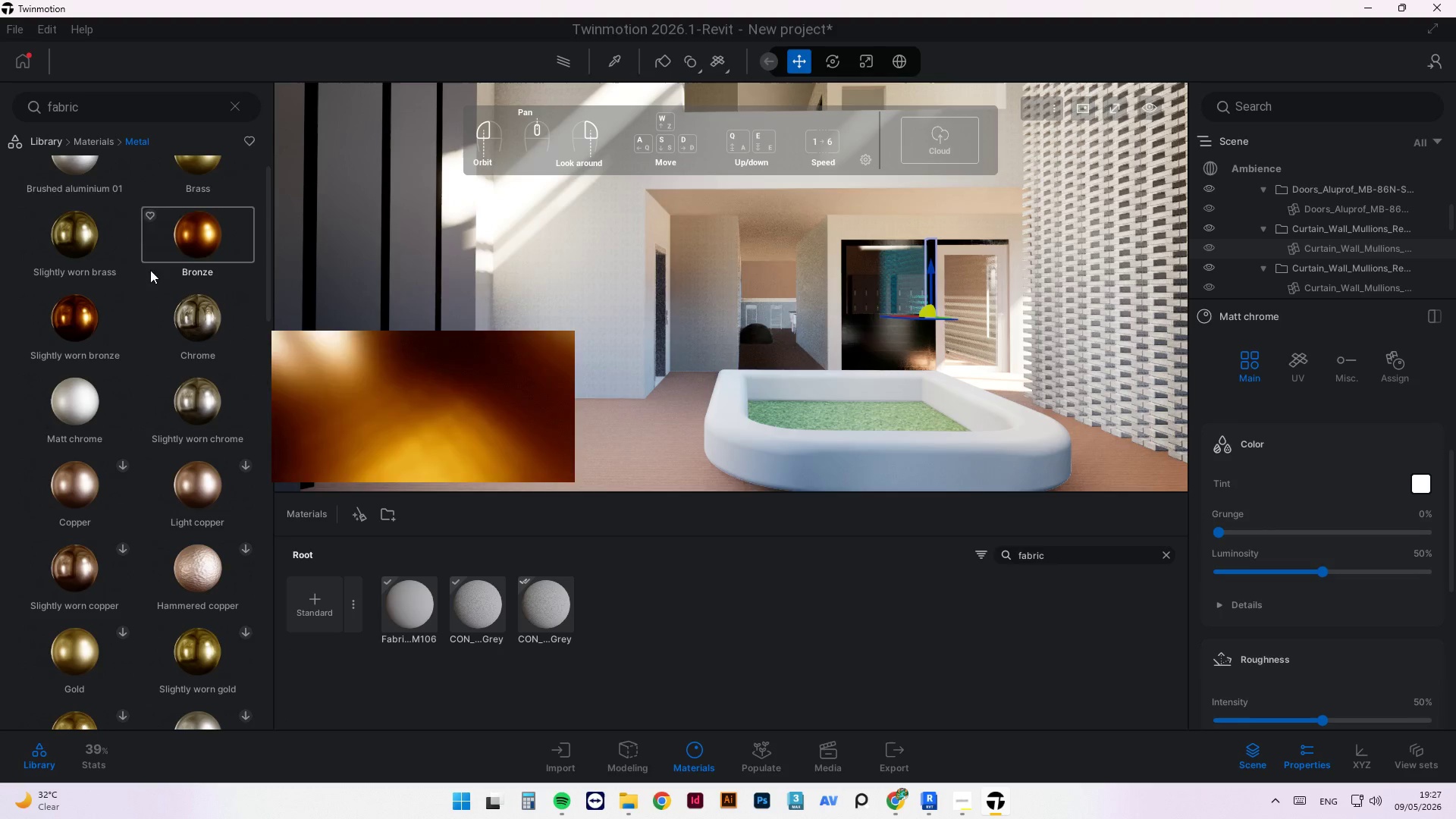 
left_click_drag(start_coordinate=[71, 409], to_coordinate=[660, 380])
 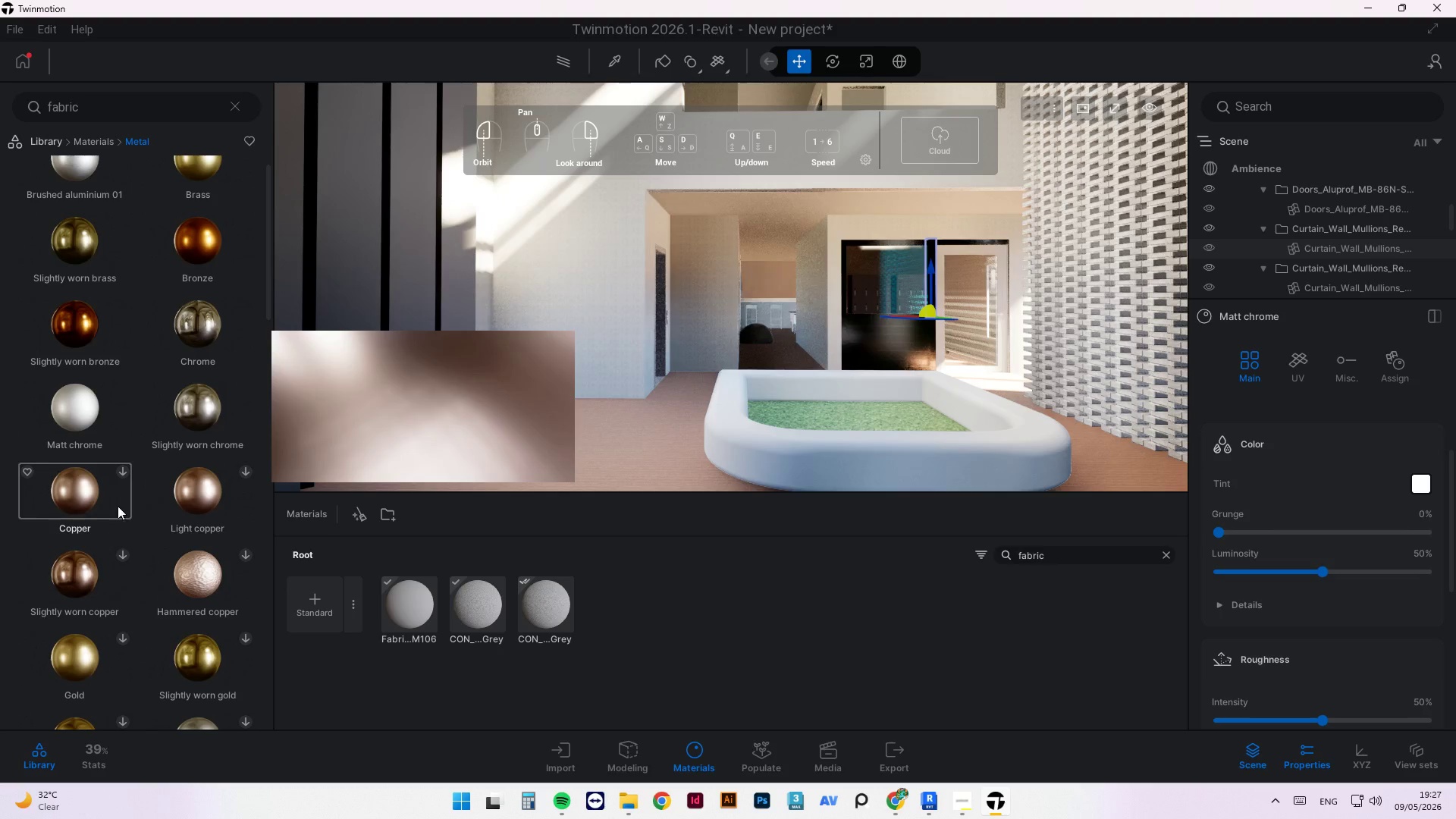 
scroll: coordinate [116, 434], scroll_direction: up, amount: 2.0
 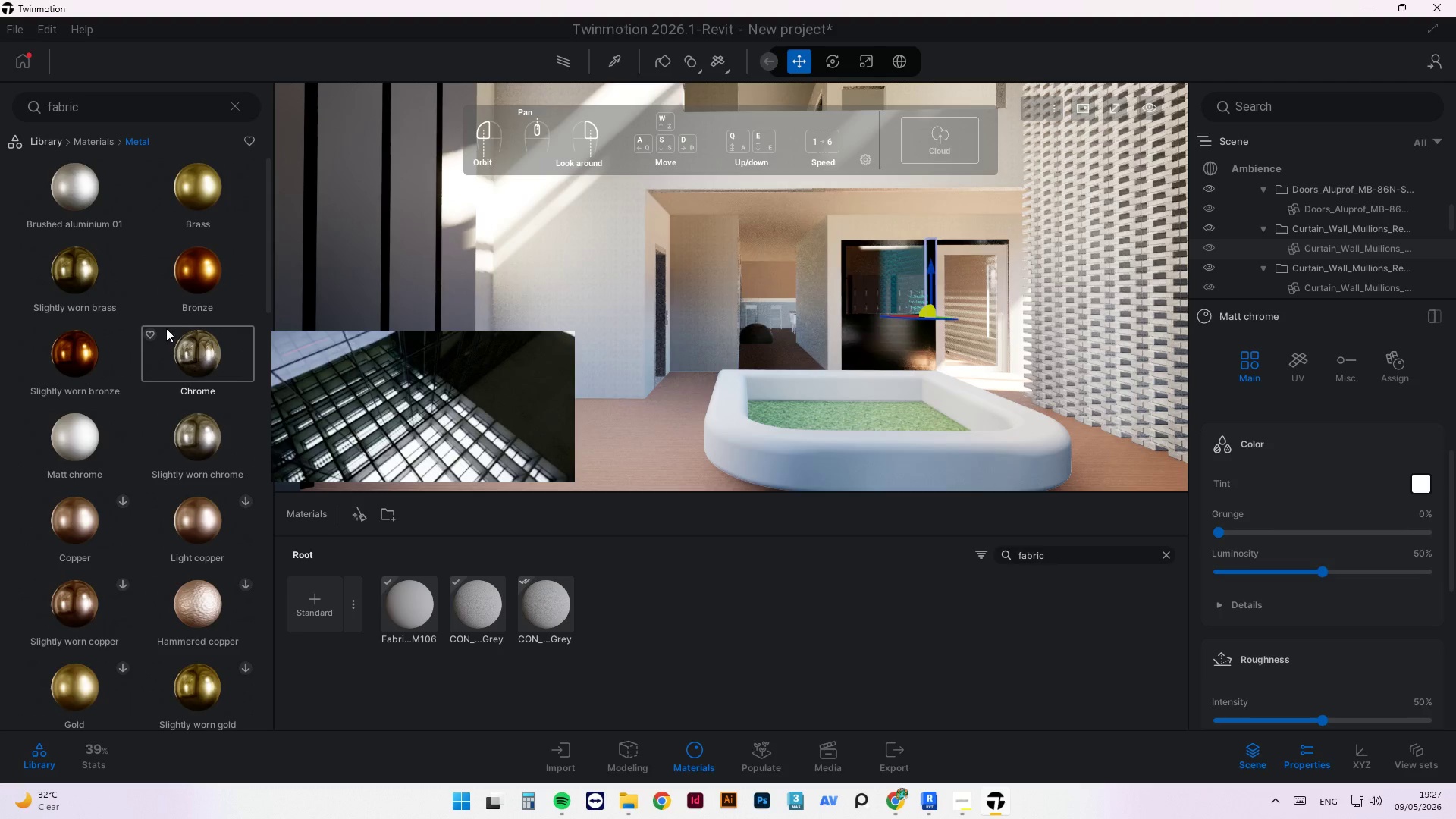 
scroll: coordinate [125, 548], scroll_direction: down, amount: 29.0
 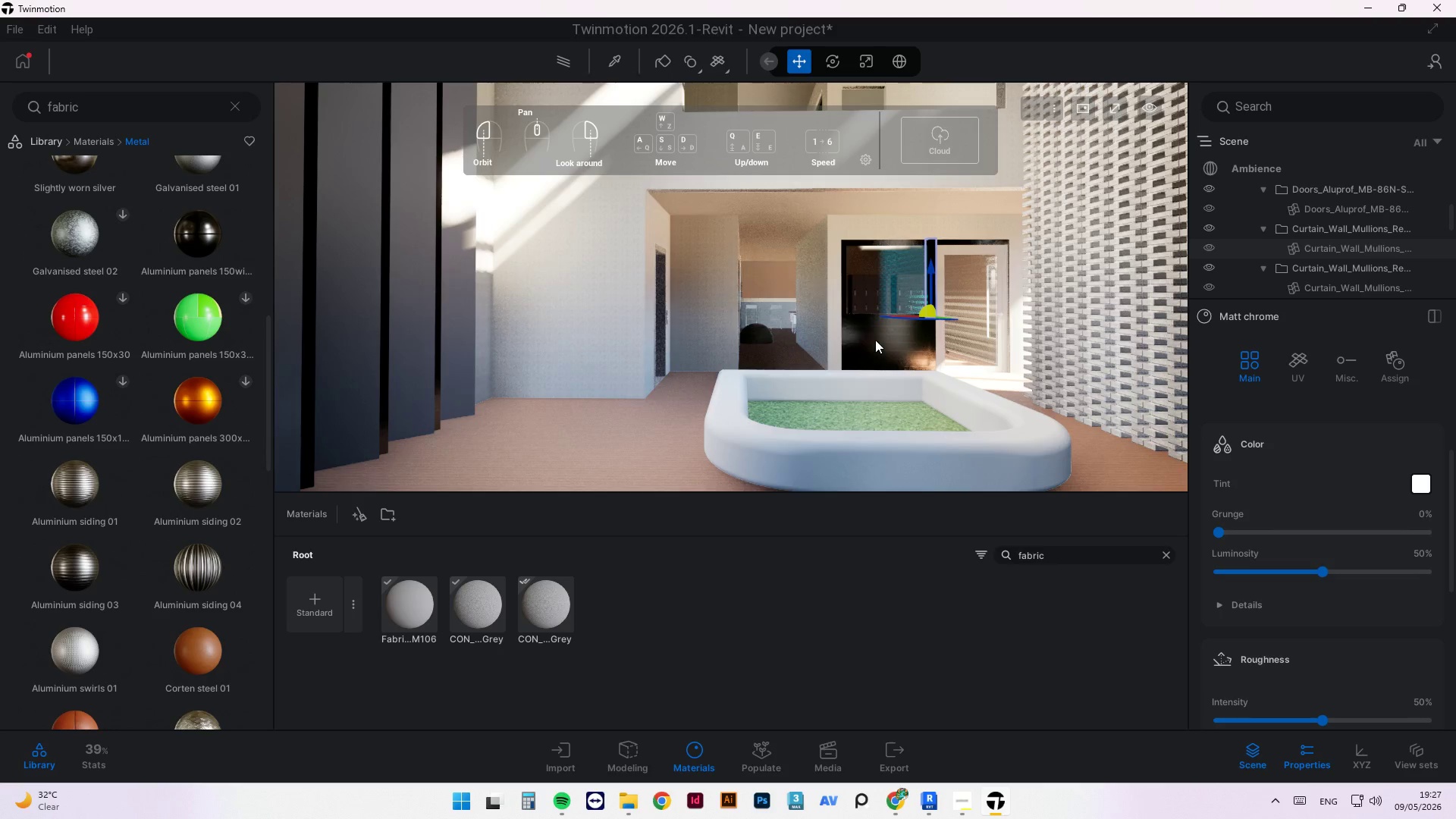 
left_click([875, 335])
 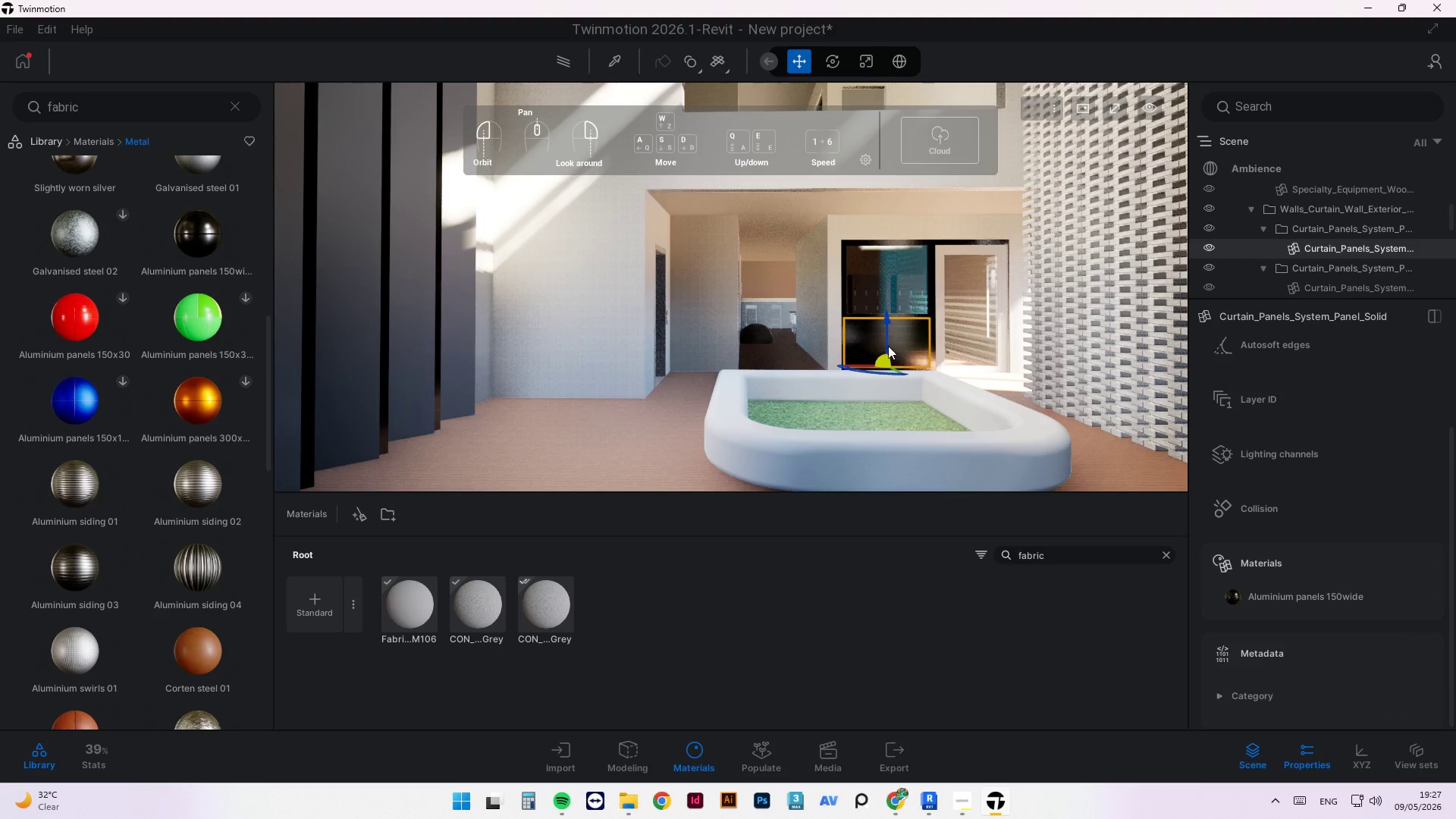 
left_click([1283, 598])
 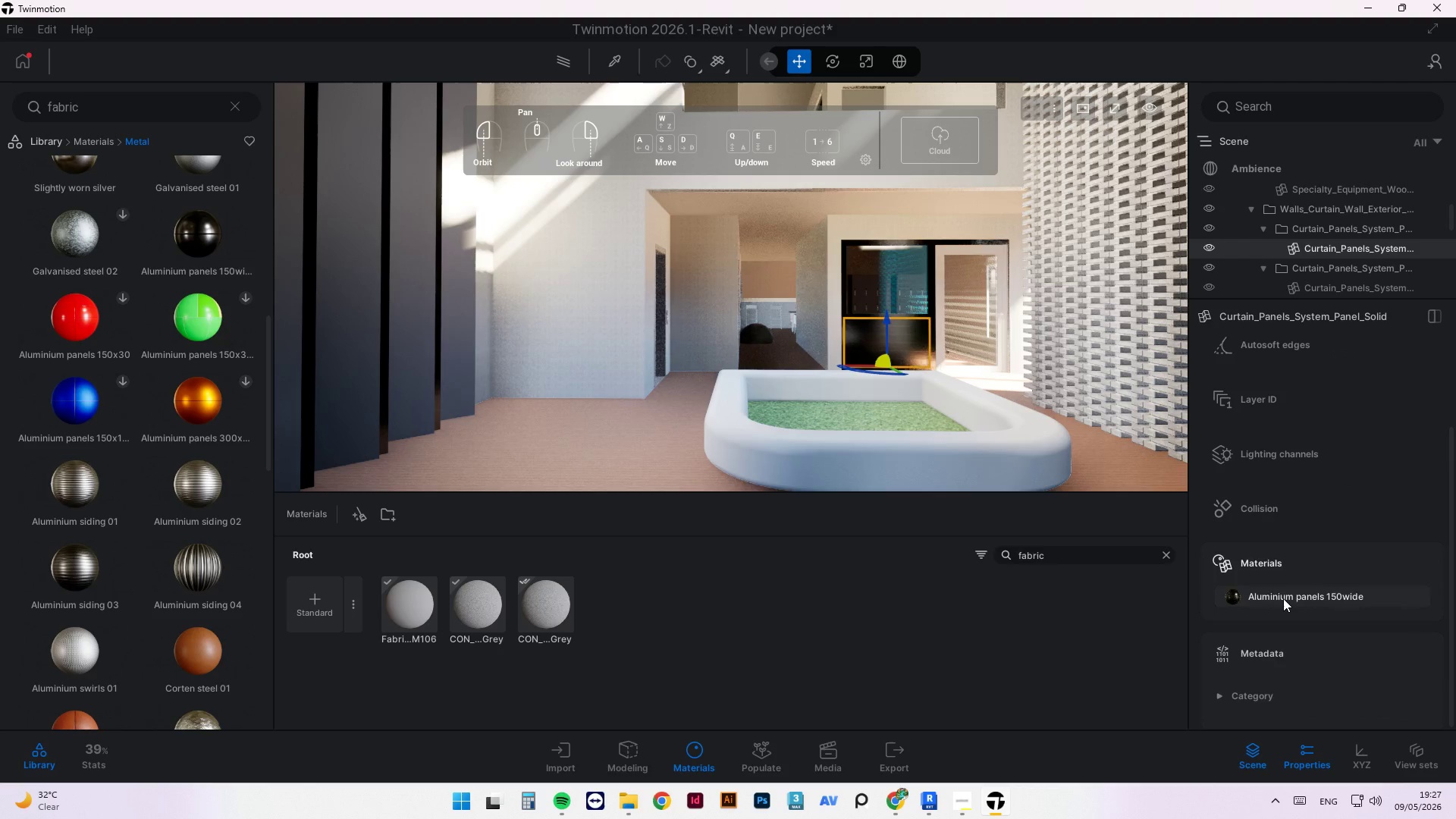 
double_click([1283, 598])
 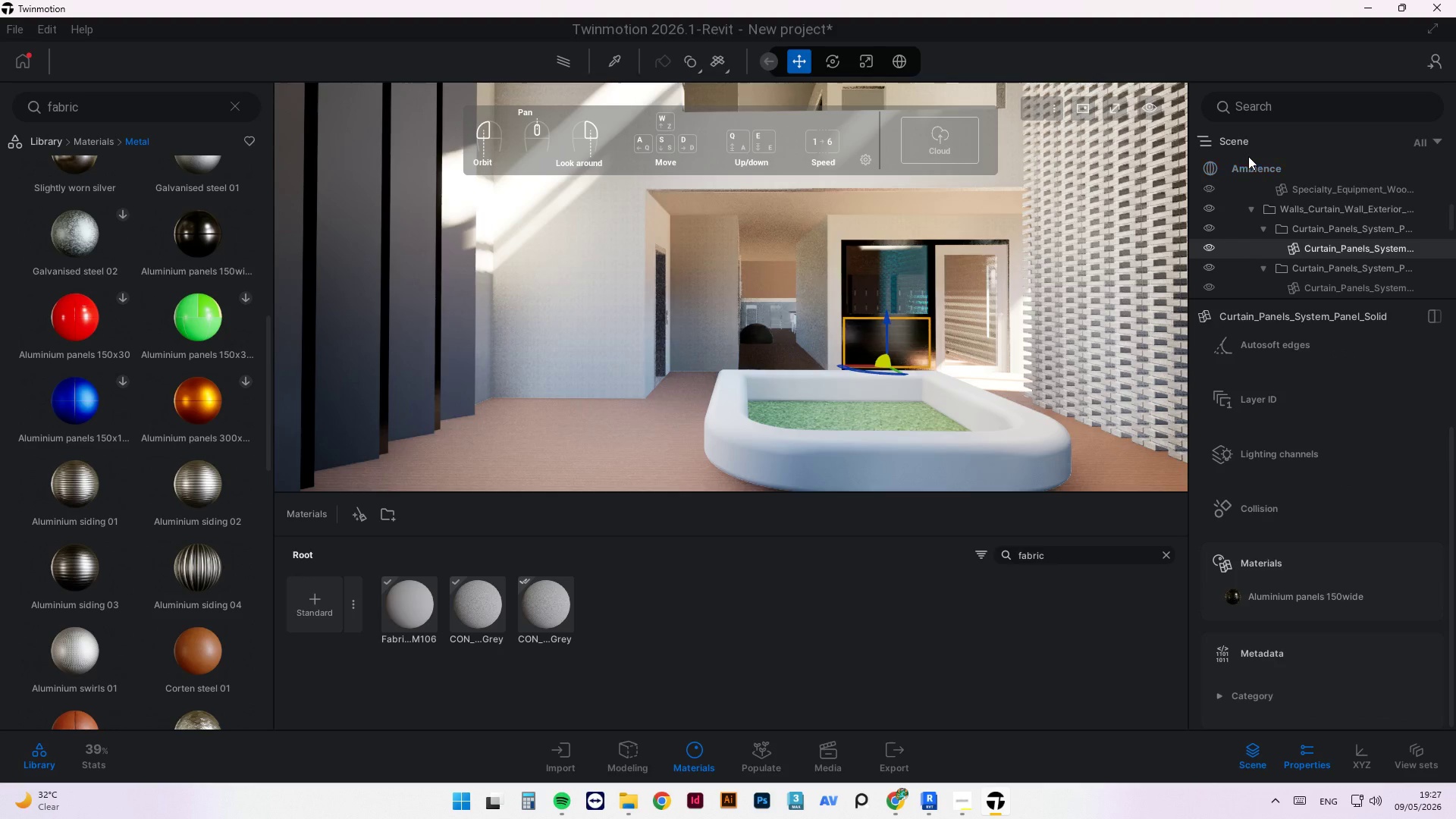 
wait(8.47)
 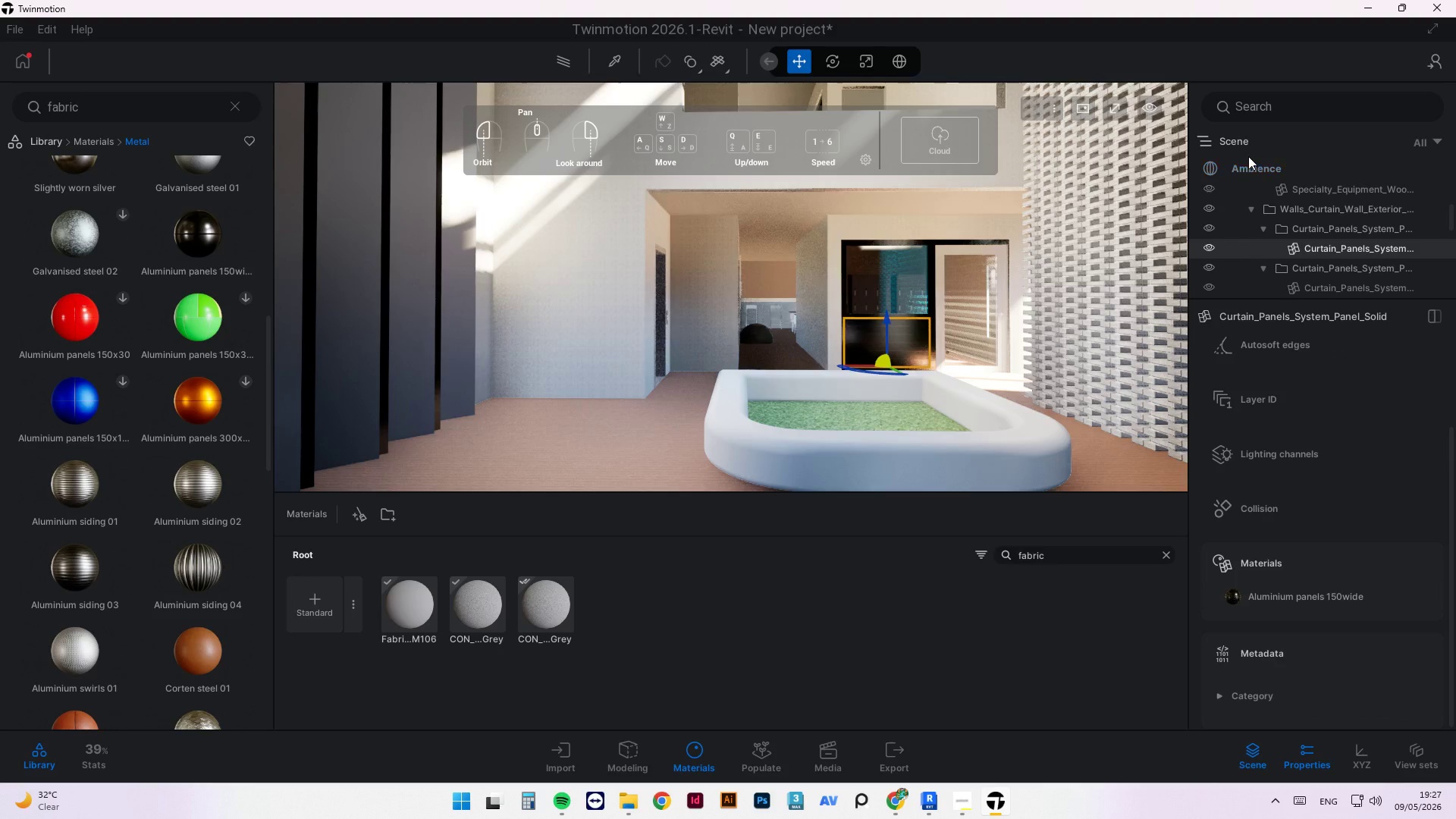 
left_click_drag(start_coordinate=[193, 235], to_coordinate=[914, 347])
 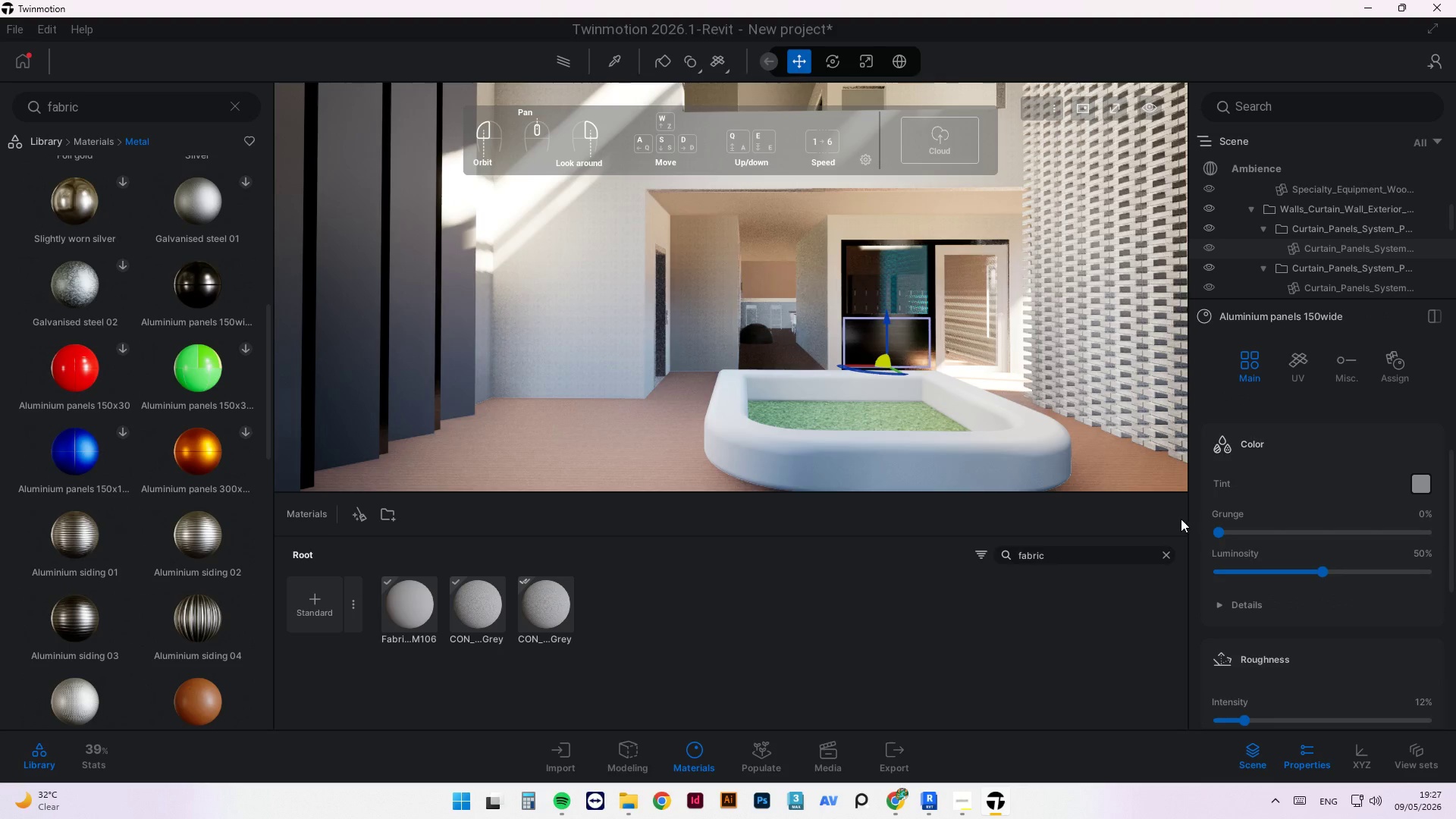 
scroll: coordinate [1322, 661], scroll_direction: down, amount: 7.0
 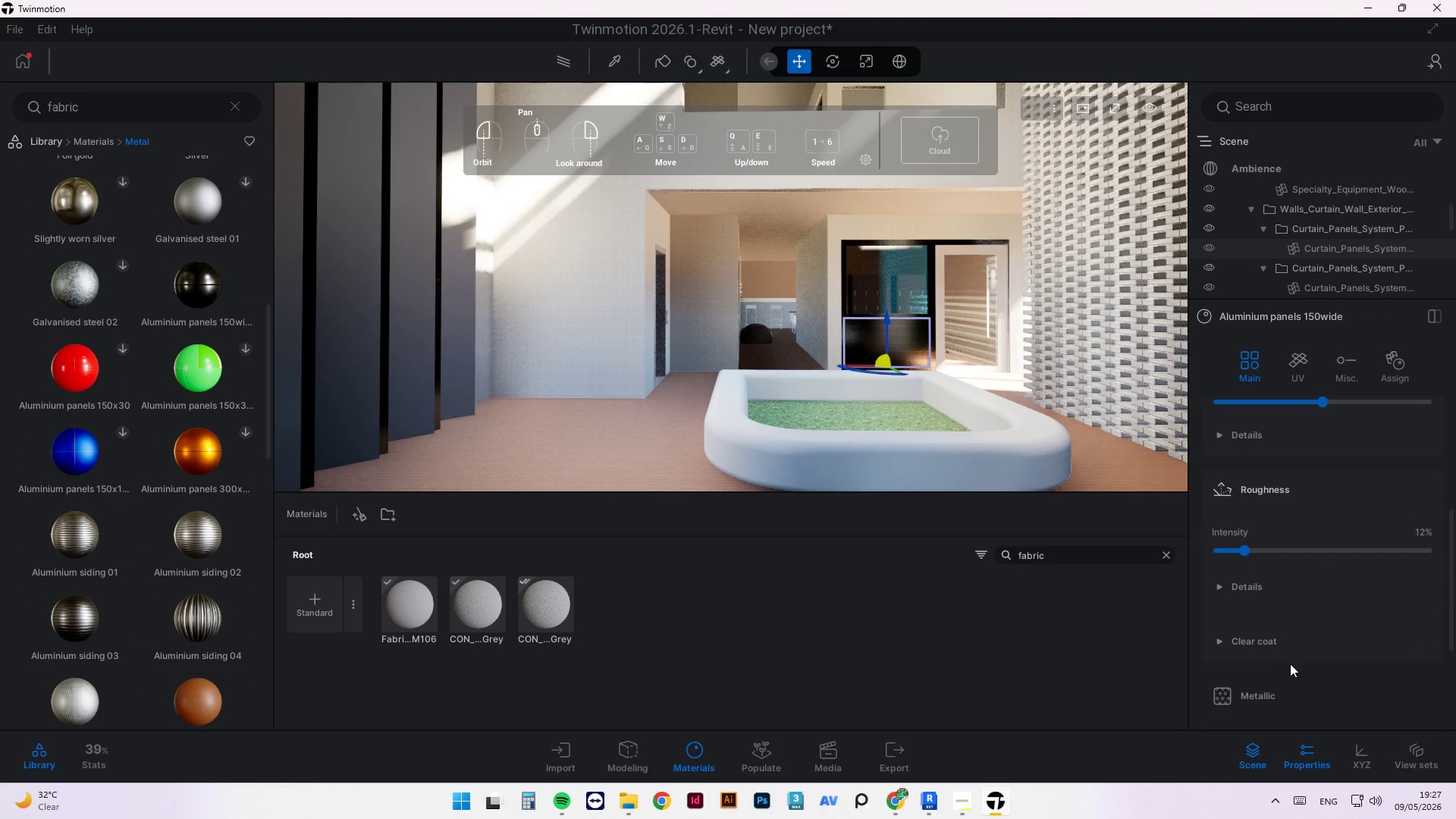 
left_click([1262, 647])
 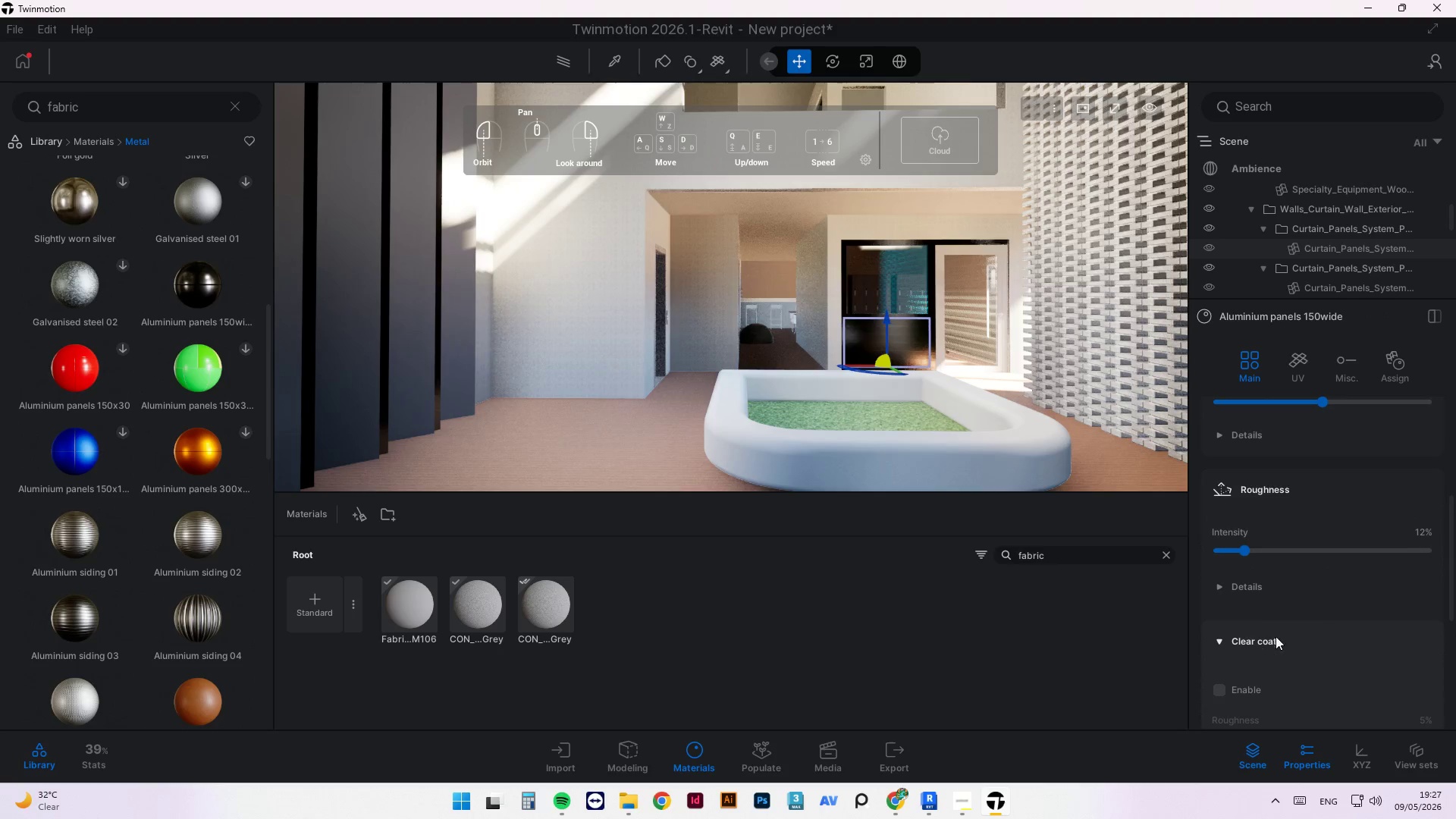 
scroll: coordinate [1317, 614], scroll_direction: down, amount: 6.0
 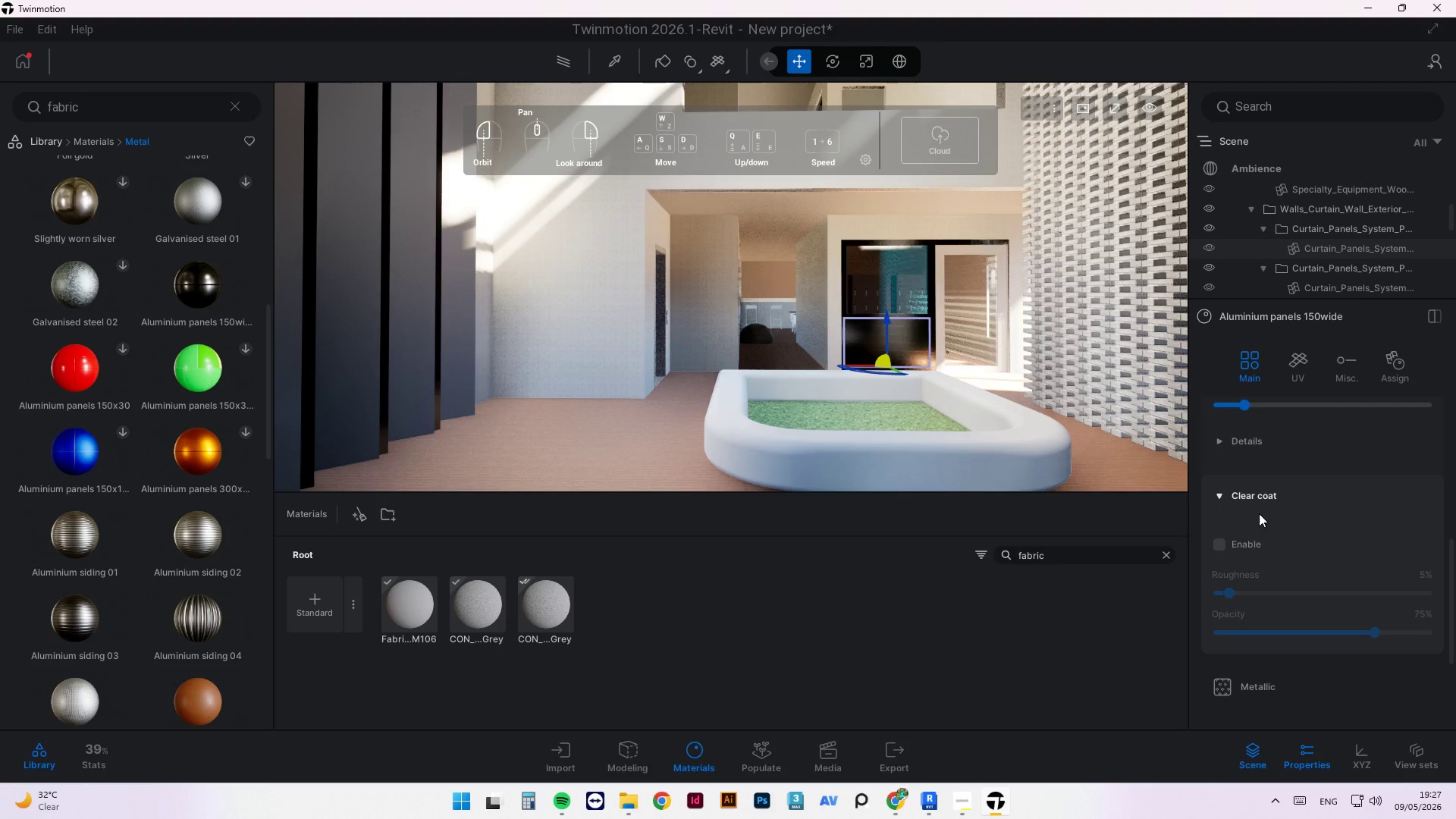 
left_click([1241, 493])
 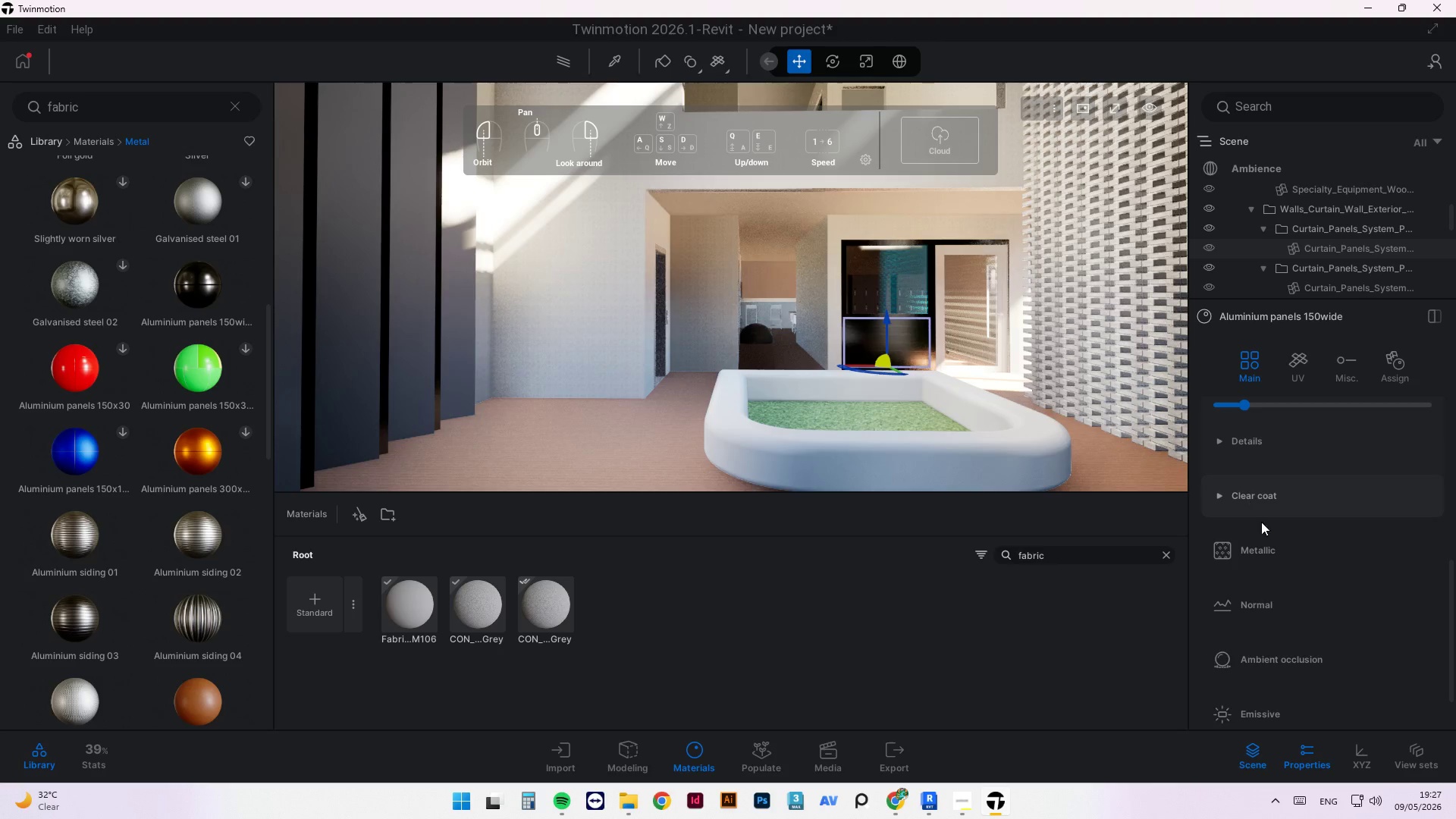 
scroll: coordinate [1285, 582], scroll_direction: down, amount: 2.0
 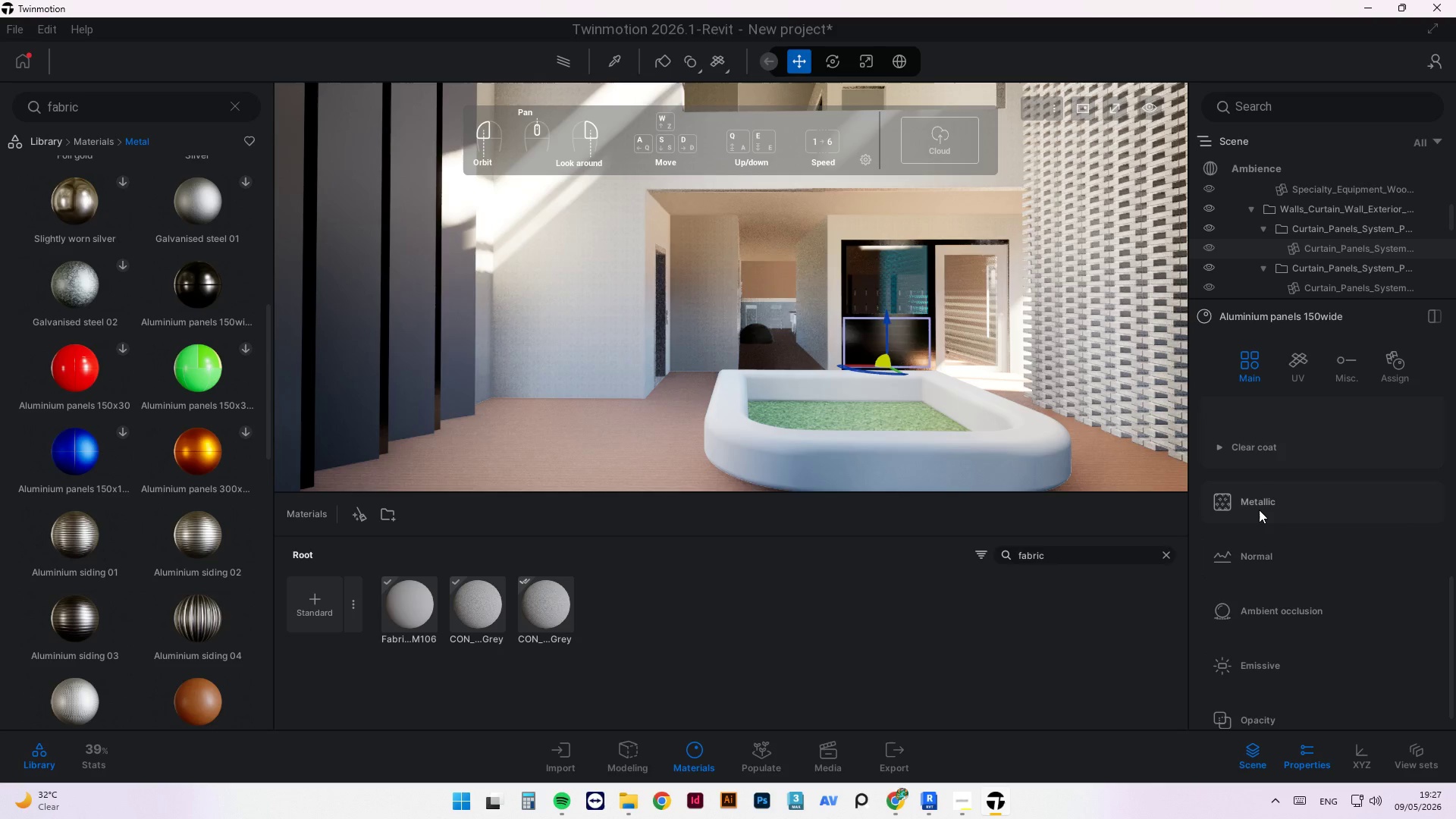 
left_click([1258, 507])
 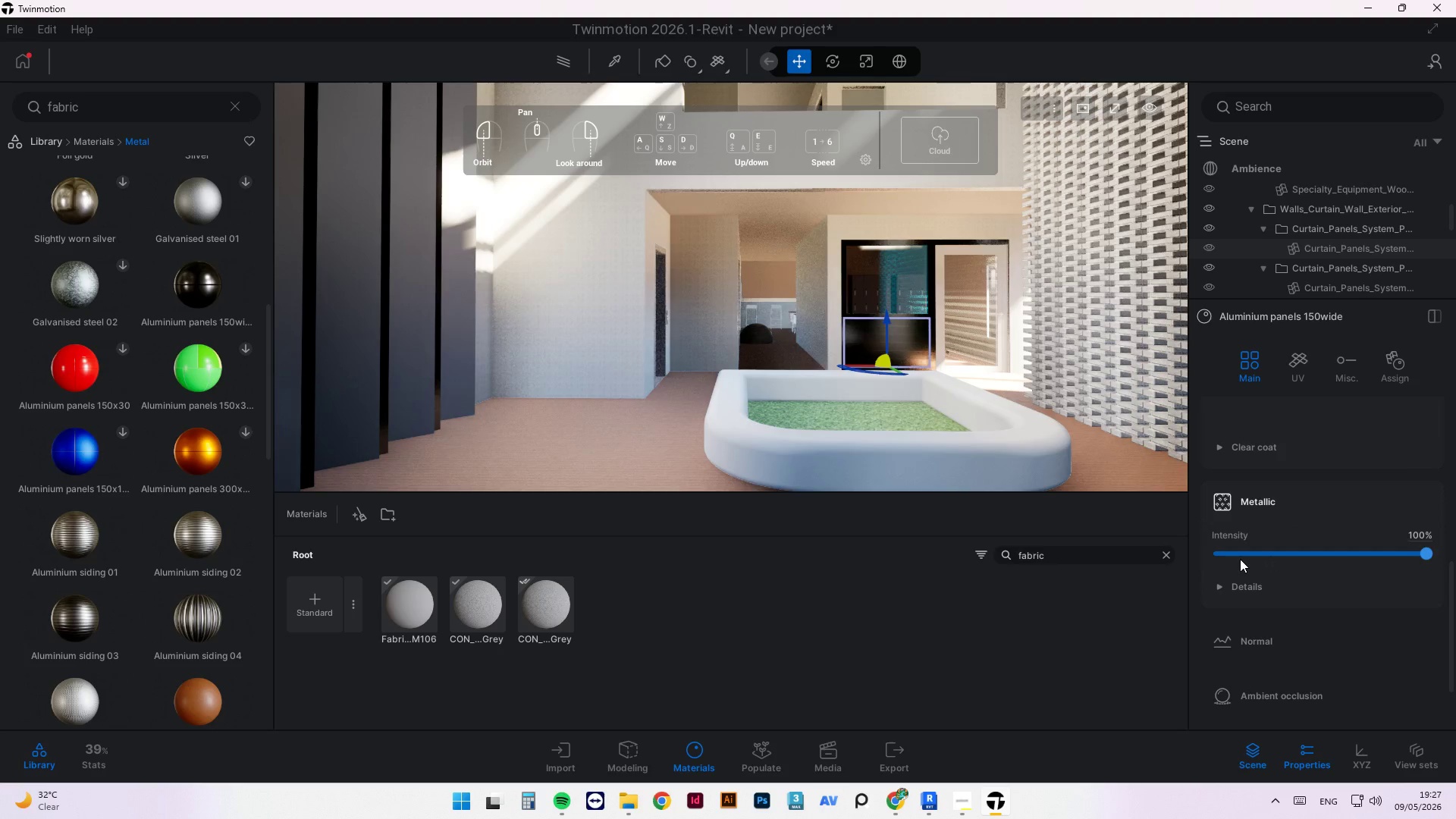 
left_click([1243, 556])
 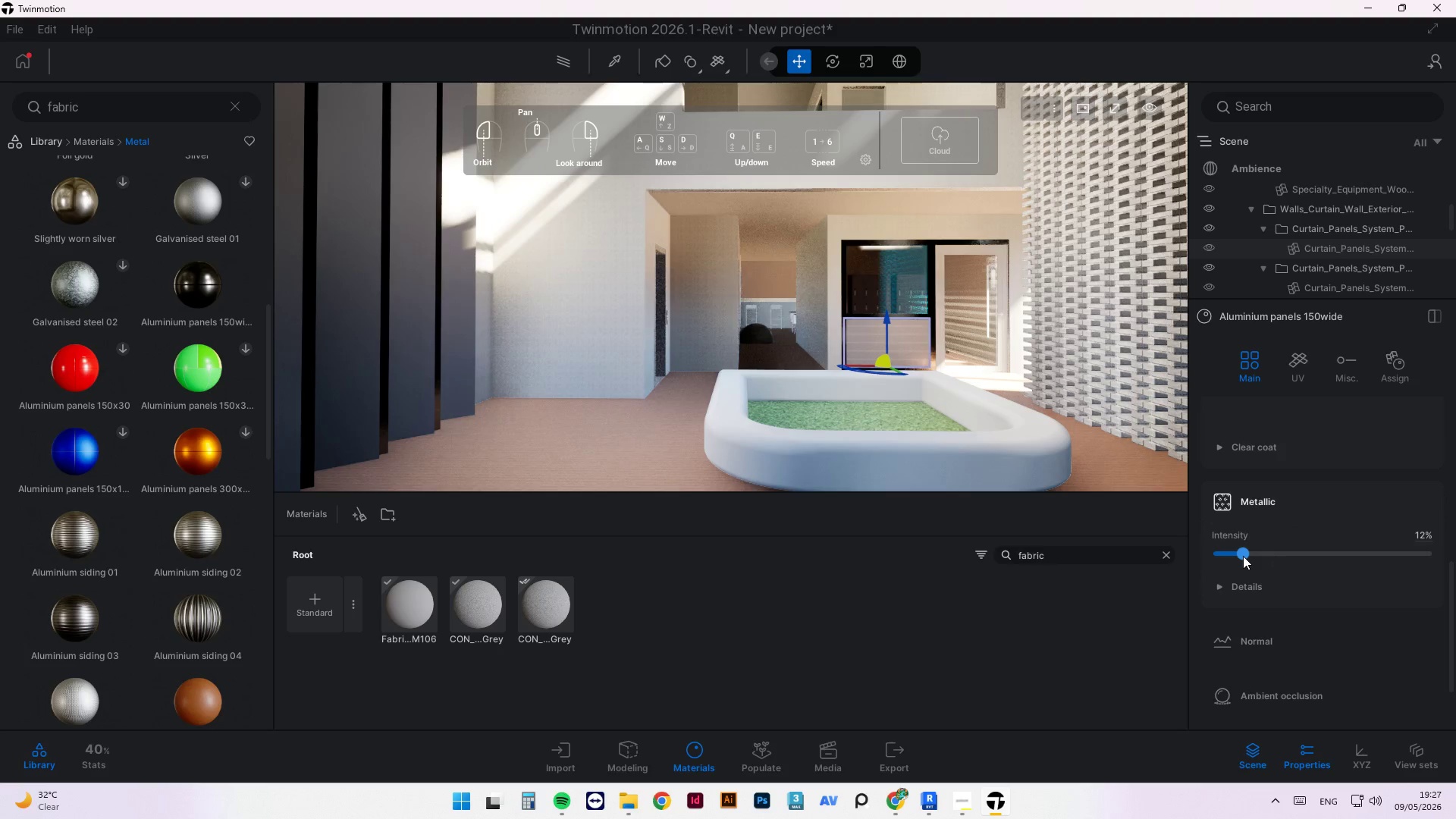 
left_click_drag(start_coordinate=[1243, 556], to_coordinate=[1455, 577])
 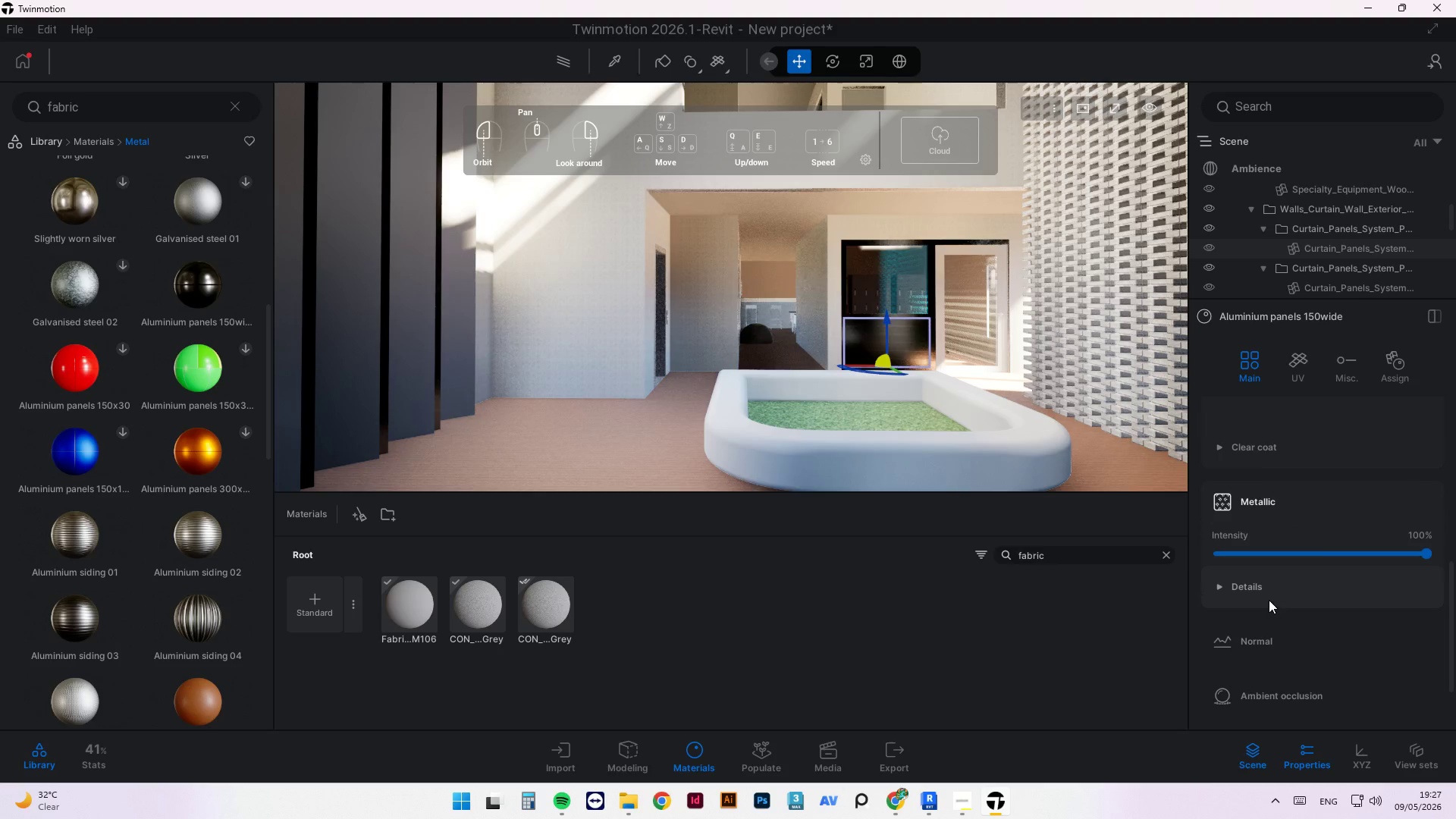 
left_click([1269, 598])
 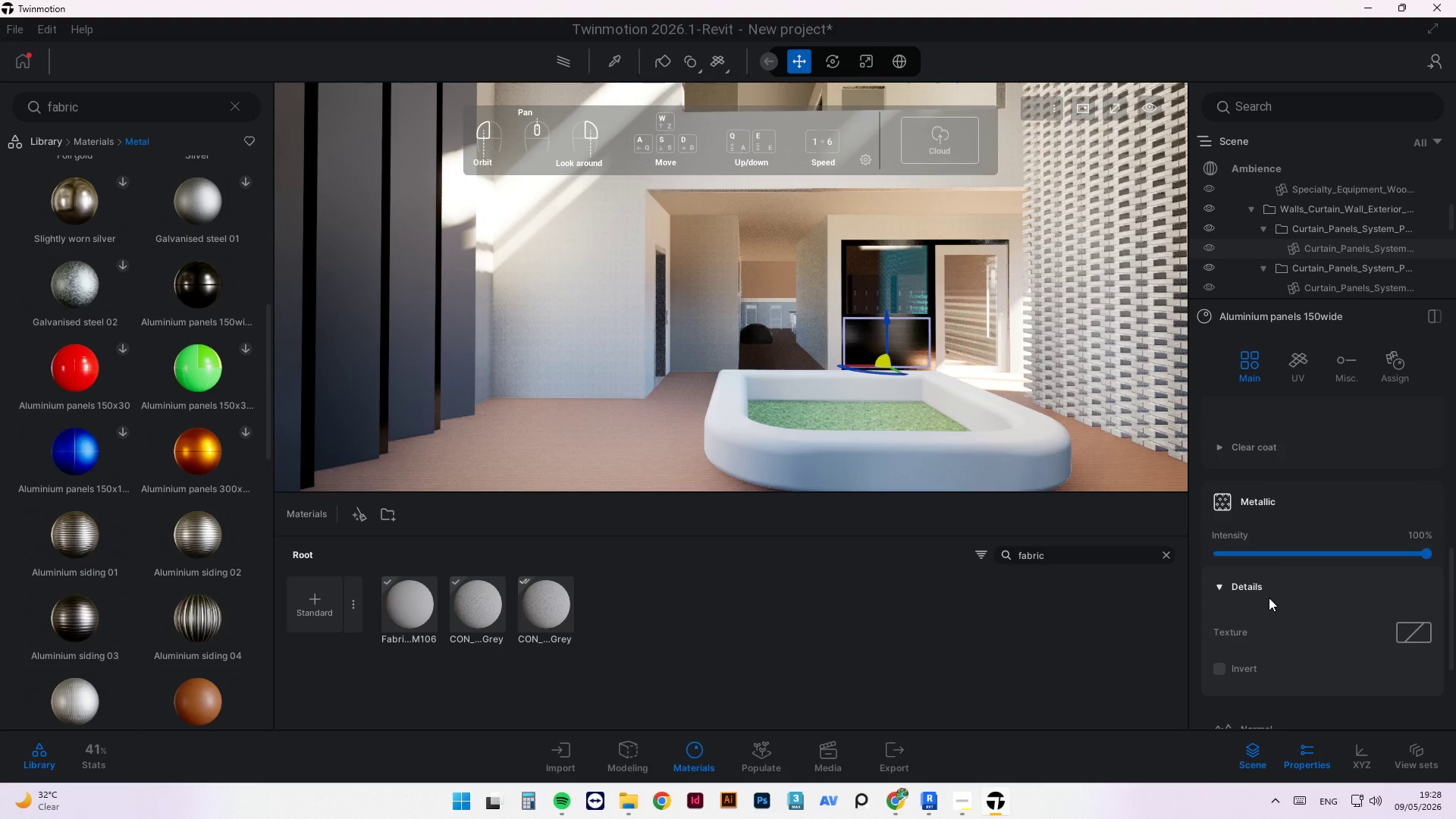 
left_click([1269, 592])
 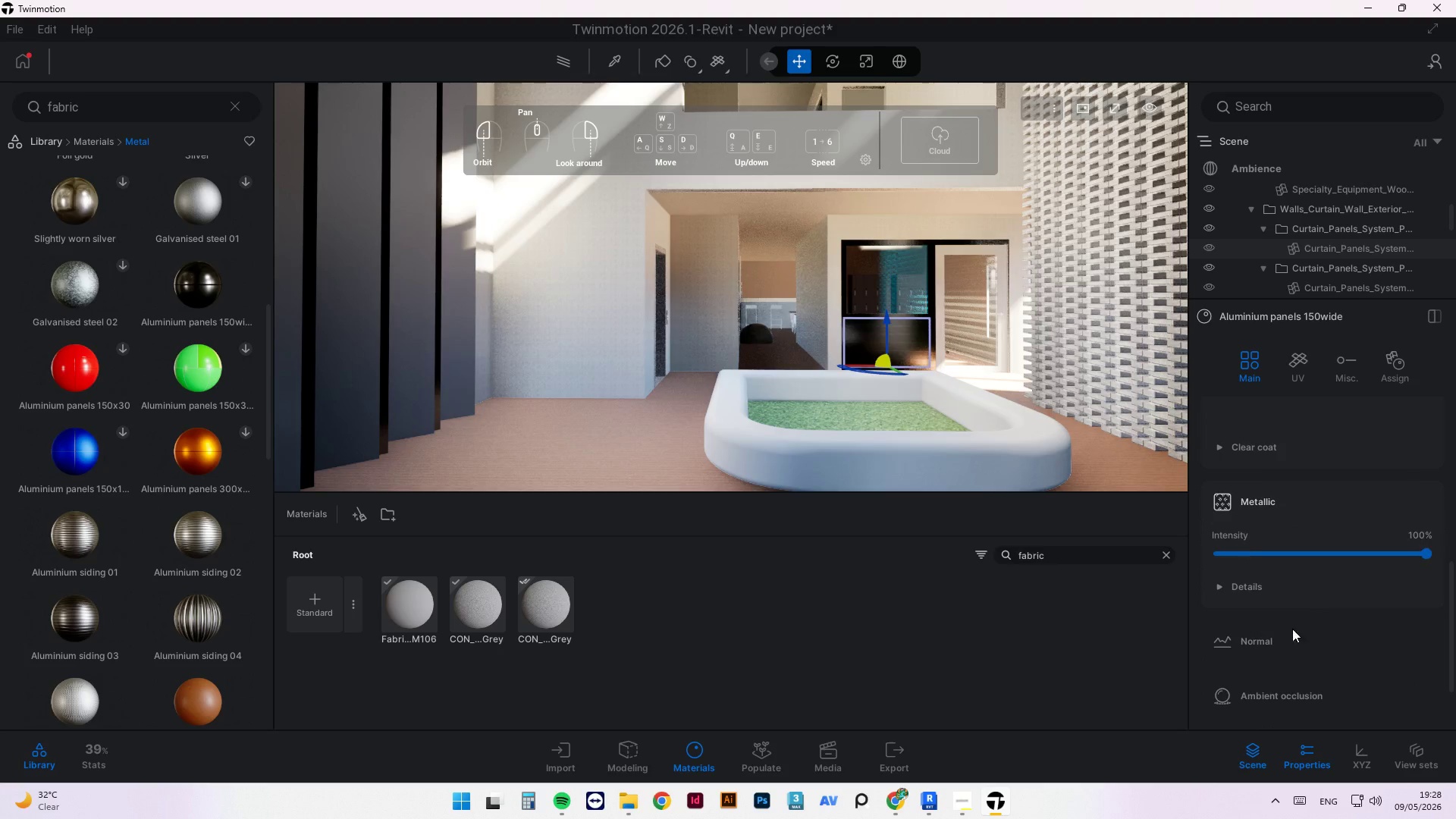 
scroll: coordinate [1308, 662], scroll_direction: down, amount: 10.0
 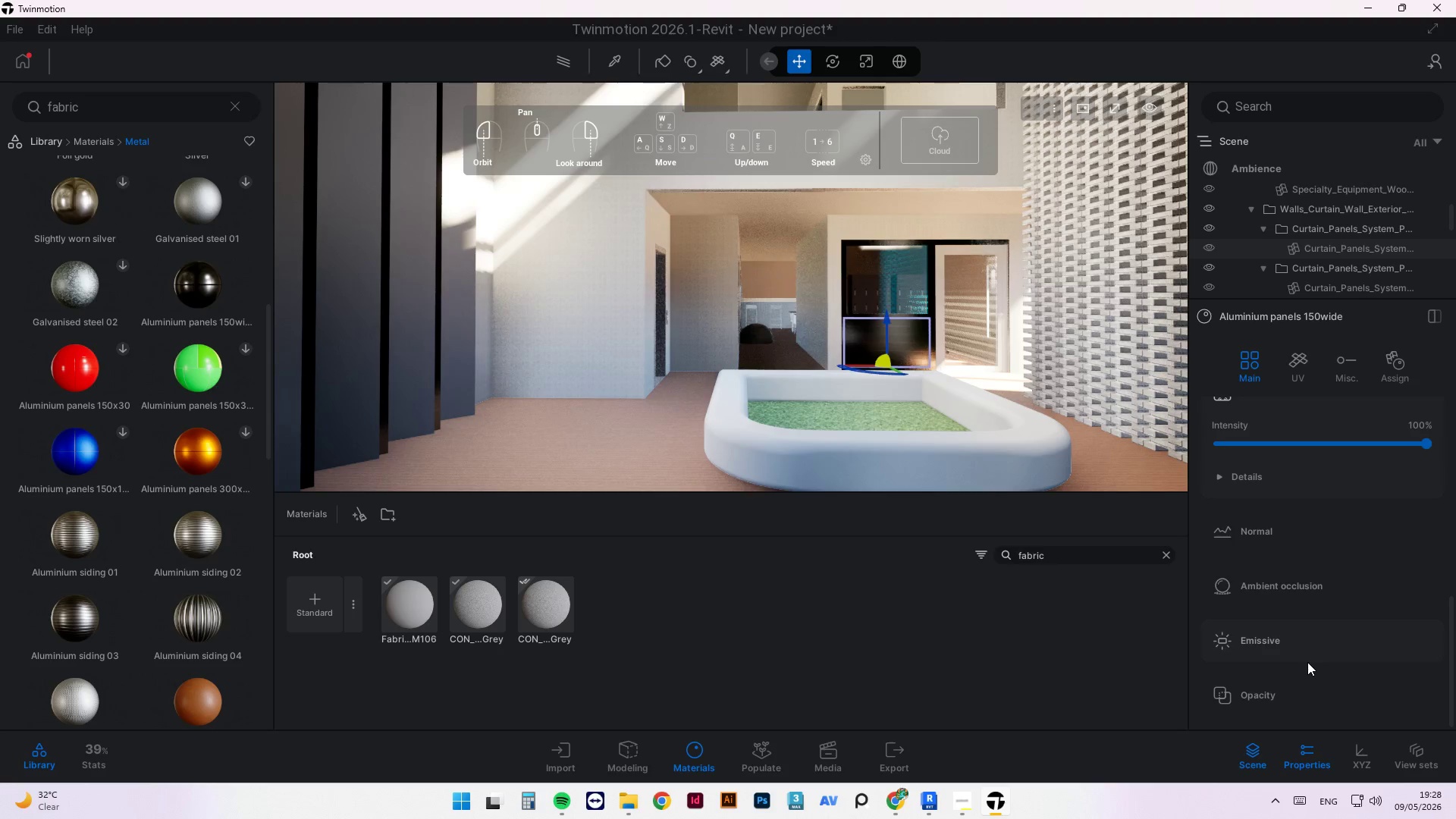 
scroll: coordinate [1238, 524], scroll_direction: up, amount: 15.0
 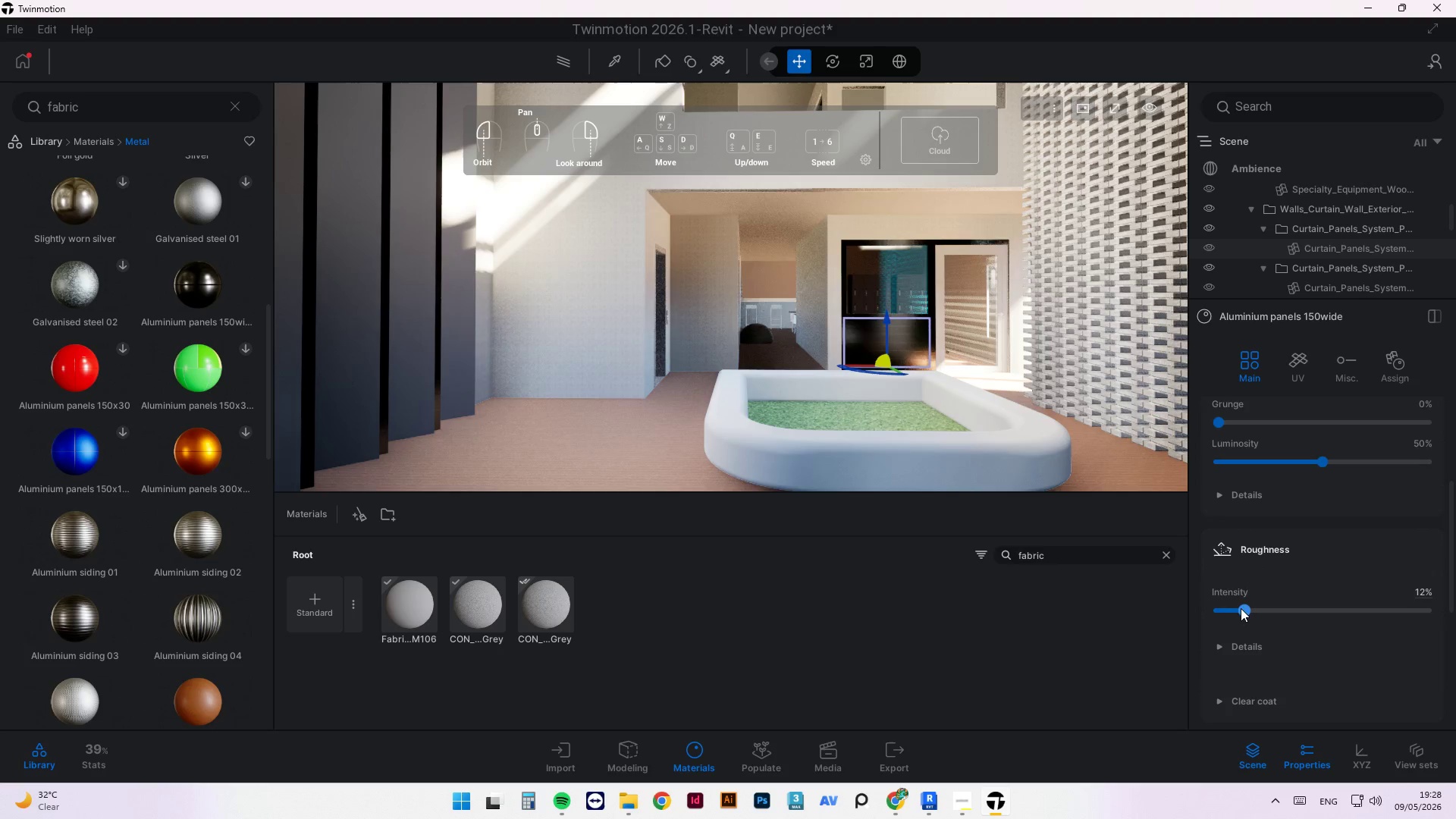 
left_click_drag(start_coordinate=[1238, 608], to_coordinate=[1266, 621])
 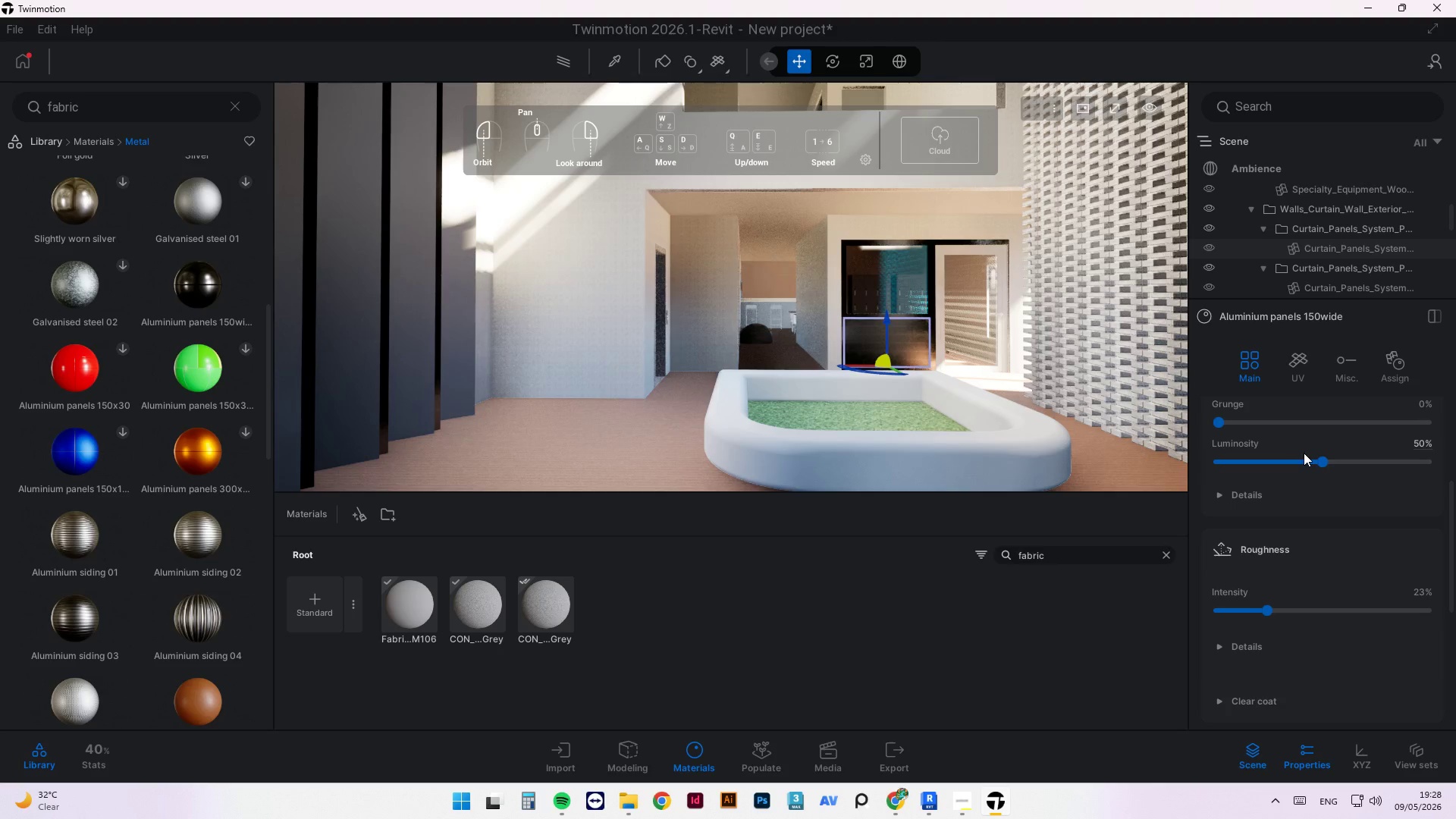 
scroll: coordinate [1279, 568], scroll_direction: up, amount: 5.0
 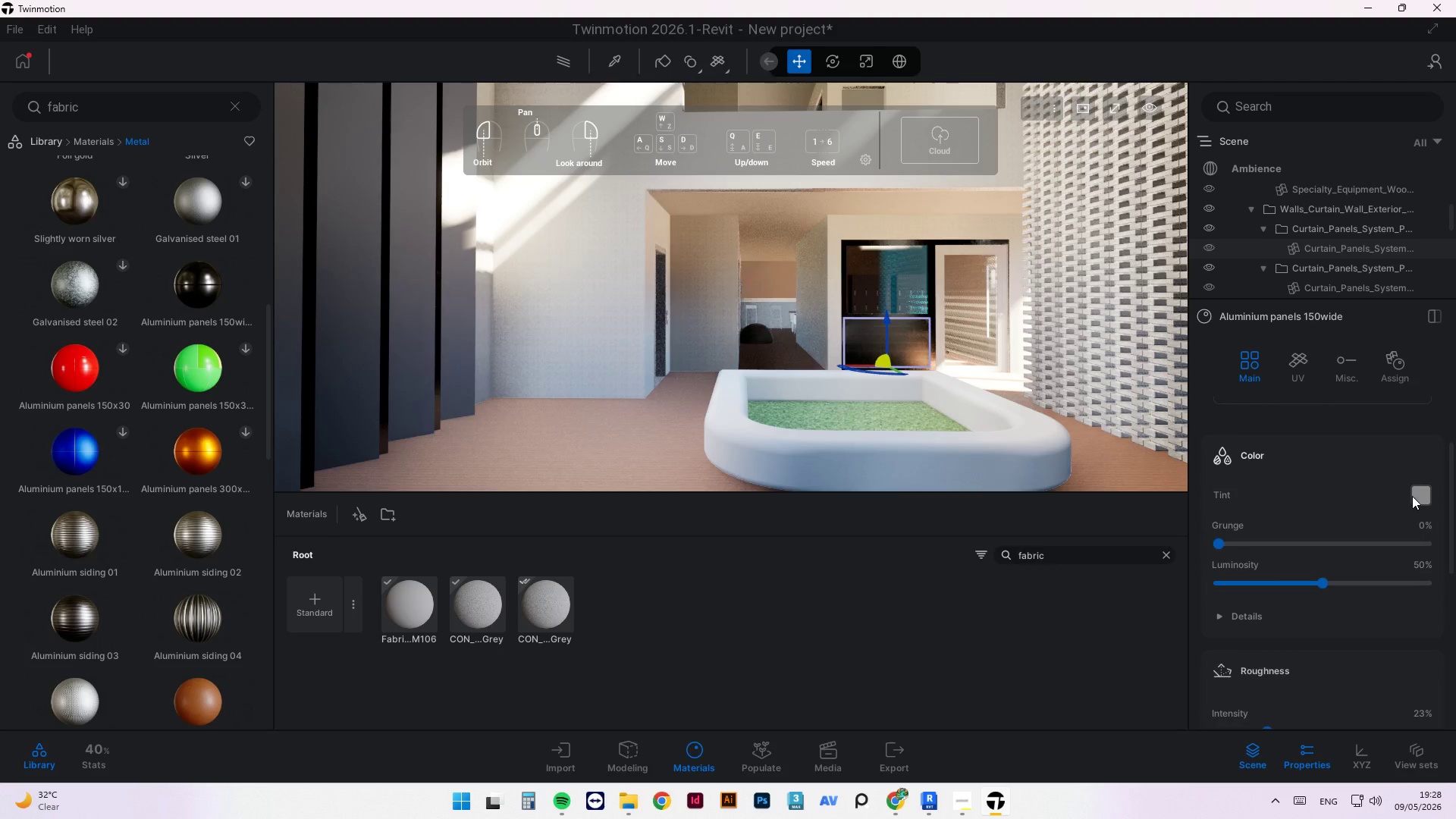 
left_click([1420, 496])
 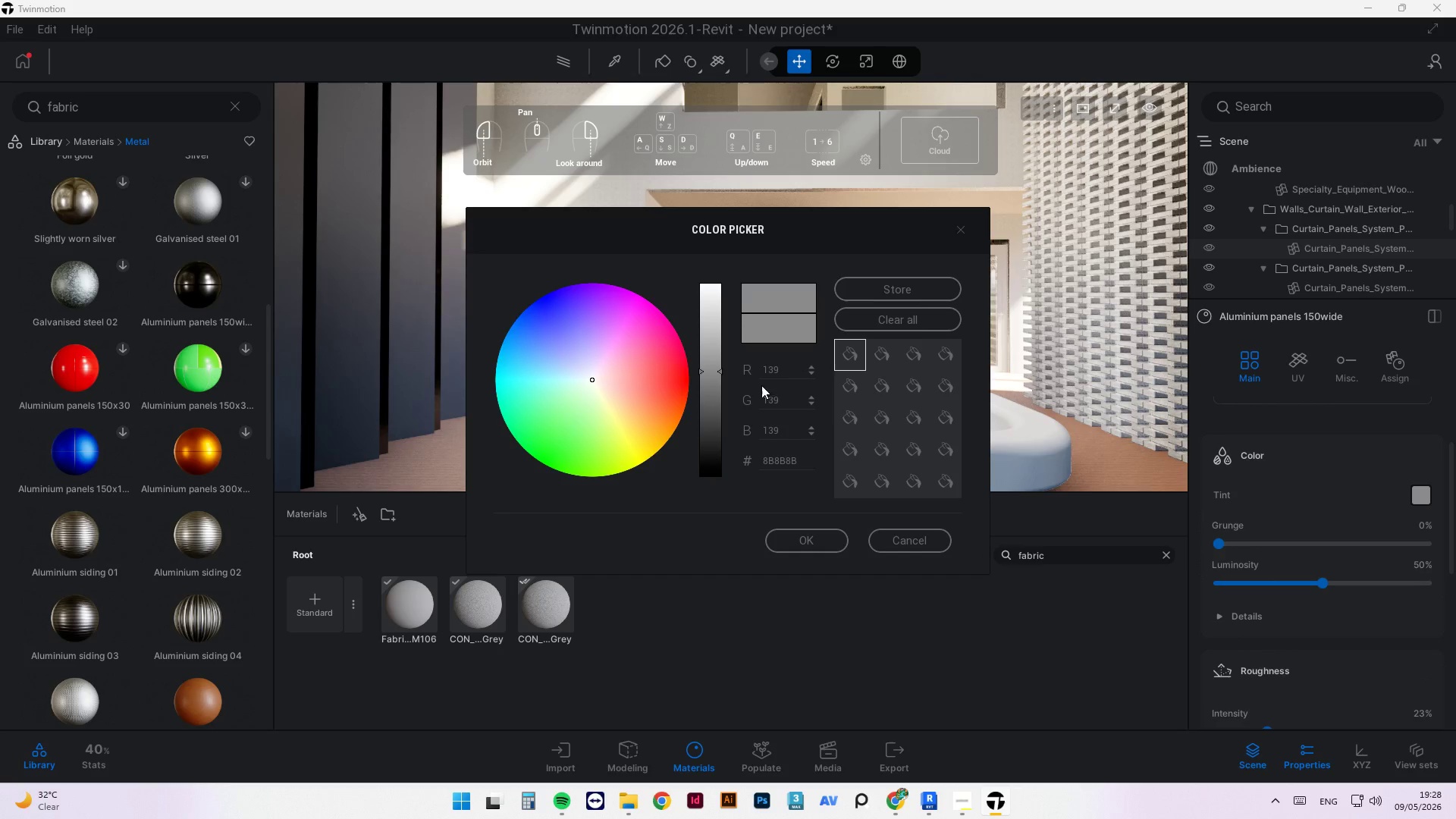 
left_click_drag(start_coordinate=[702, 422], to_coordinate=[708, 467])
 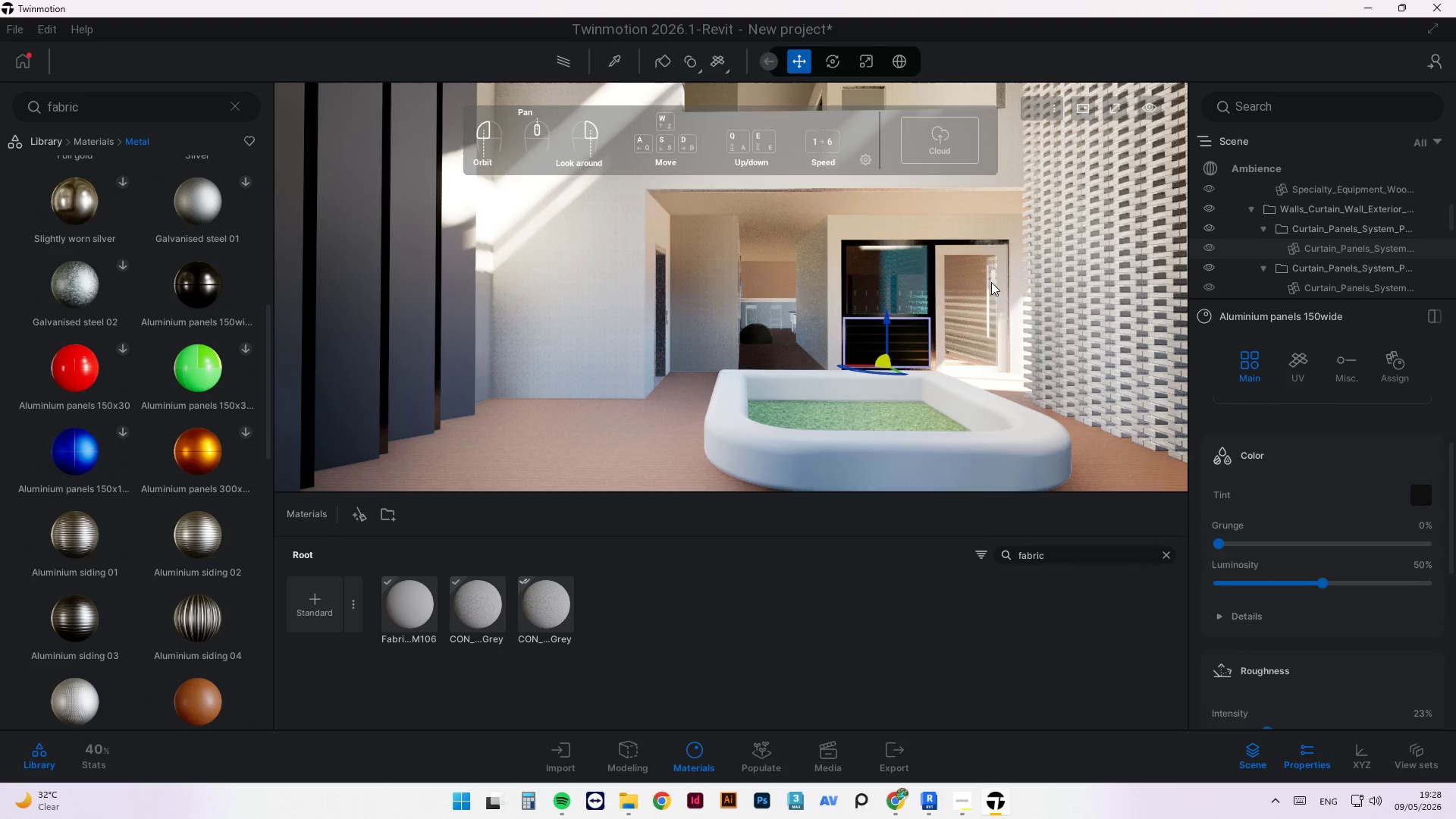 
left_click([1292, 364])
 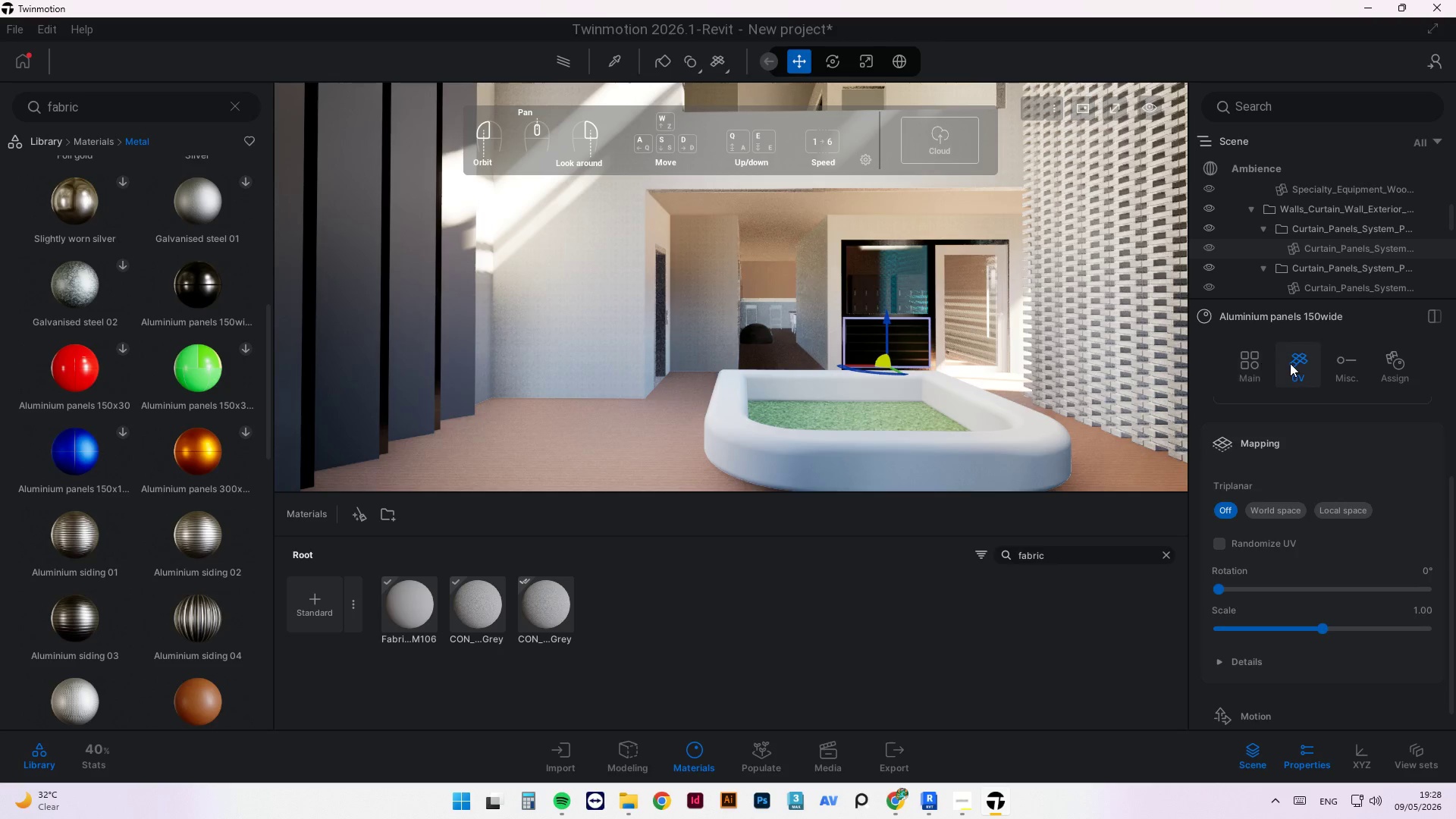 
double_click([676, 426])
 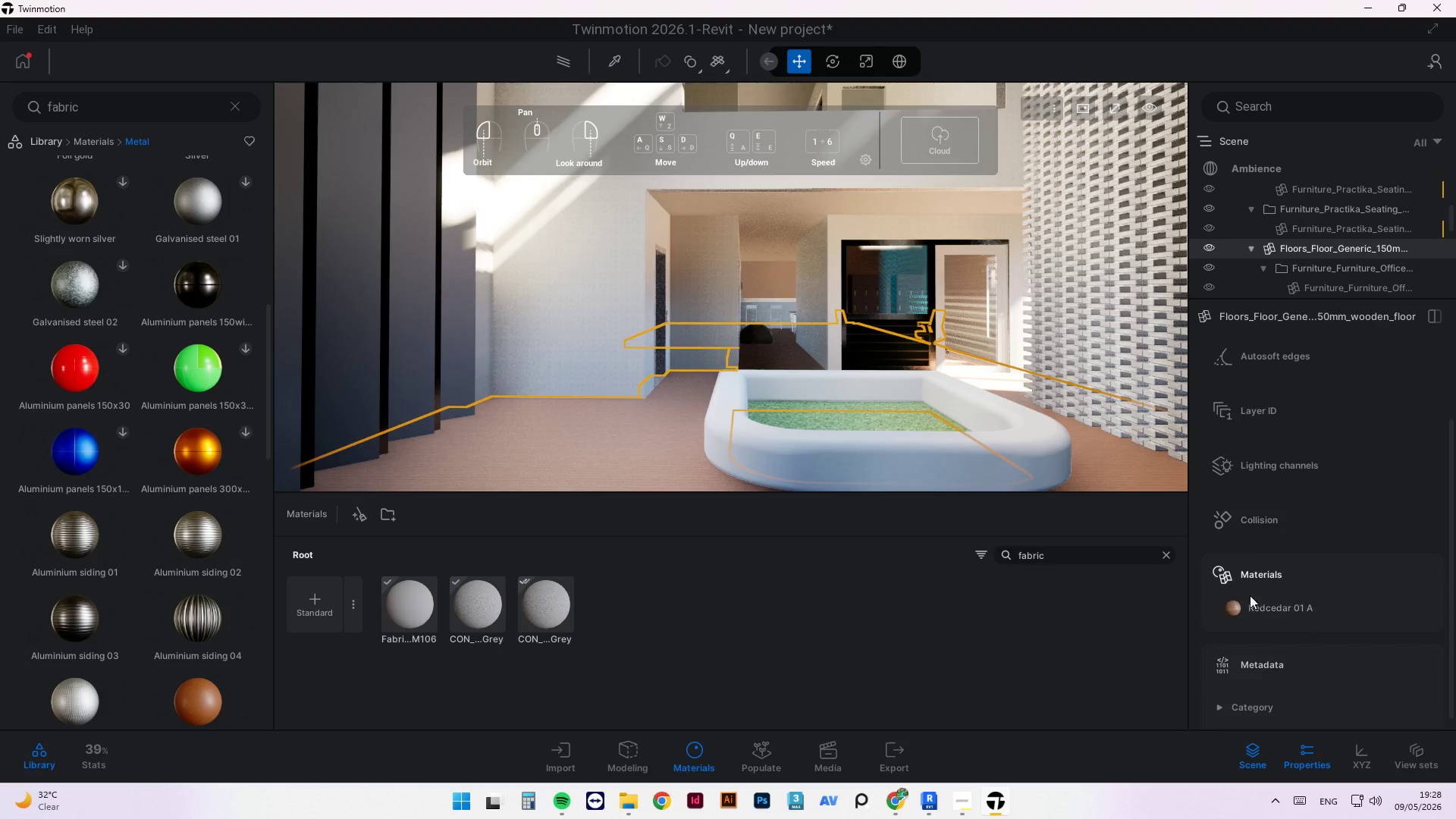 
double_click([1258, 610])
 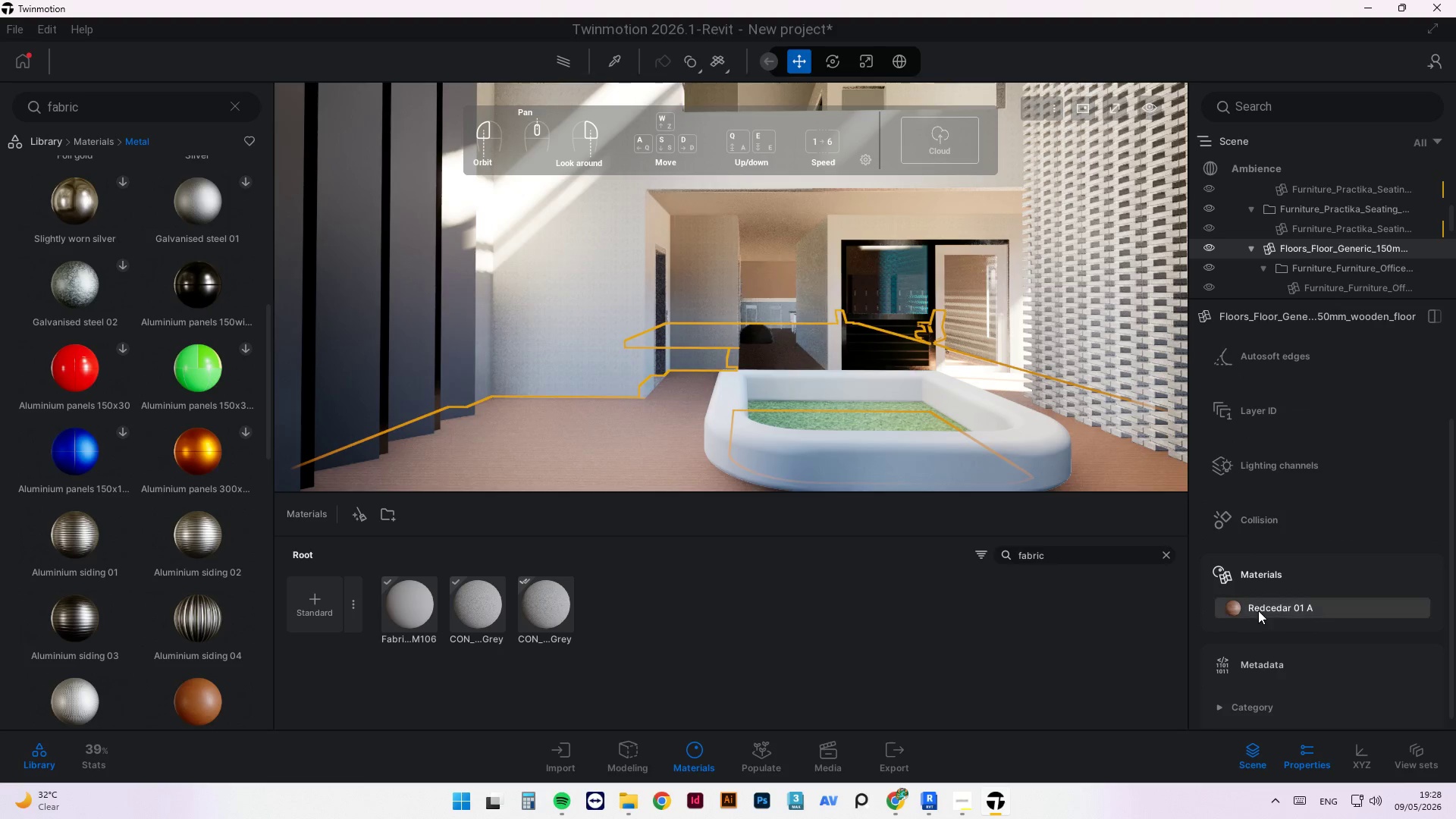 
triple_click([1258, 610])
 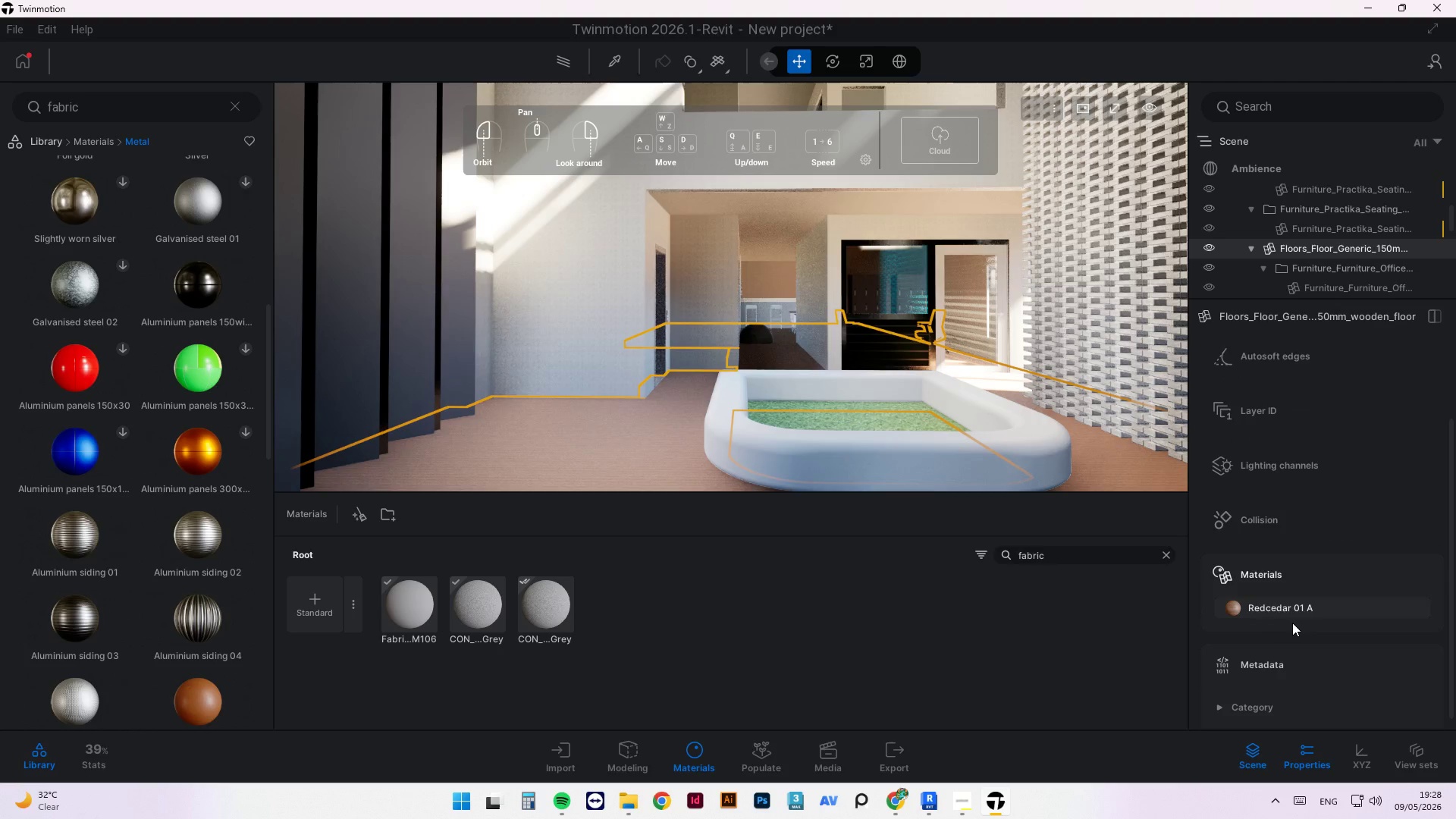 
scroll: coordinate [1298, 629], scroll_direction: down, amount: 6.0
 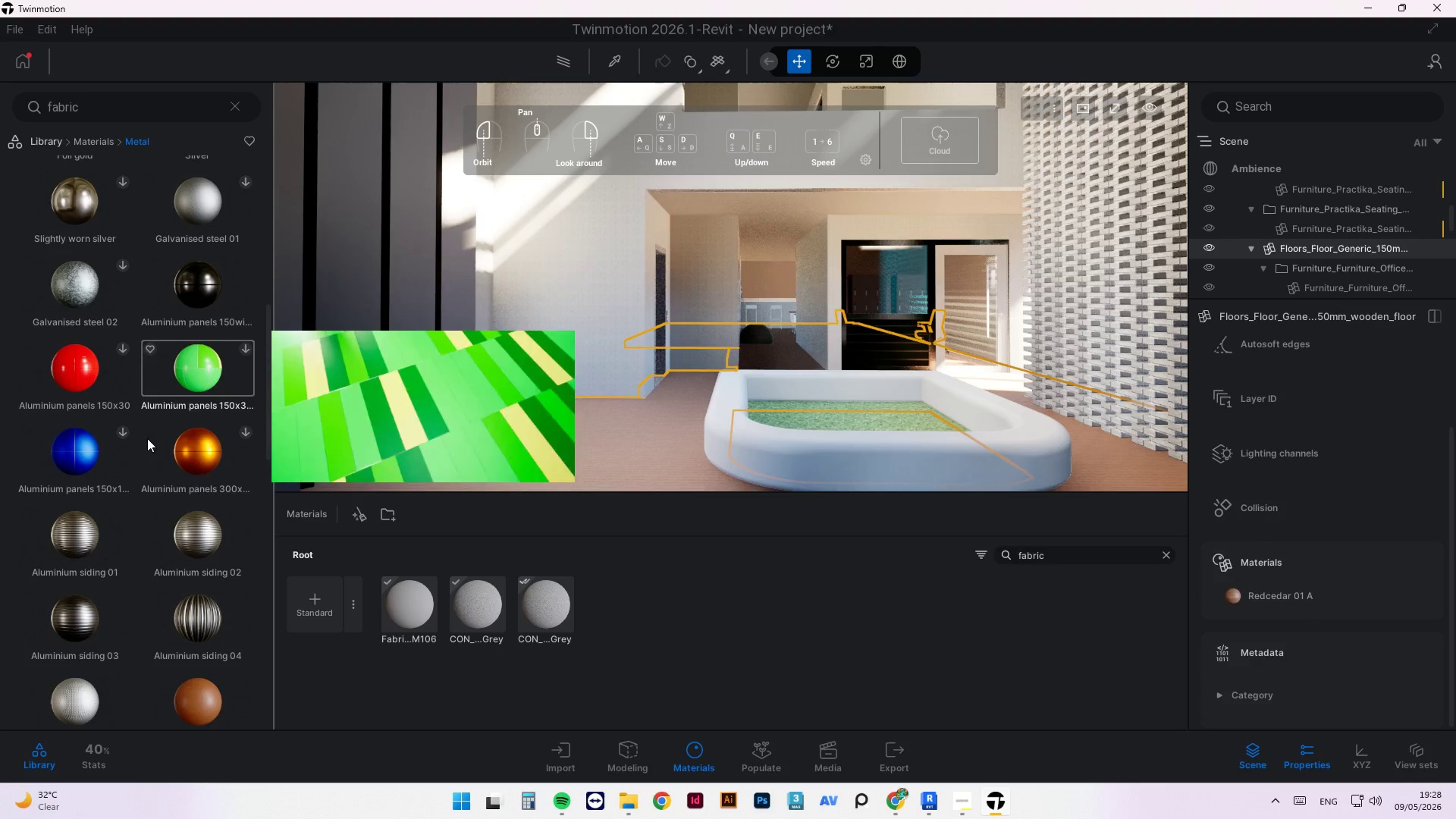 
left_click([96, 144])
 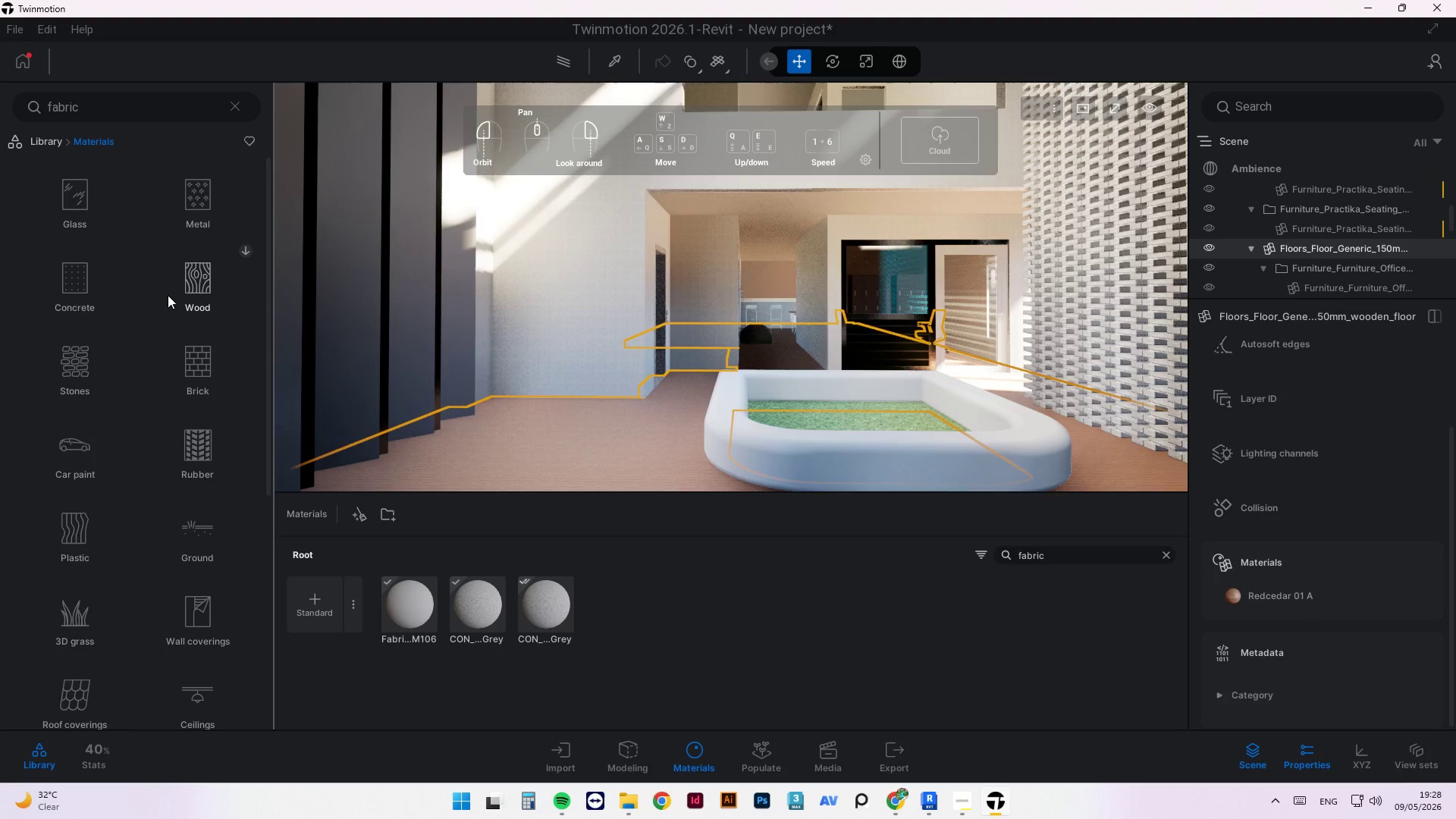 
left_click([176, 284])
 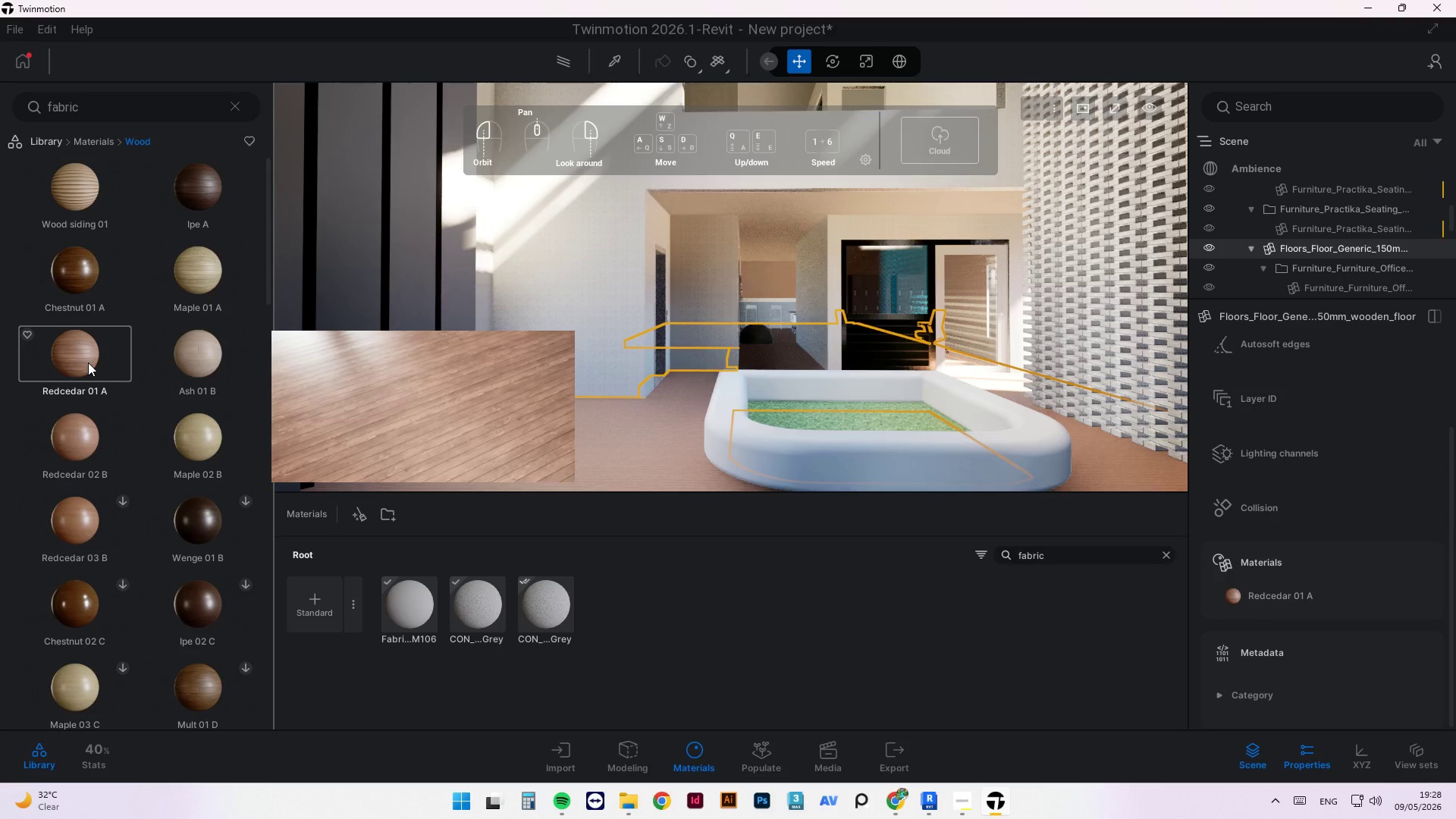 
scroll: coordinate [183, 592], scroll_direction: down, amount: 23.0
 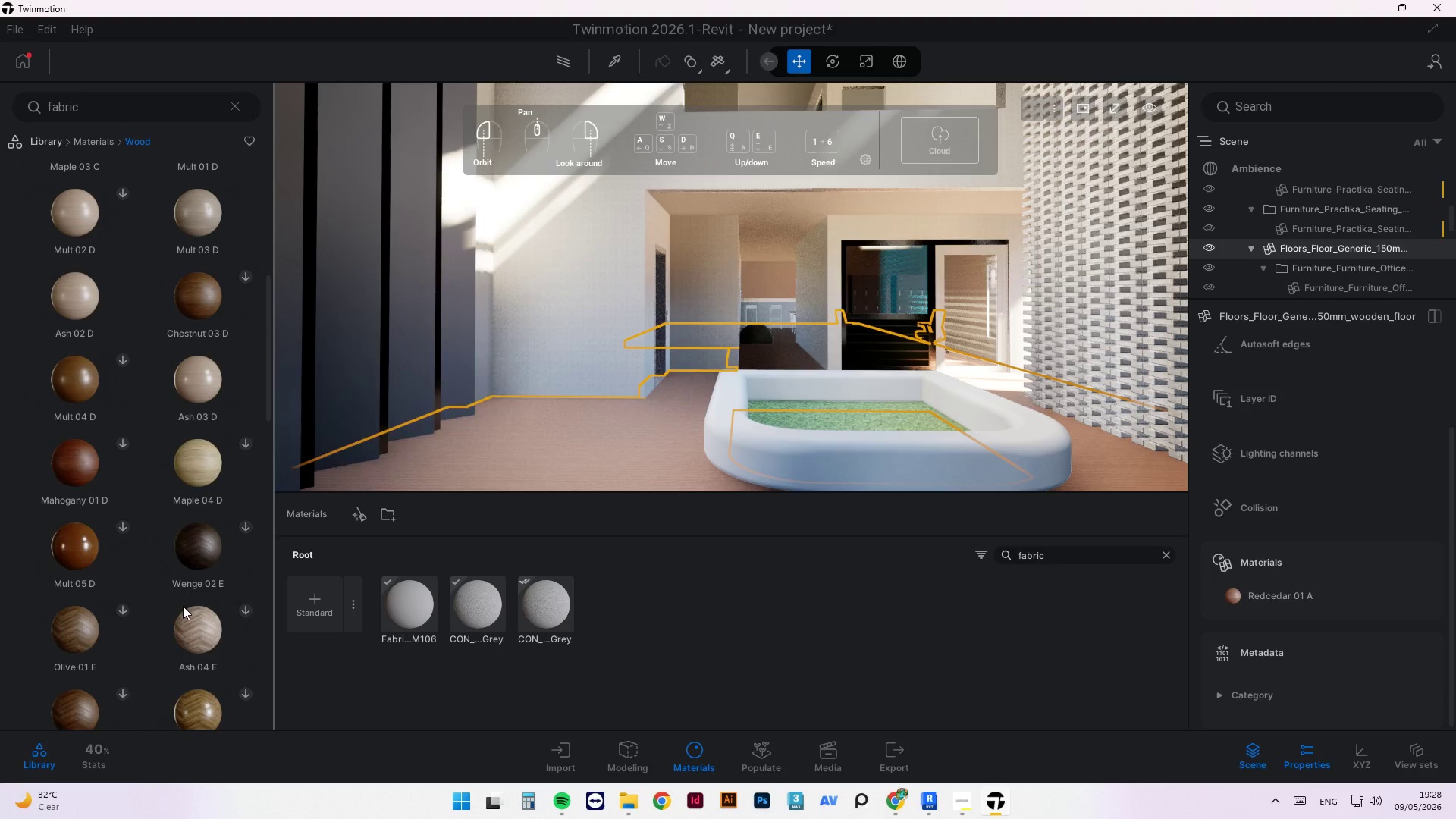 
mouse_move([185, 635])
 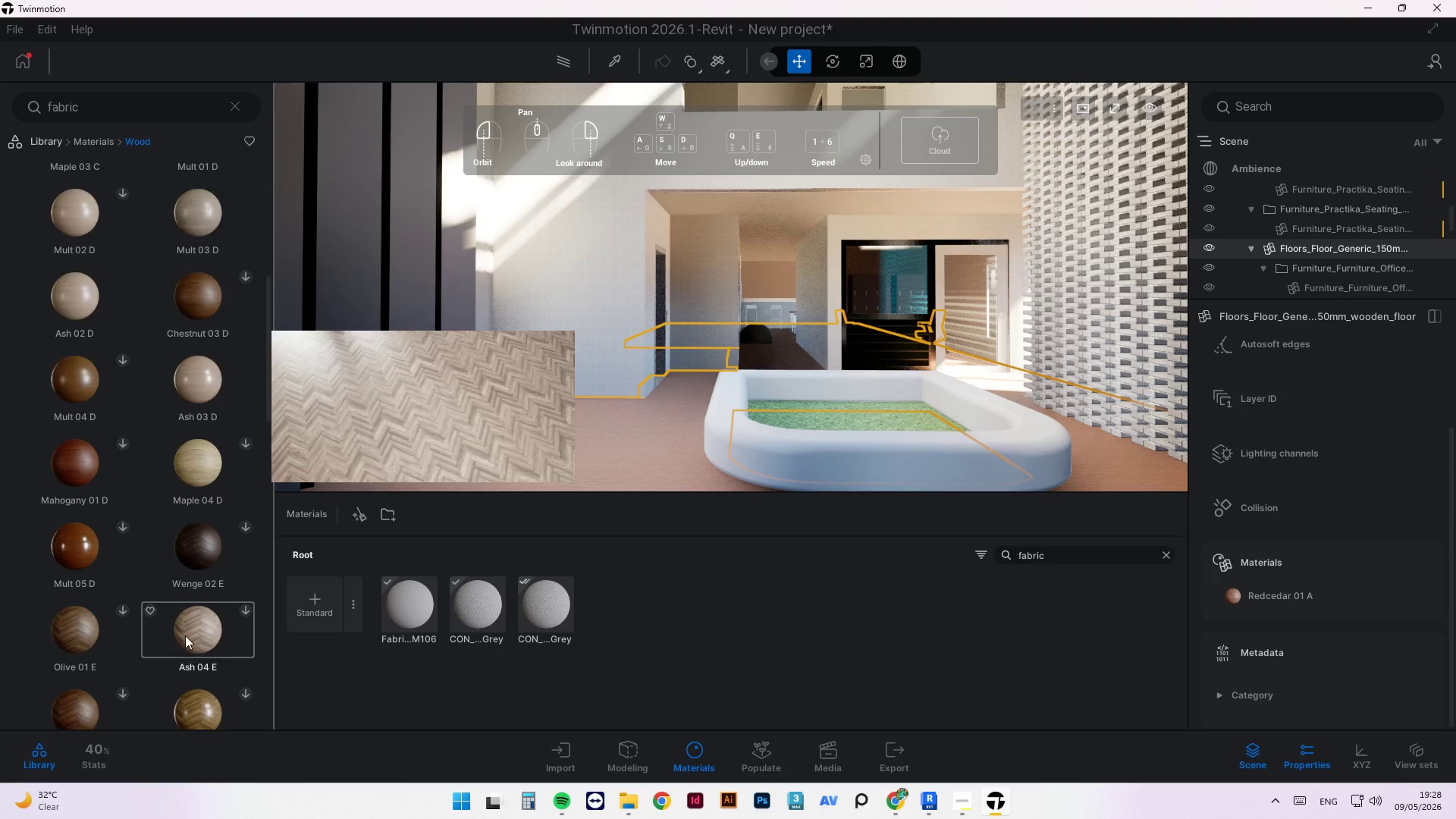 
scroll: coordinate [123, 592], scroll_direction: down, amount: 55.0
 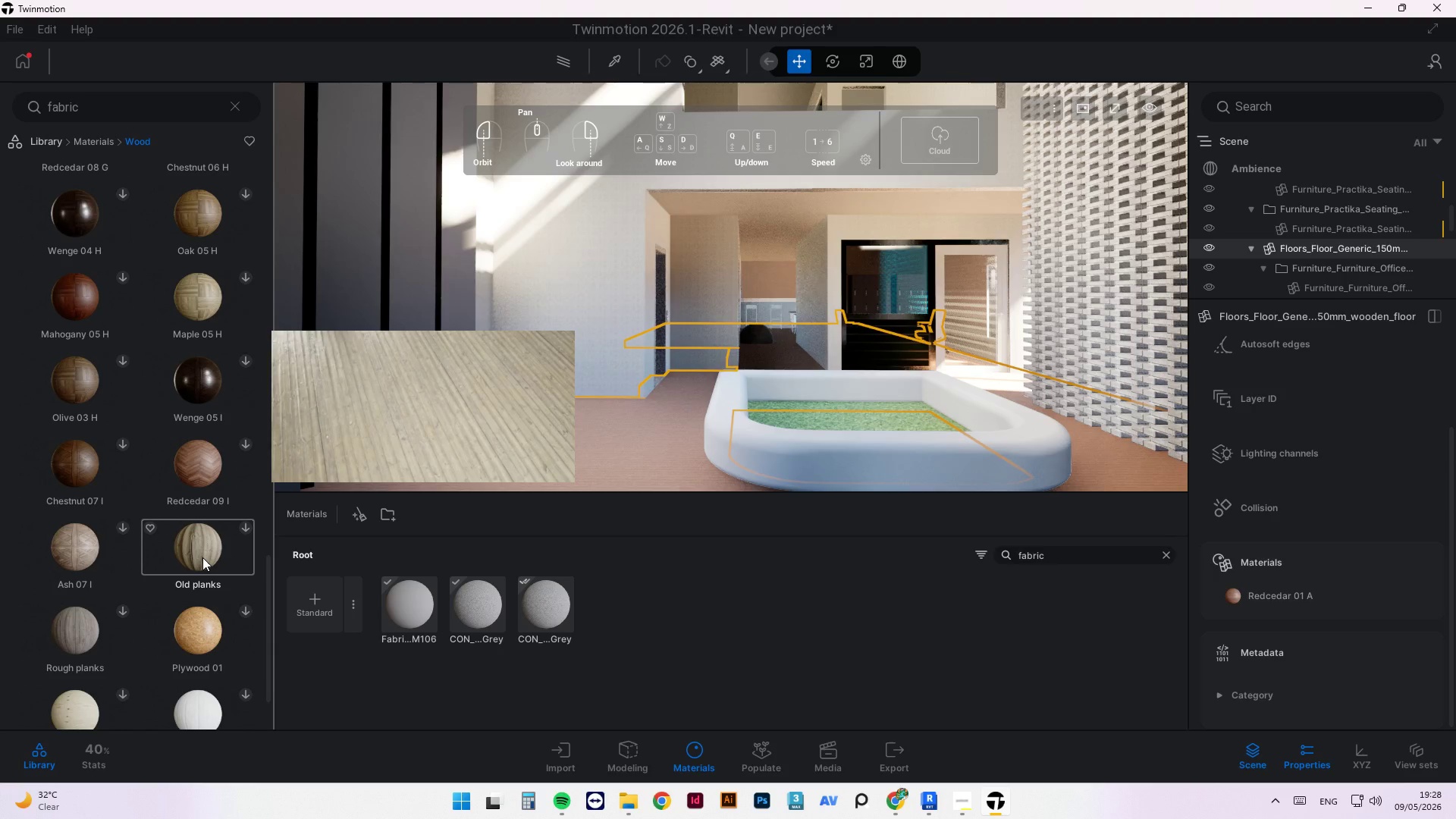 
scroll: coordinate [191, 555], scroll_direction: down, amount: 3.0
 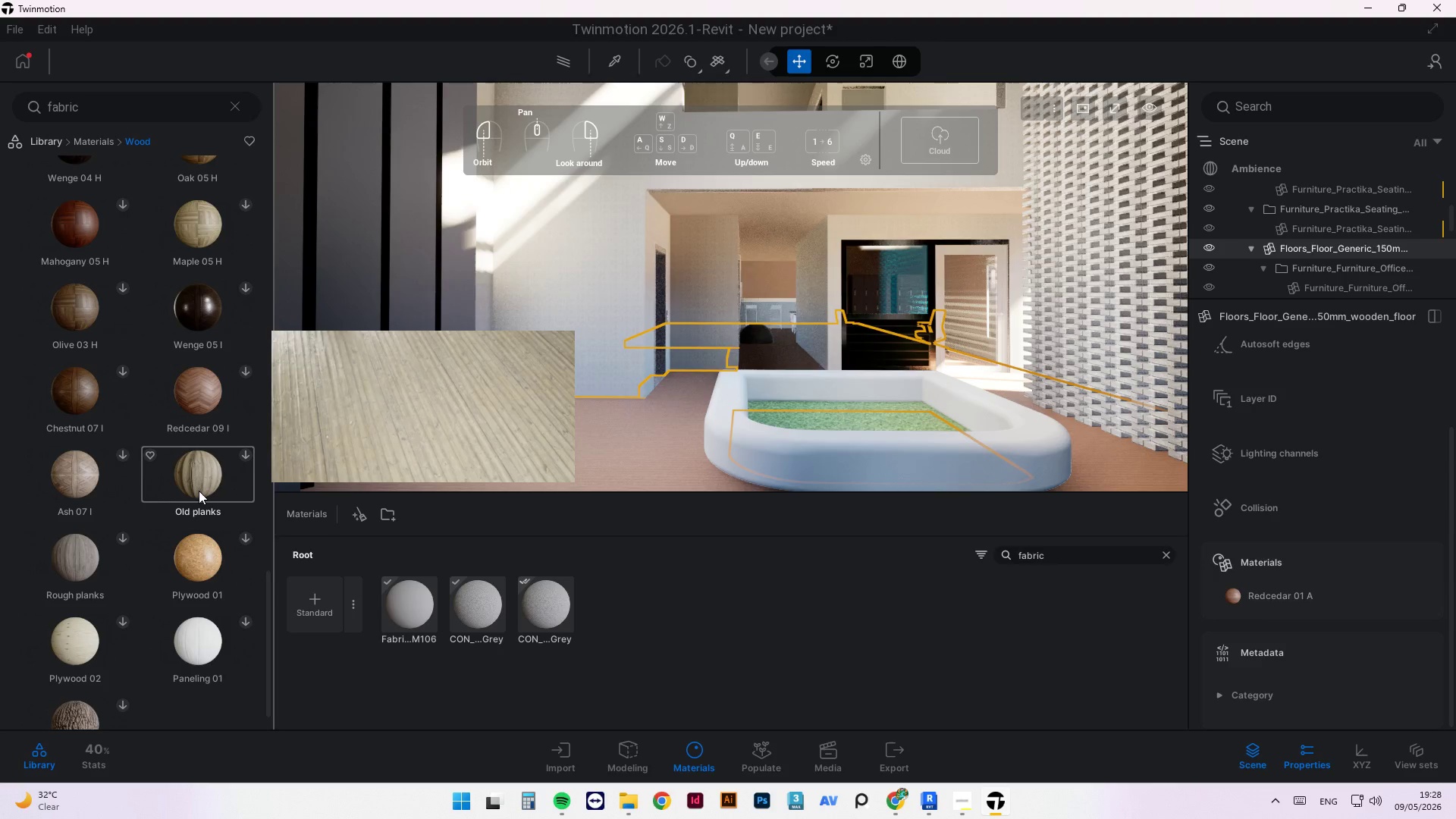 
wait(5.16)
 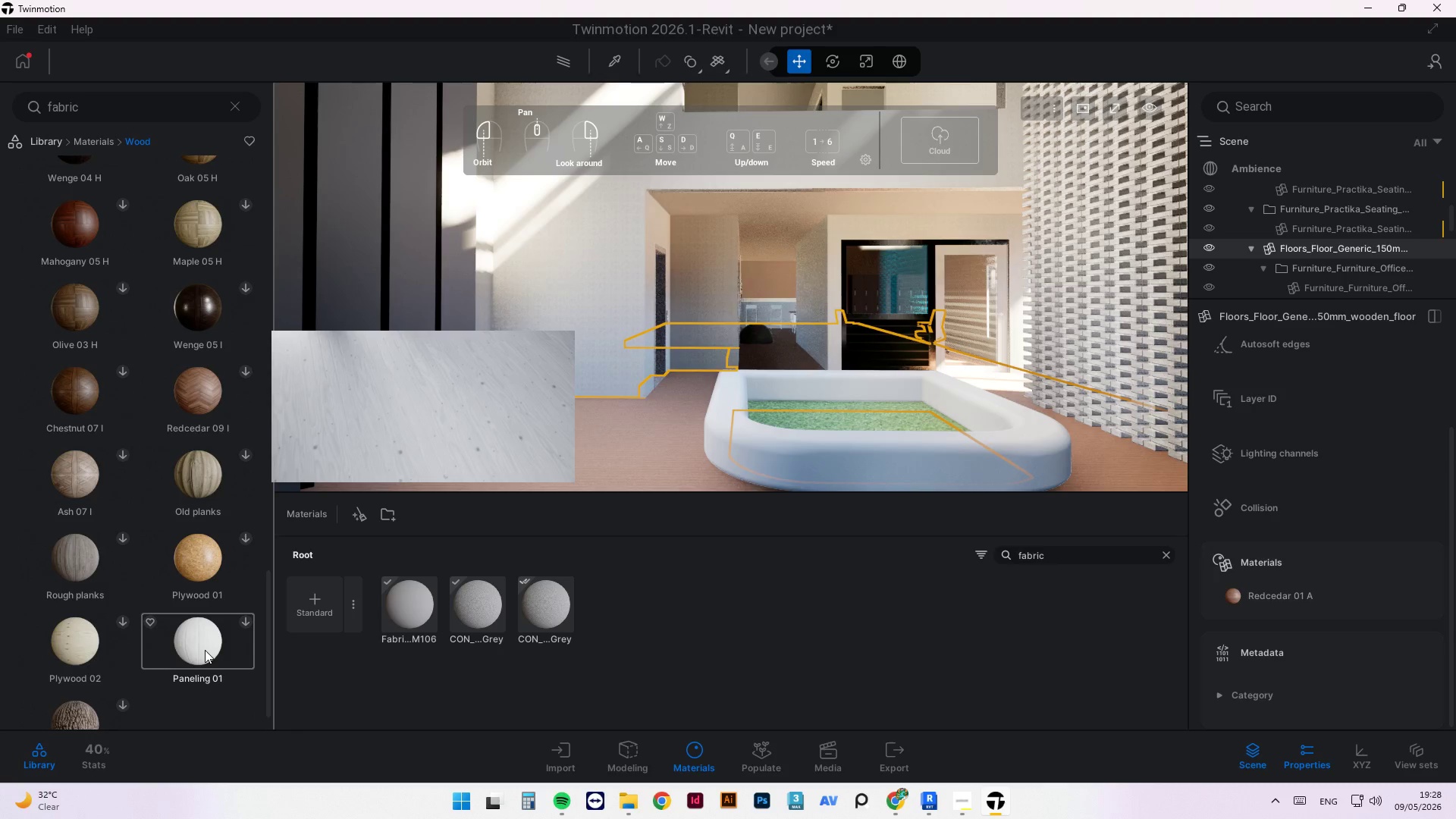 
left_click_drag(start_coordinate=[197, 482], to_coordinate=[667, 418])
 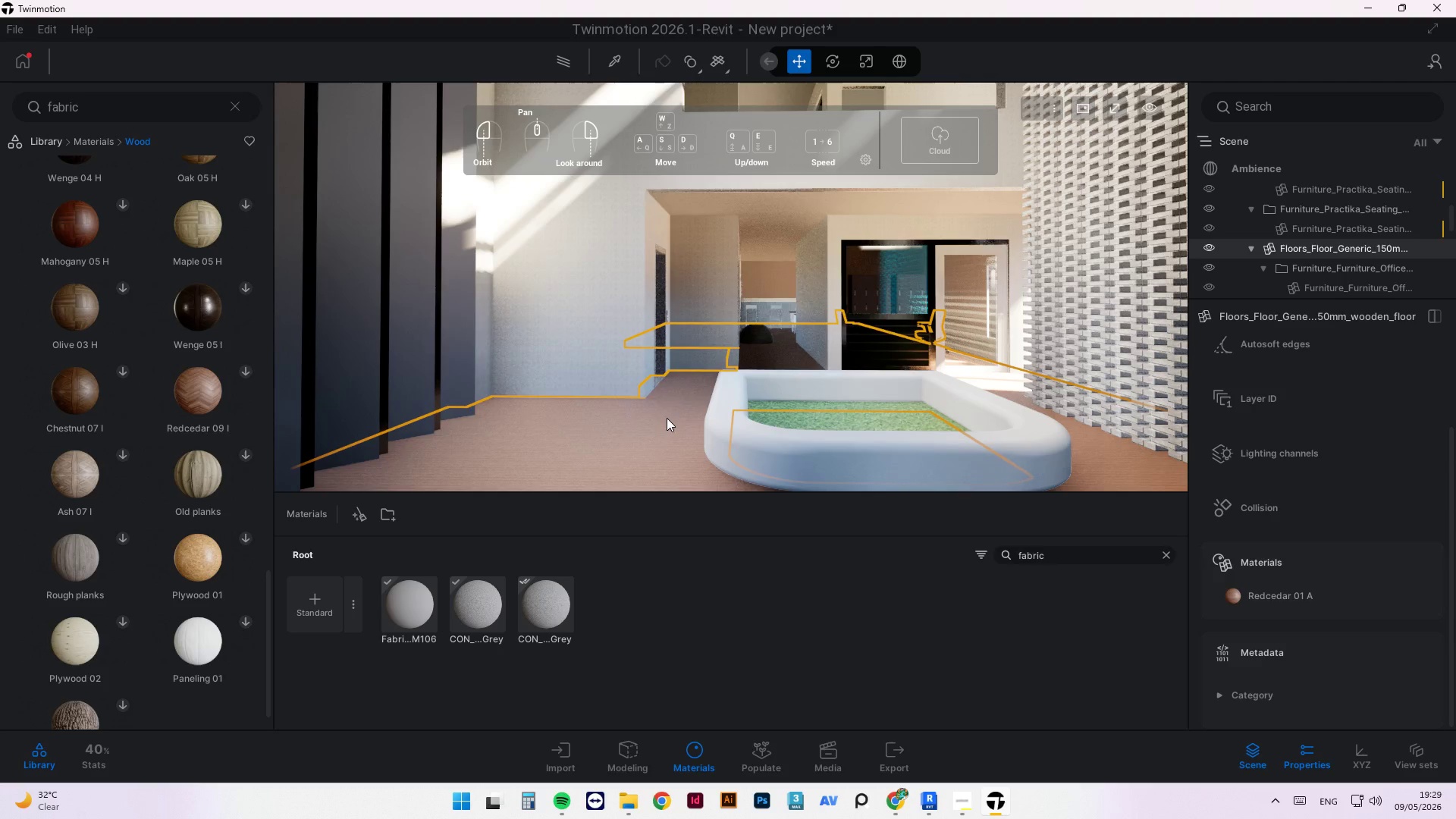 
left_click([667, 418])
 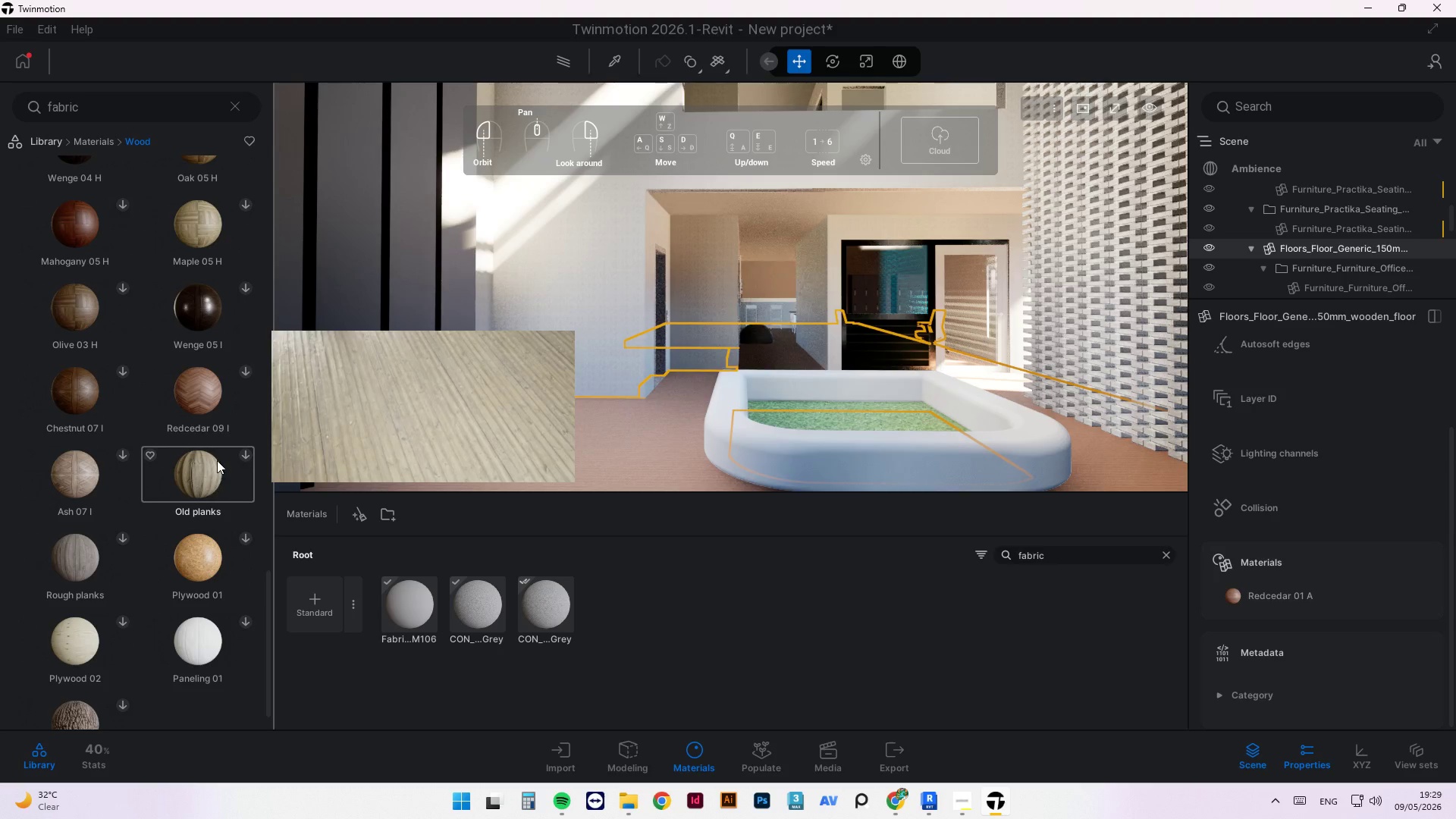 
left_click([244, 456])
 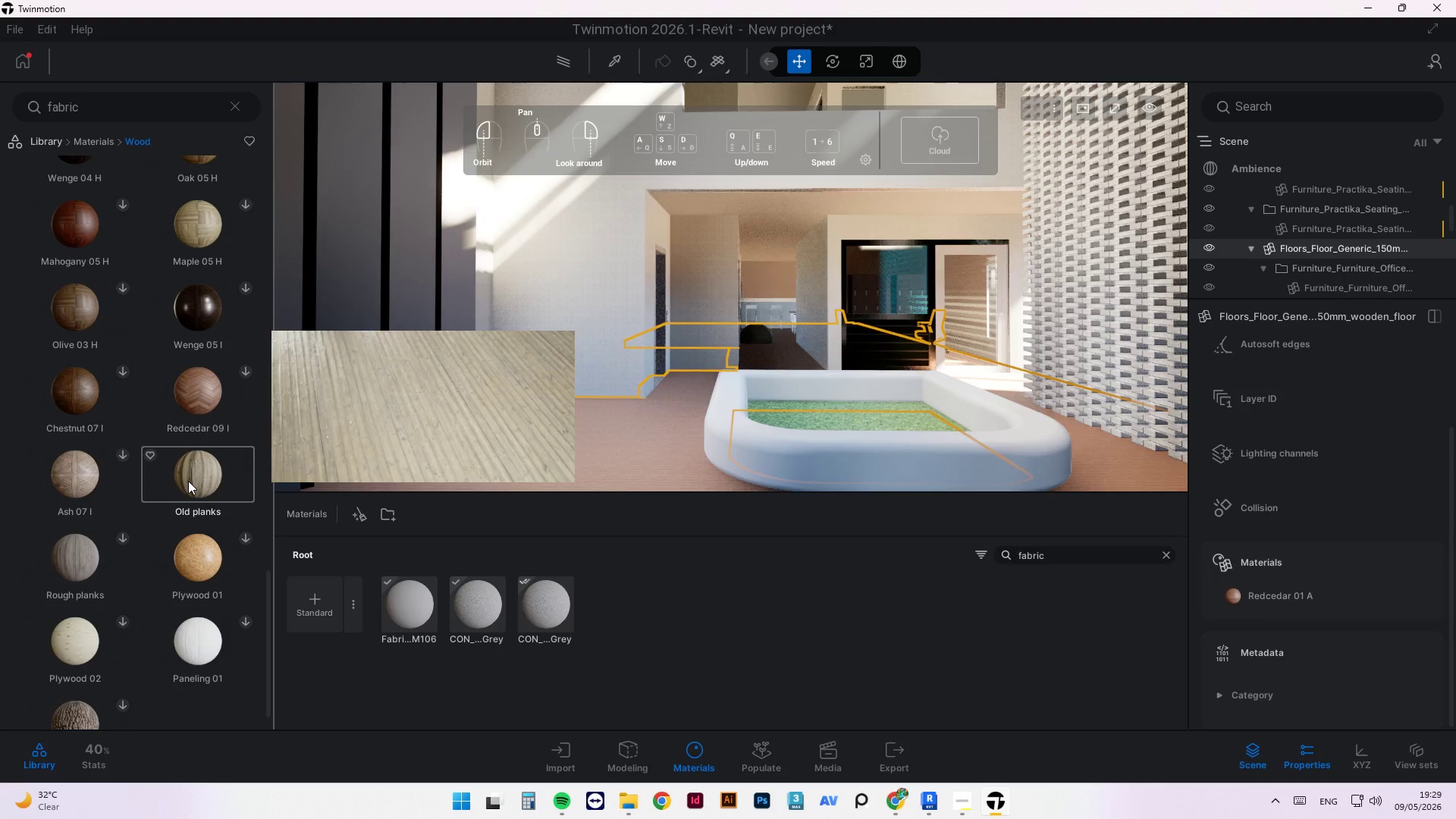 
wait(7.88)
 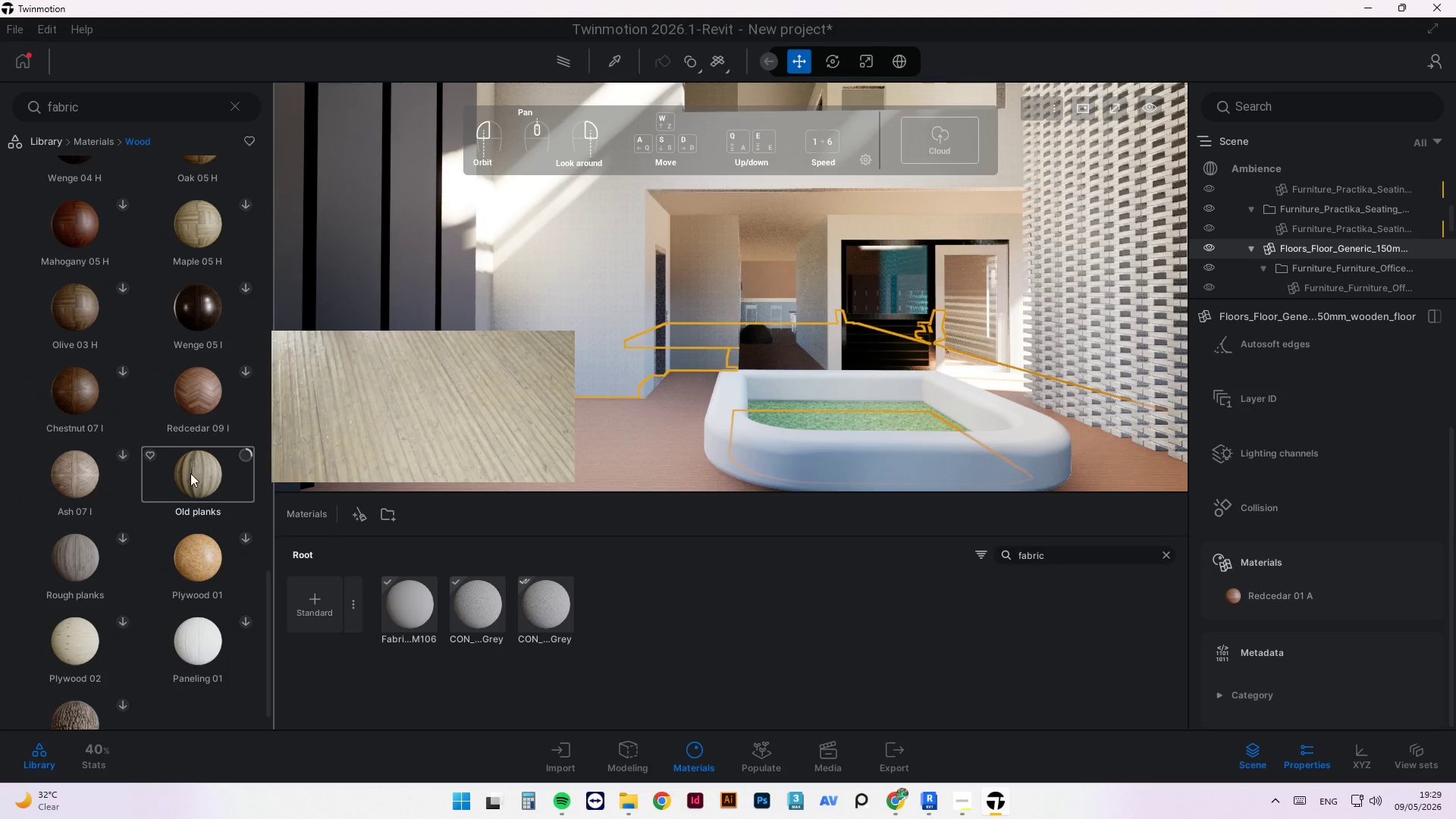 
left_click_drag(start_coordinate=[200, 480], to_coordinate=[630, 444])
 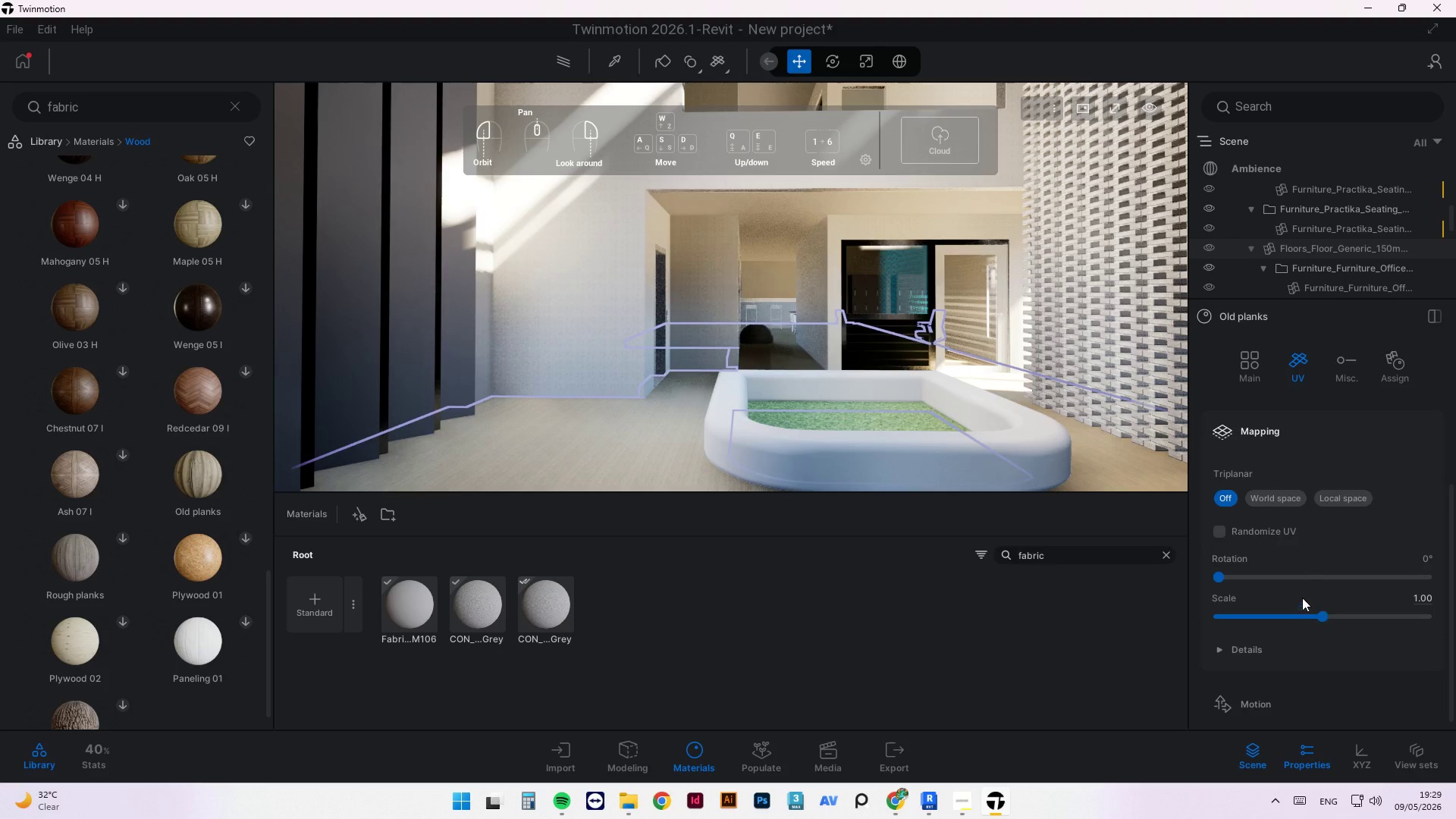 
left_click_drag(start_coordinate=[1328, 614], to_coordinate=[1455, 600])
 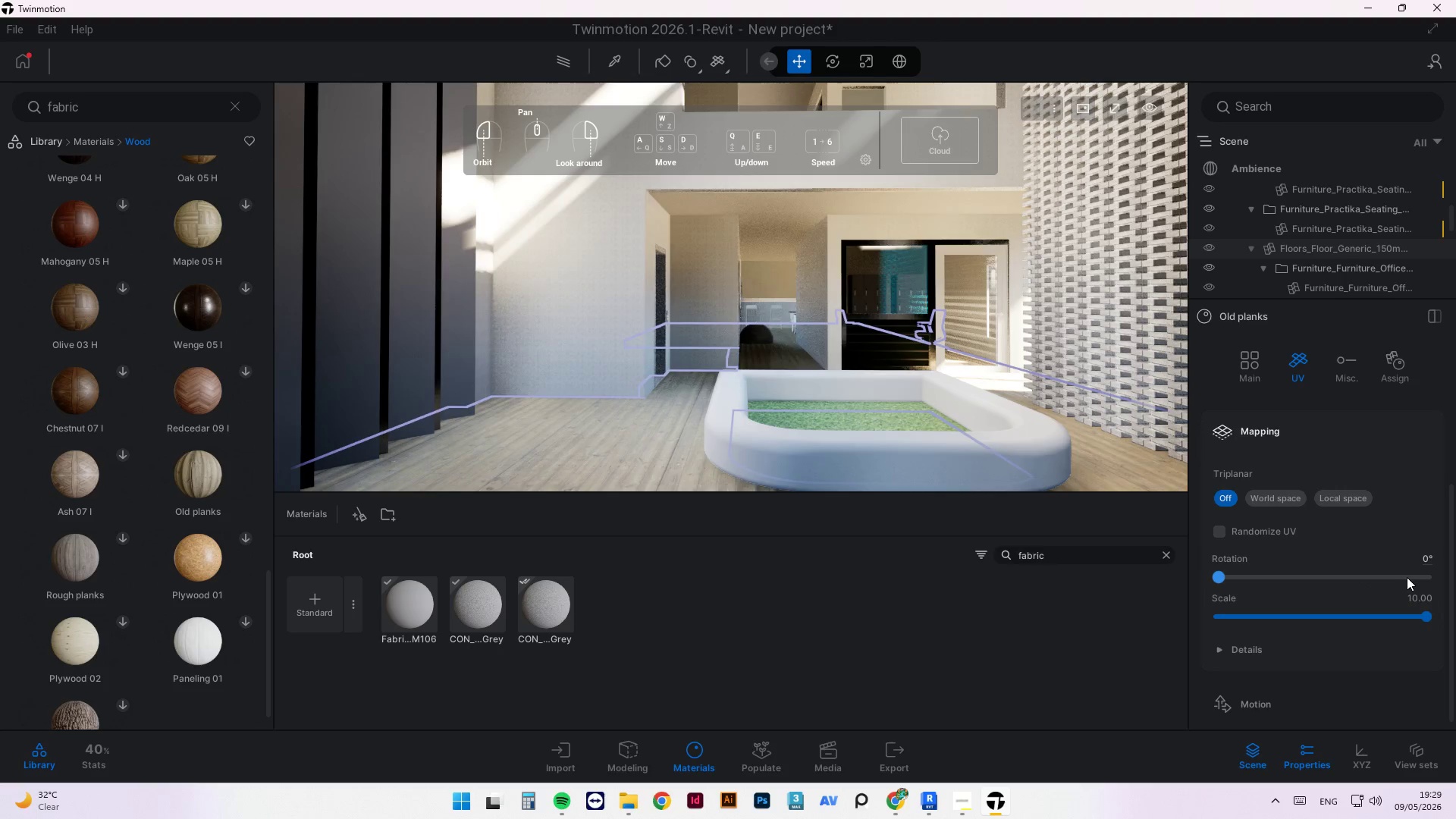 
wait(24.69)
 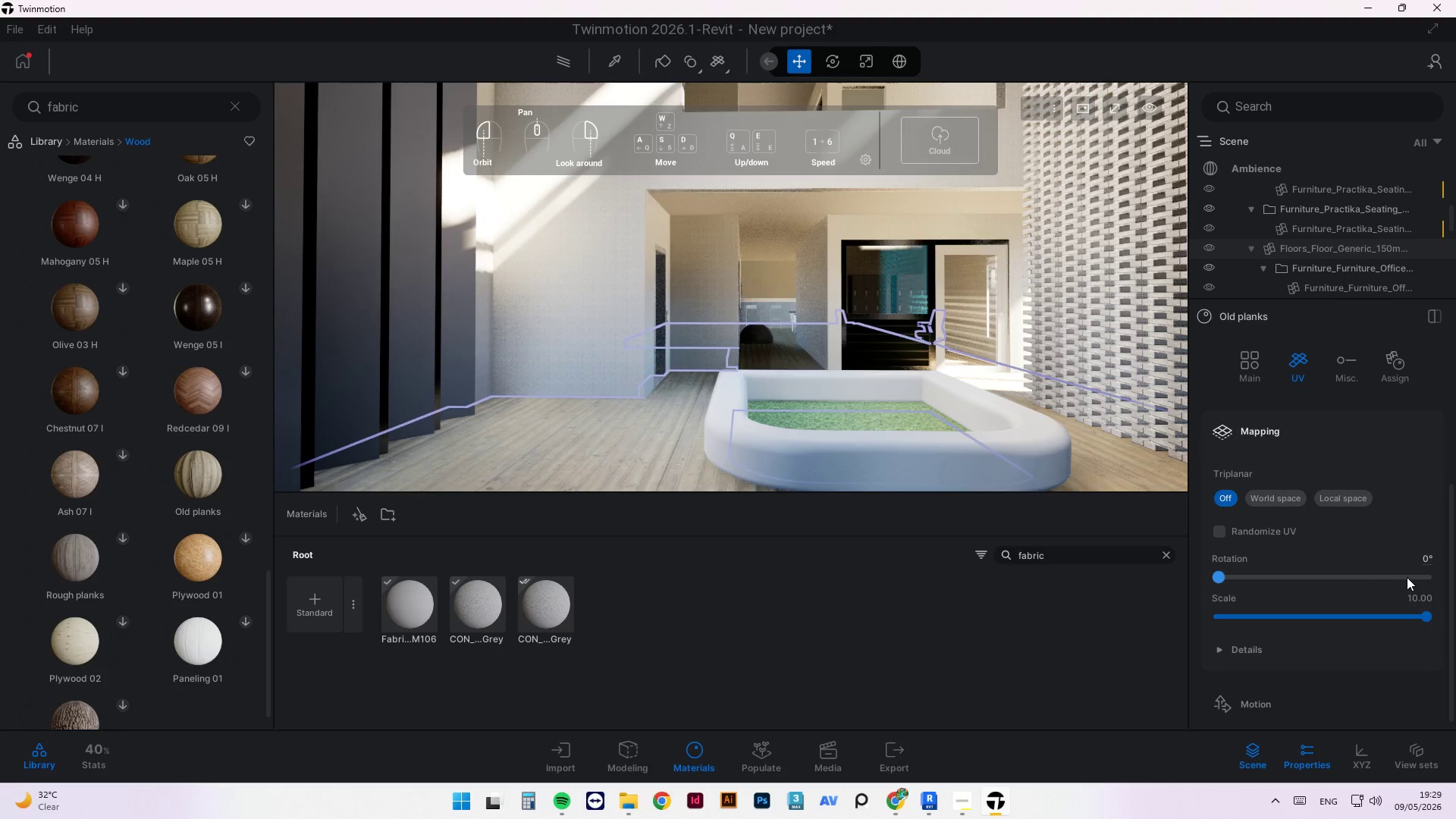 
scroll: coordinate [808, 293], scroll_direction: up, amount: 1.0
 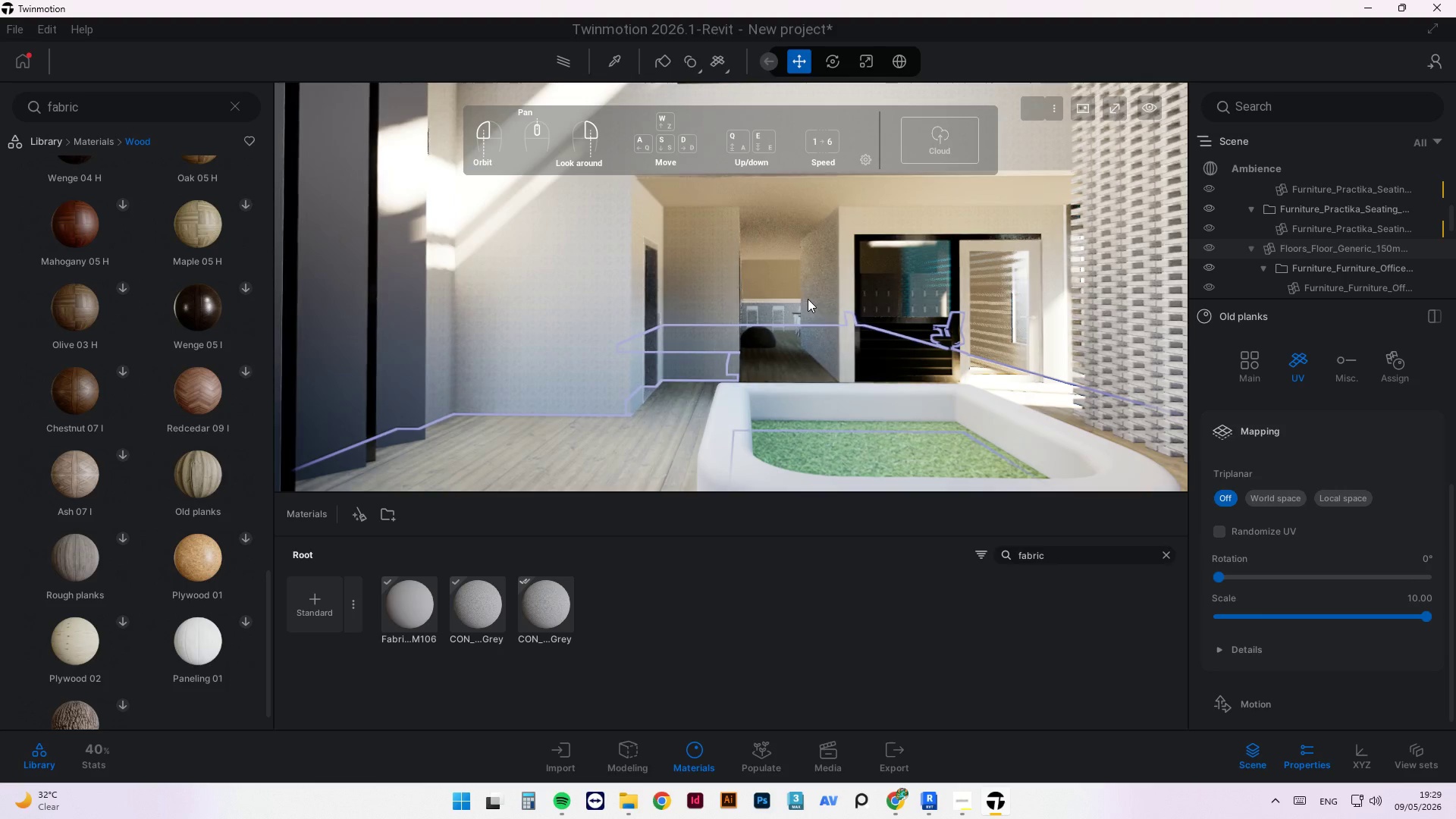 
scroll: coordinate [806, 293], scroll_direction: down, amount: 1.0
 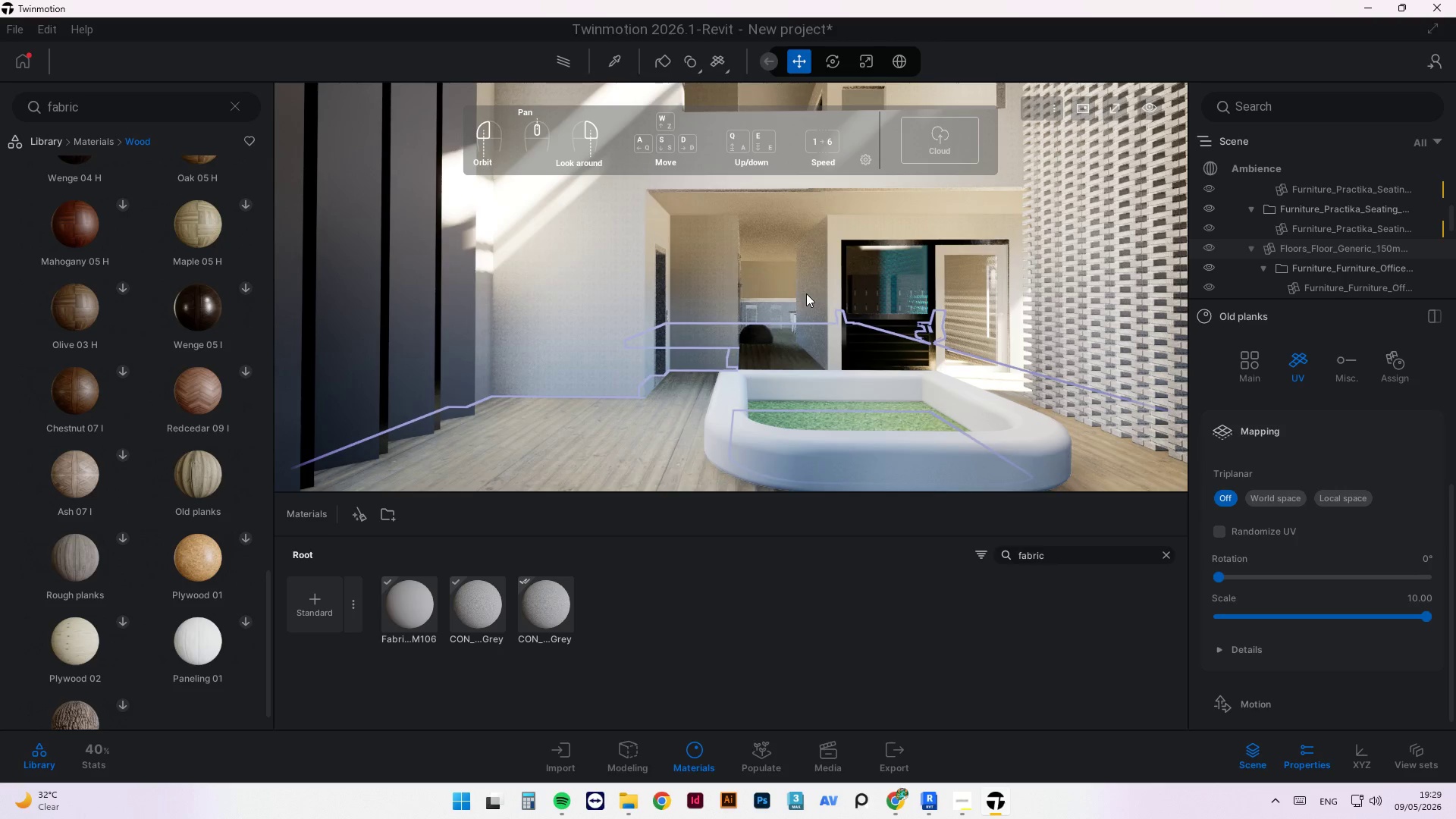 
wait(11.69)
 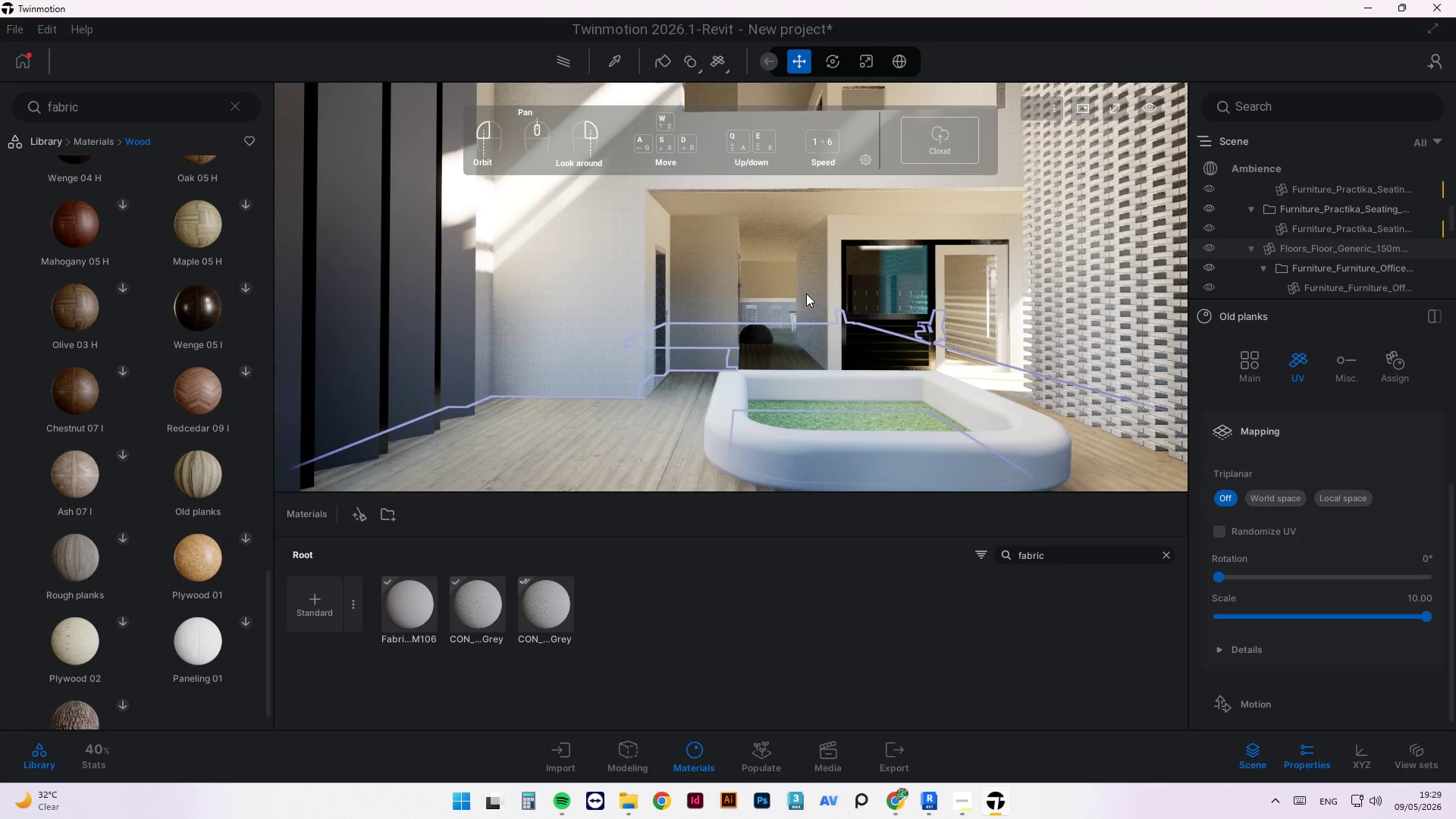 
left_click([87, 144])
 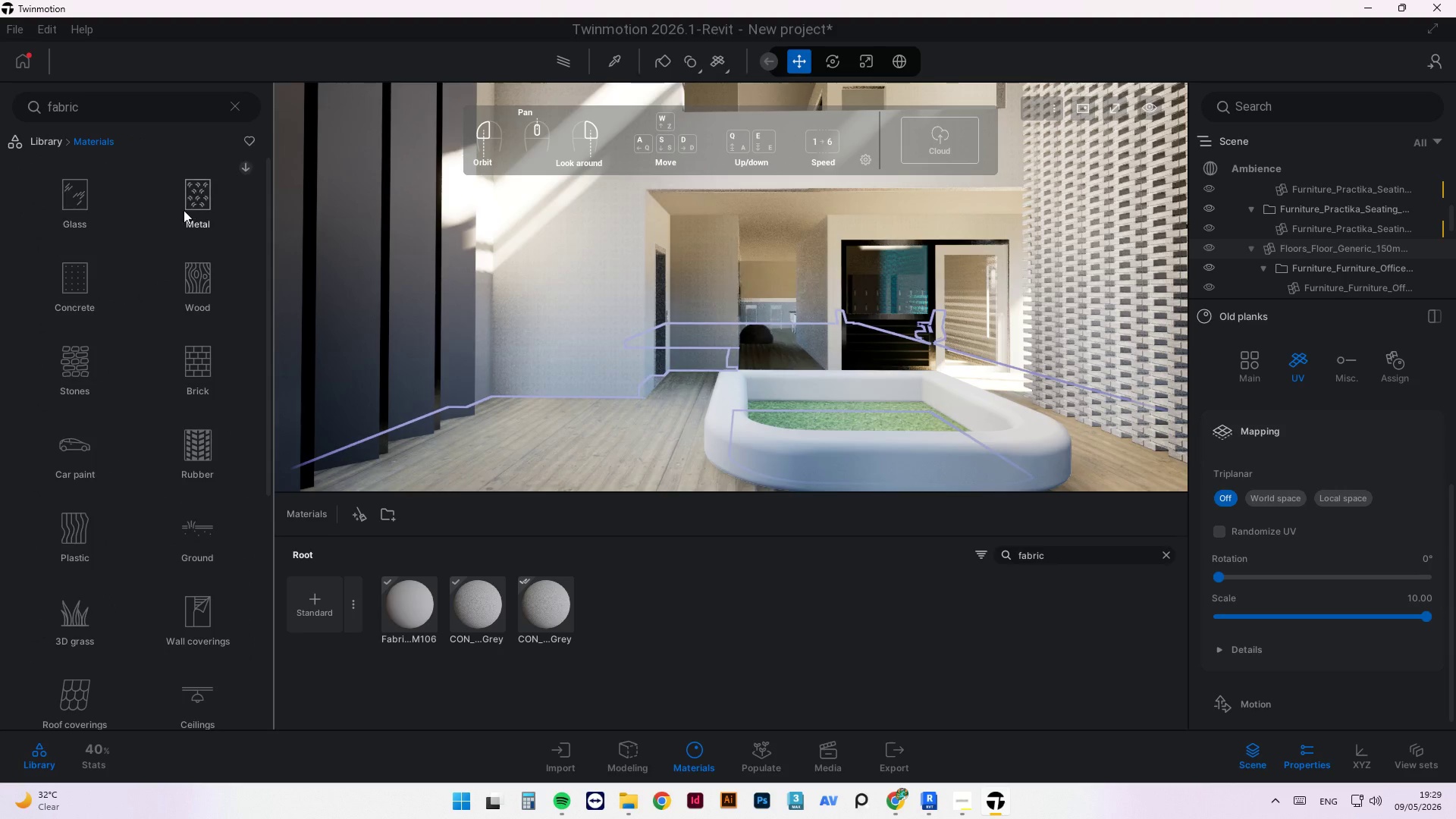 
left_click([193, 196])
 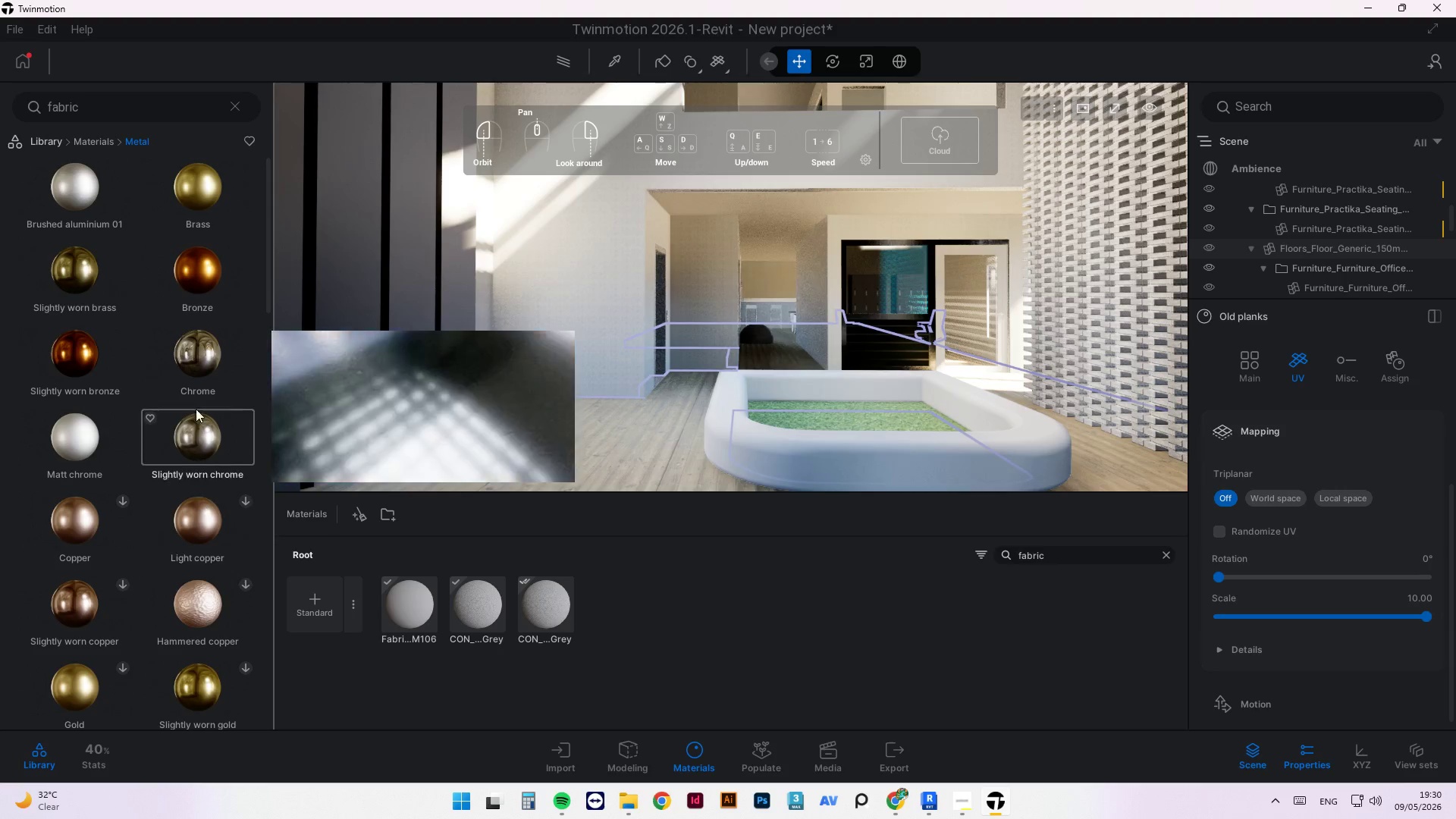 
wait(7.81)
 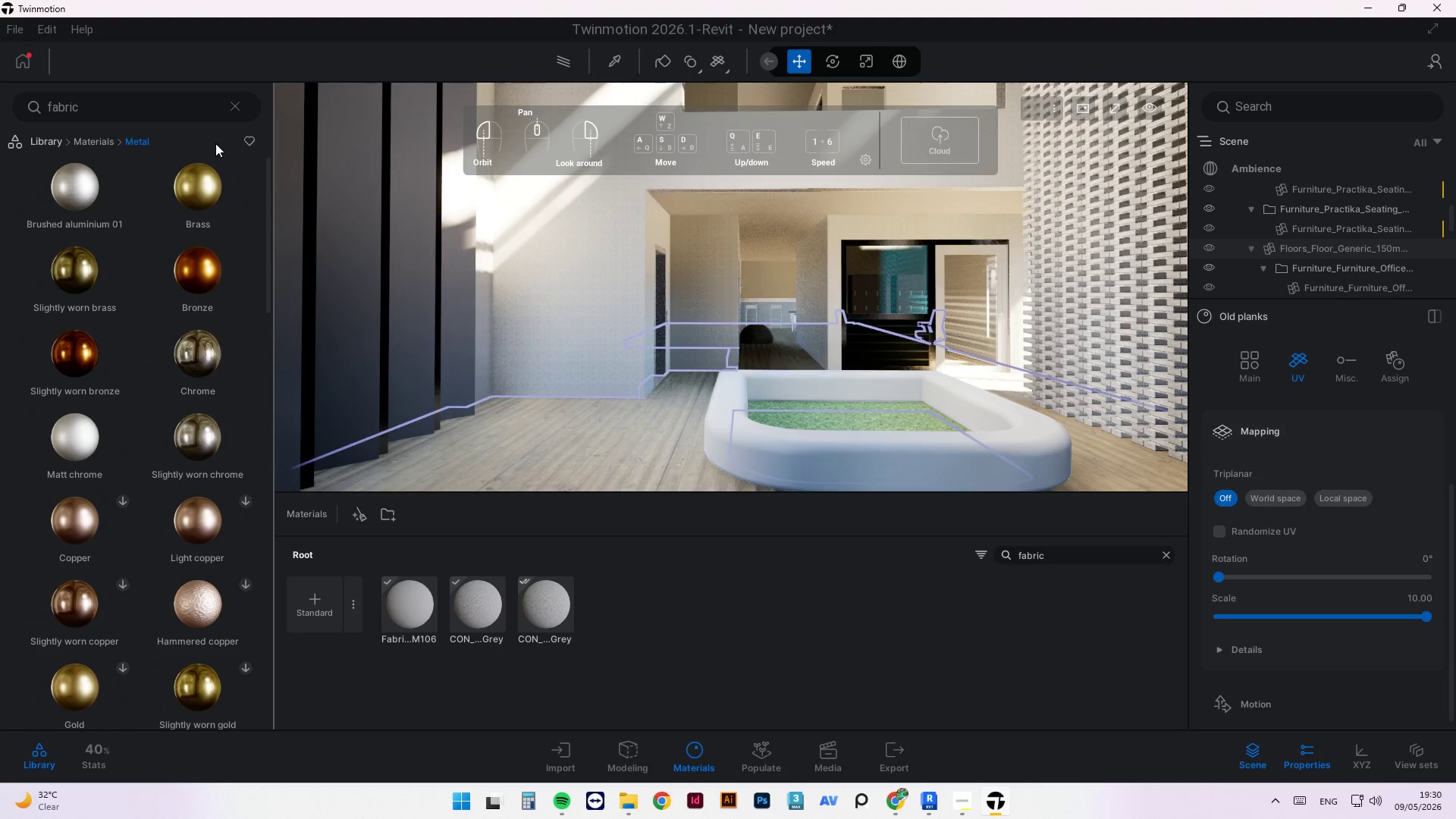 
left_click_drag(start_coordinate=[174, 353], to_coordinate=[897, 324])
 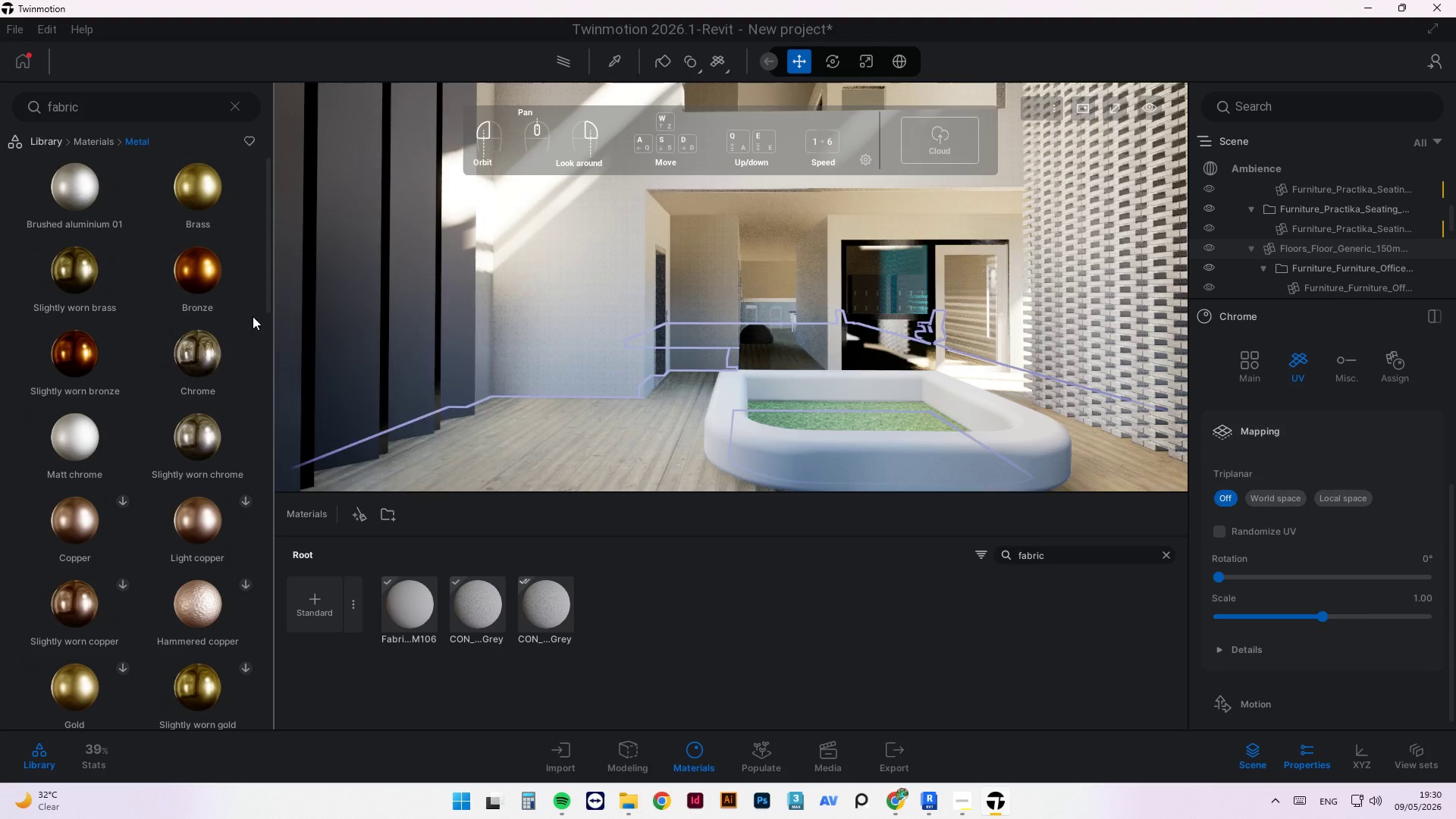 
left_click_drag(start_coordinate=[181, 364], to_coordinate=[999, 249])
 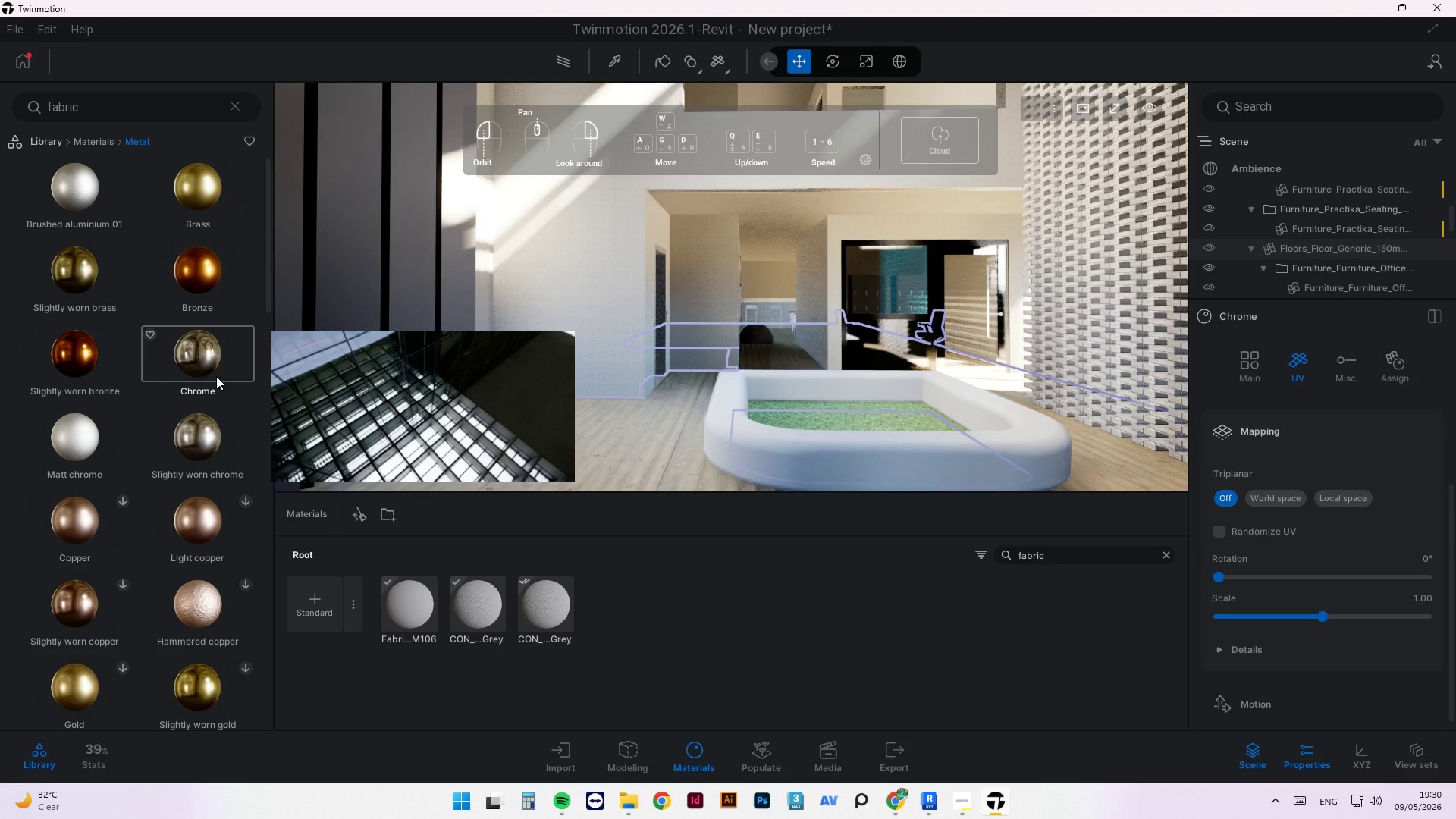 
left_click_drag(start_coordinate=[205, 359], to_coordinate=[999, 314])
 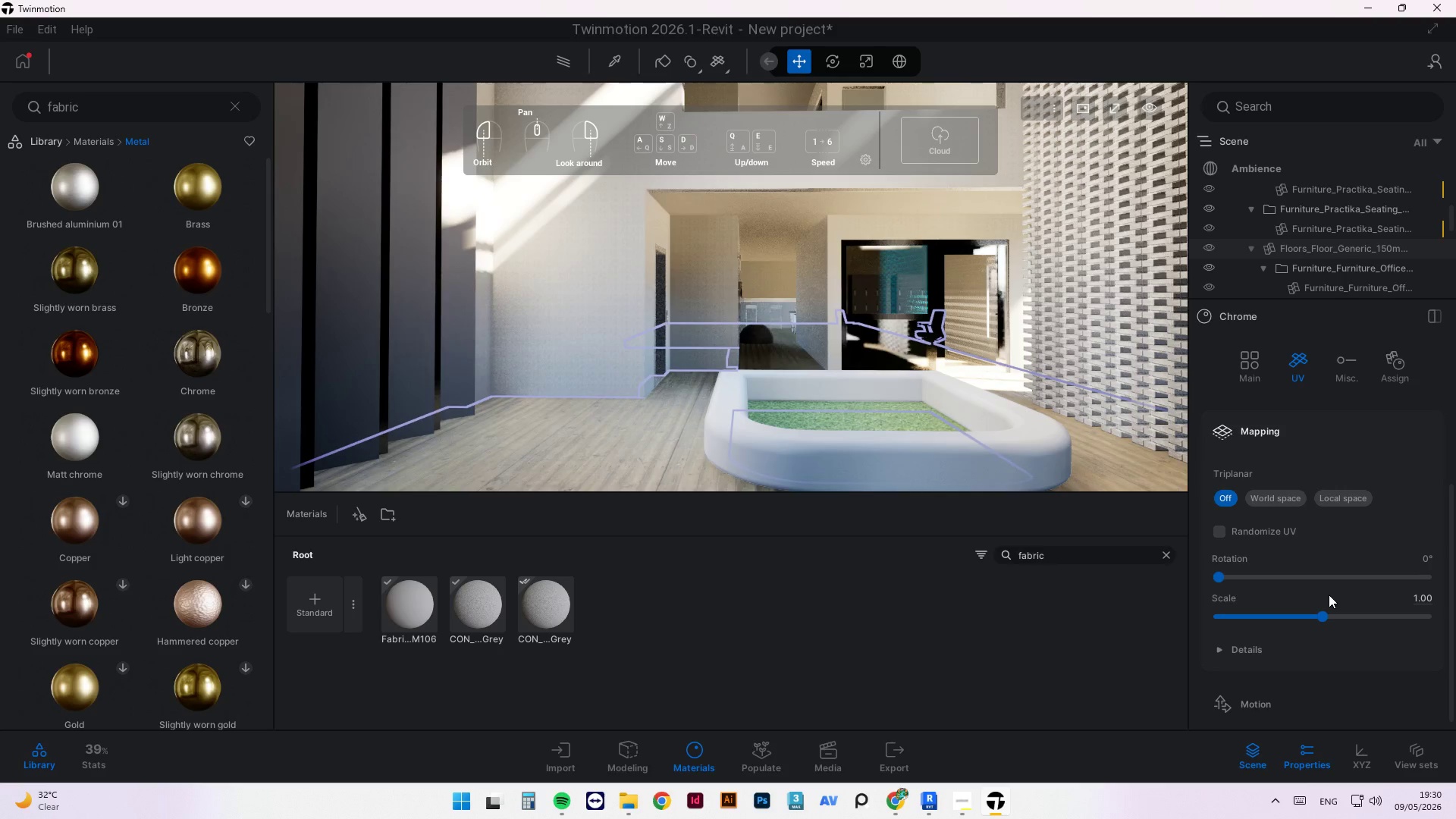 
wait(10.8)
 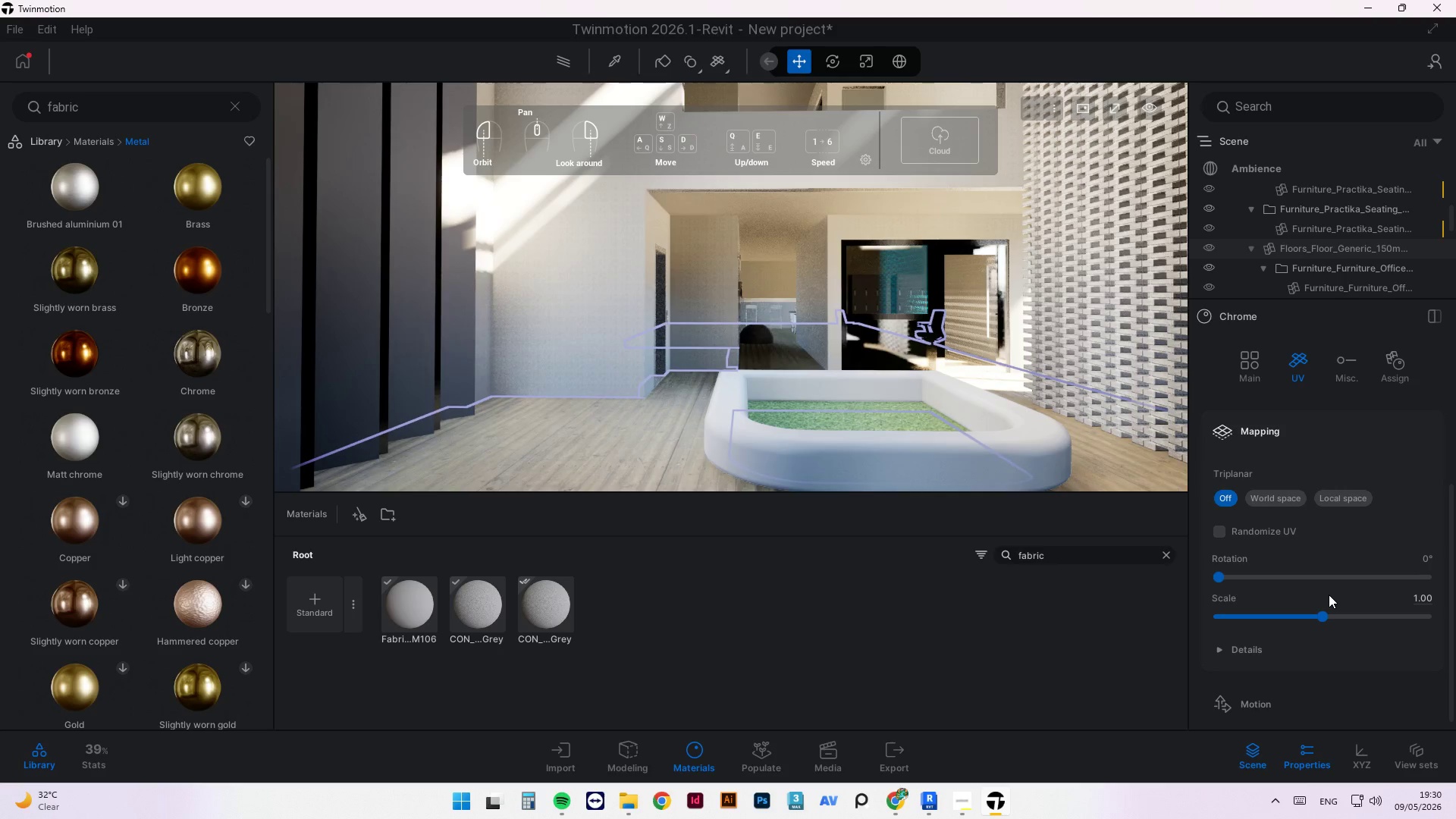 
left_click([85, 143])
 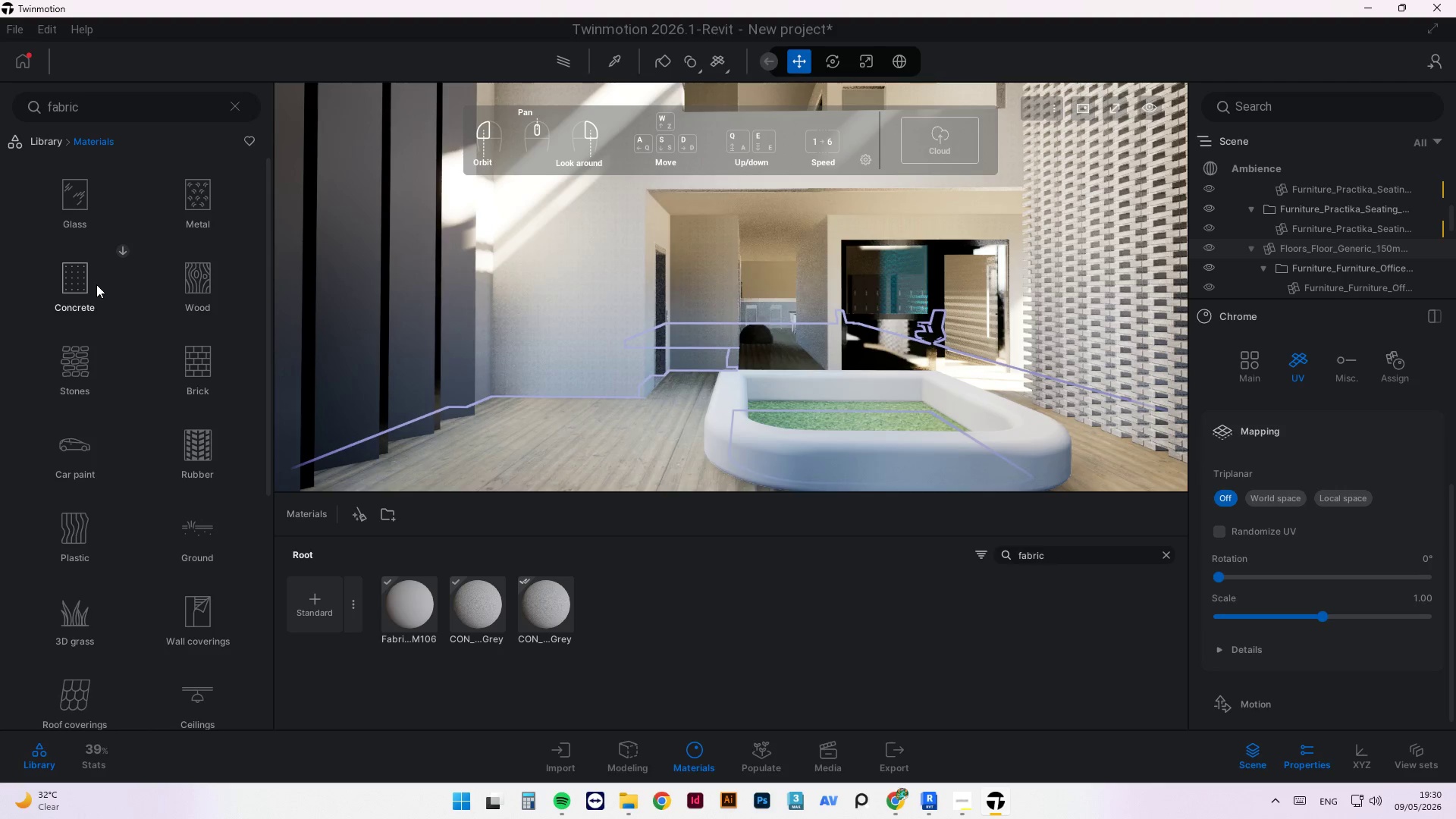 
wait(10.77)
 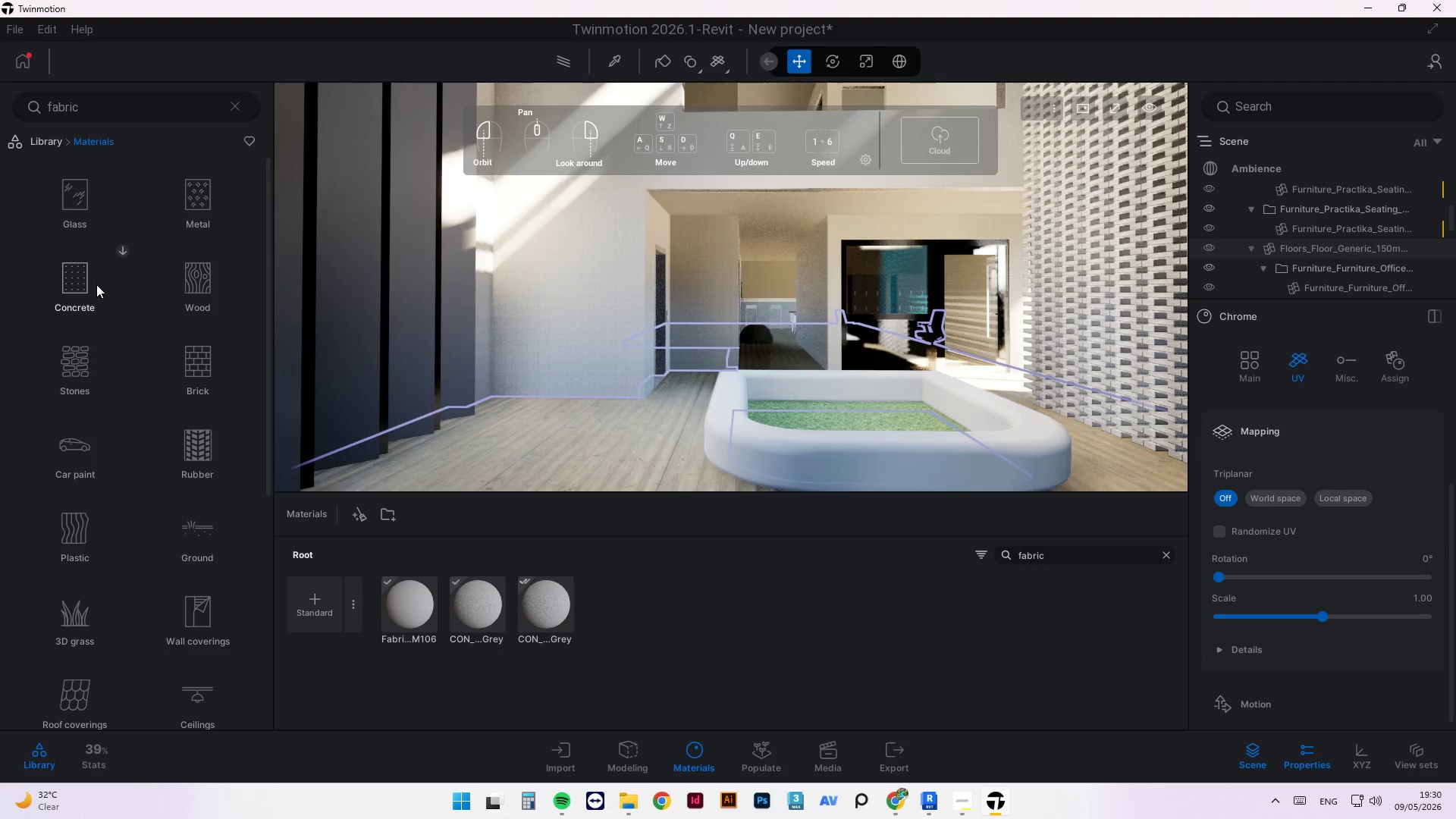 
scroll: coordinate [191, 599], scroll_direction: down, amount: 4.0
 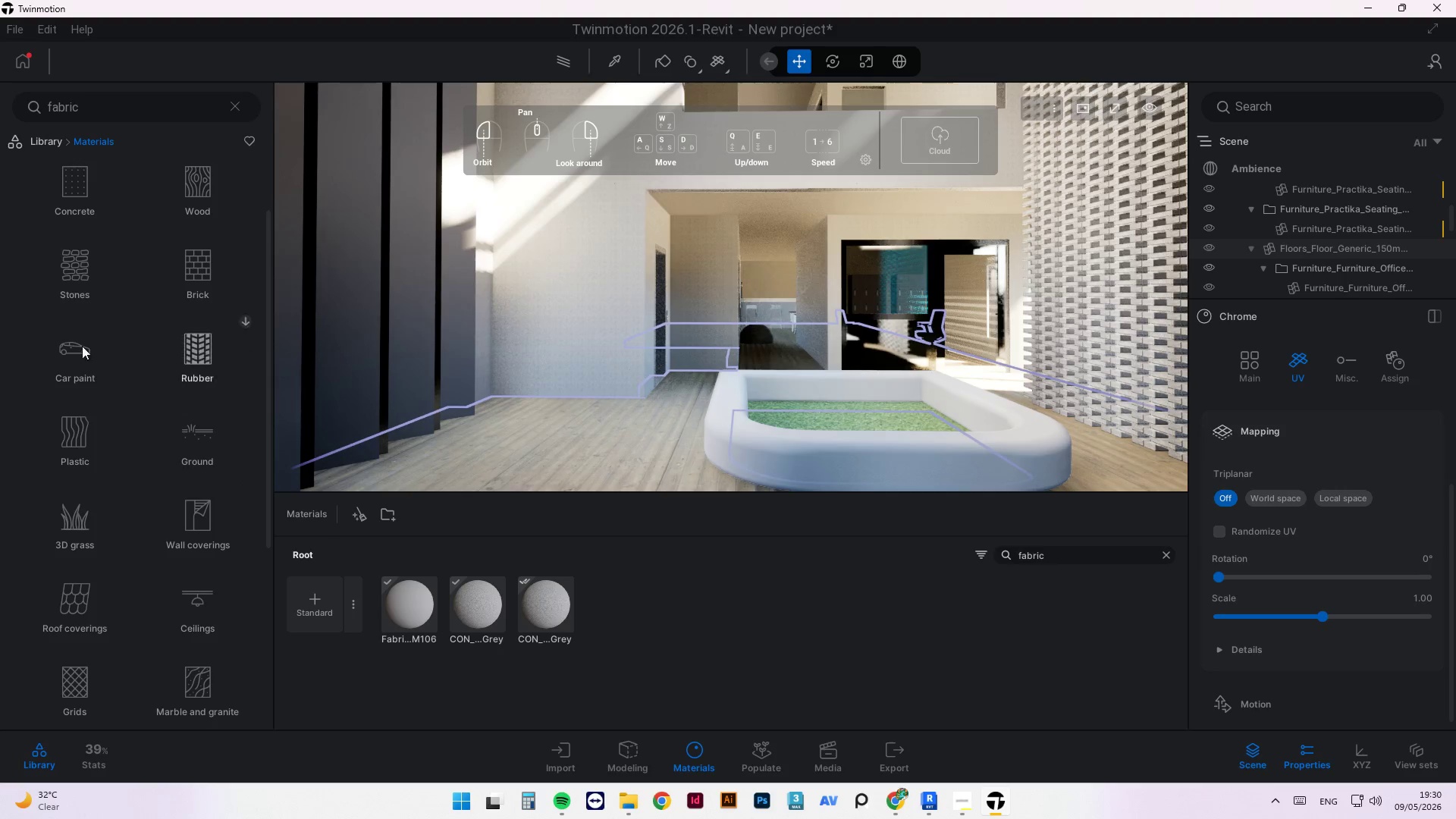 
wait(10.65)
 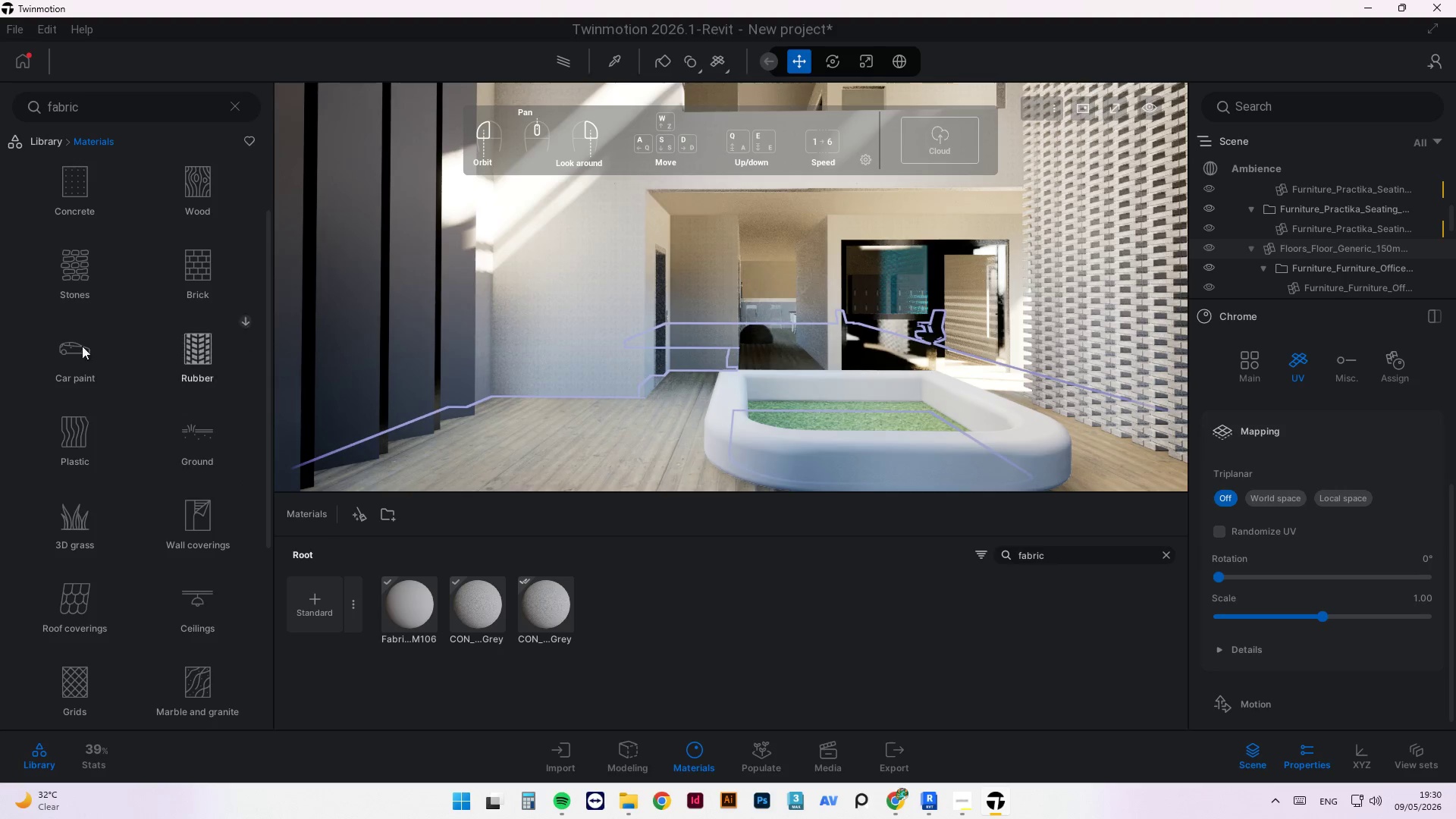 
scroll: coordinate [195, 323], scroll_direction: up, amount: 6.0
 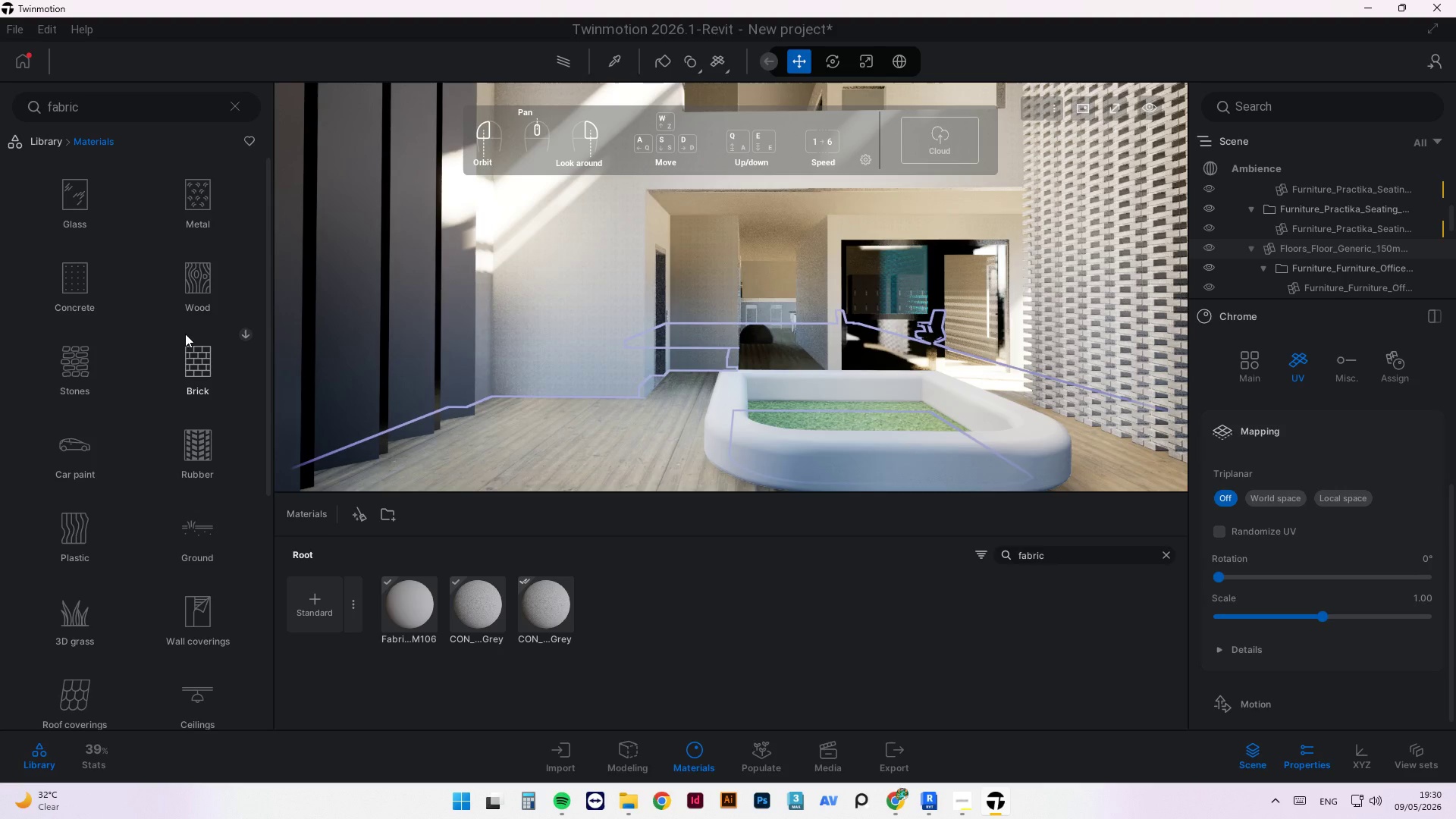 
left_click([197, 369])
 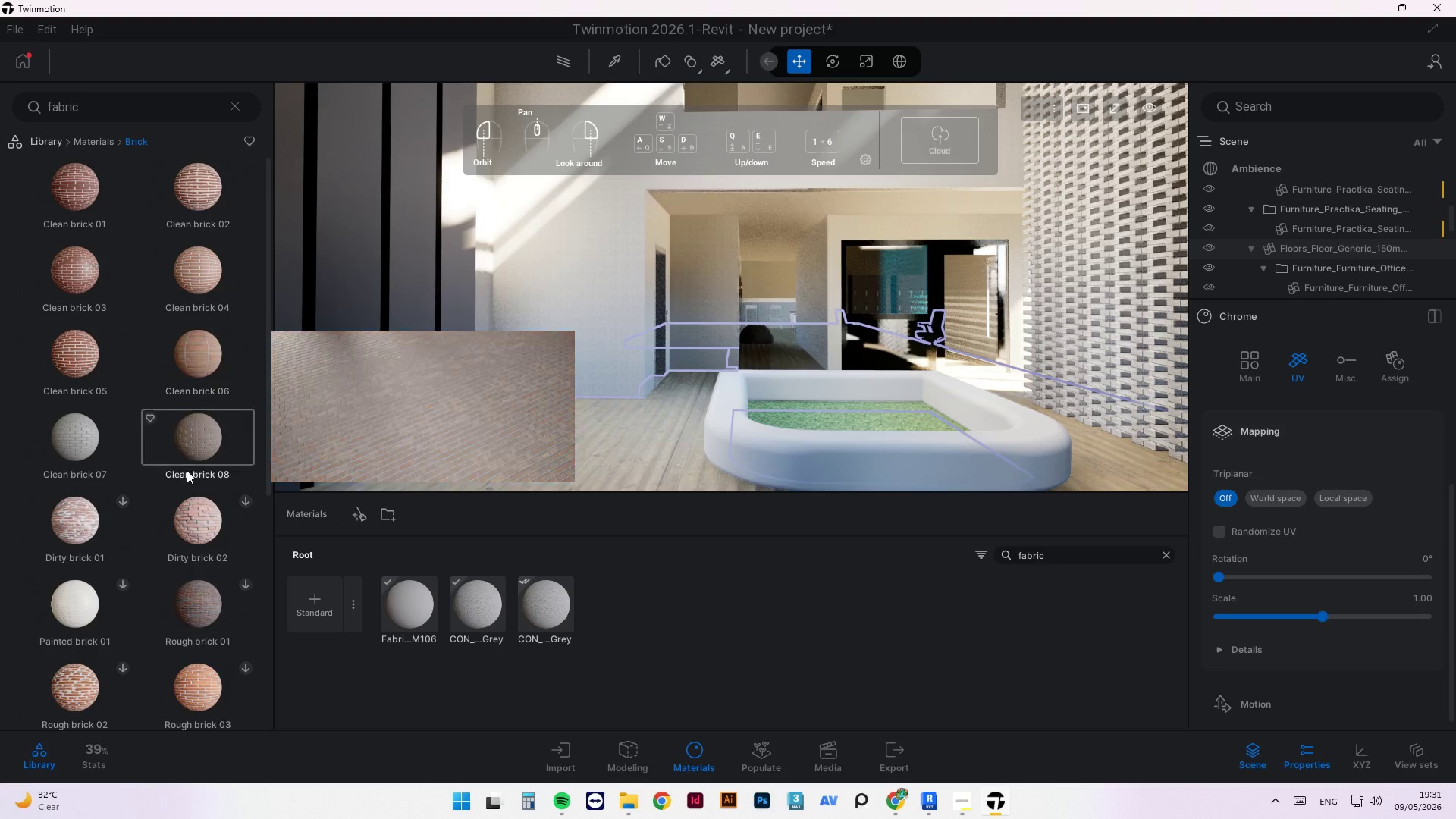 
scroll: coordinate [111, 575], scroll_direction: down, amount: 21.0
 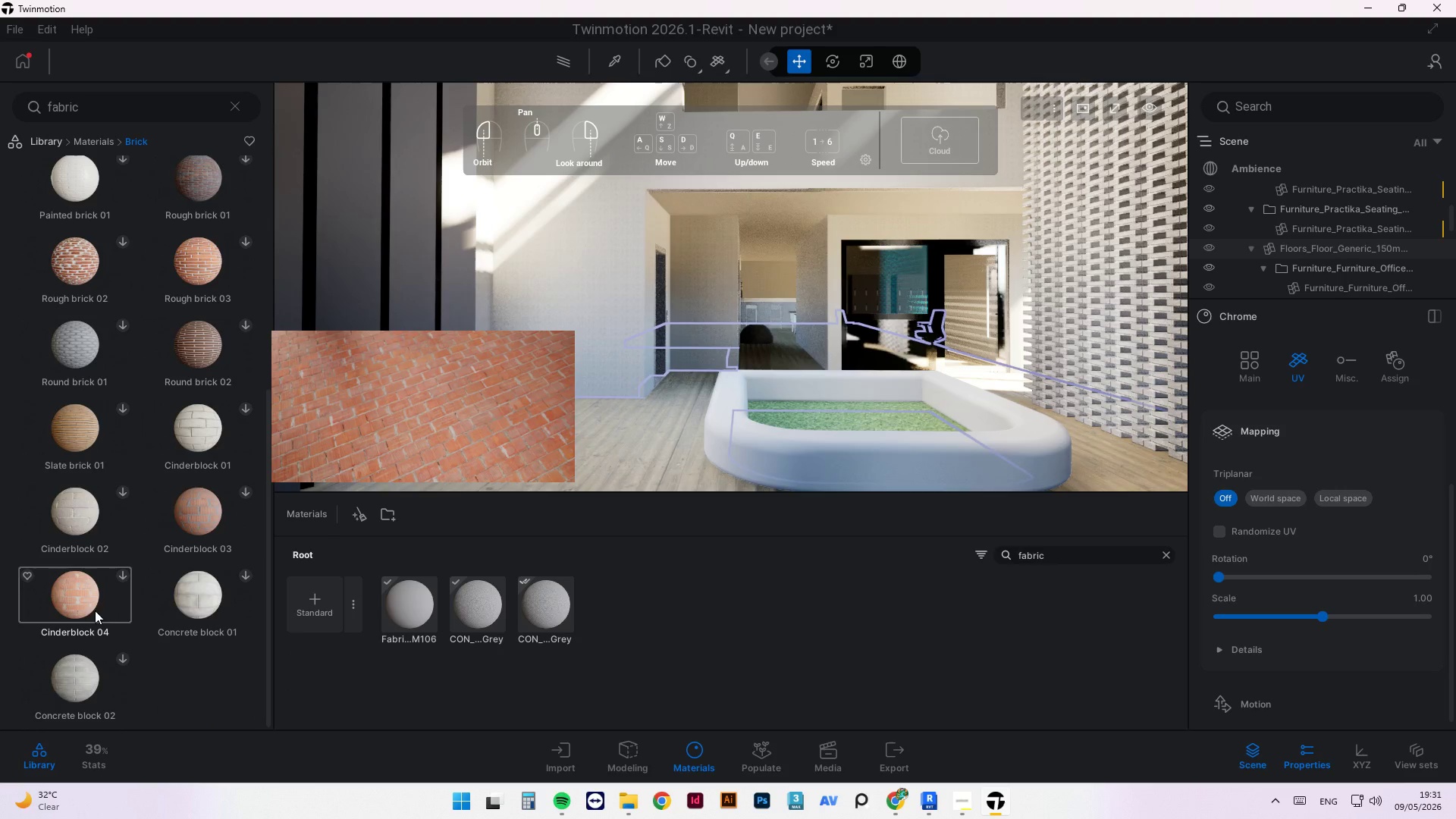 
scroll: coordinate [108, 450], scroll_direction: up, amount: 30.0
 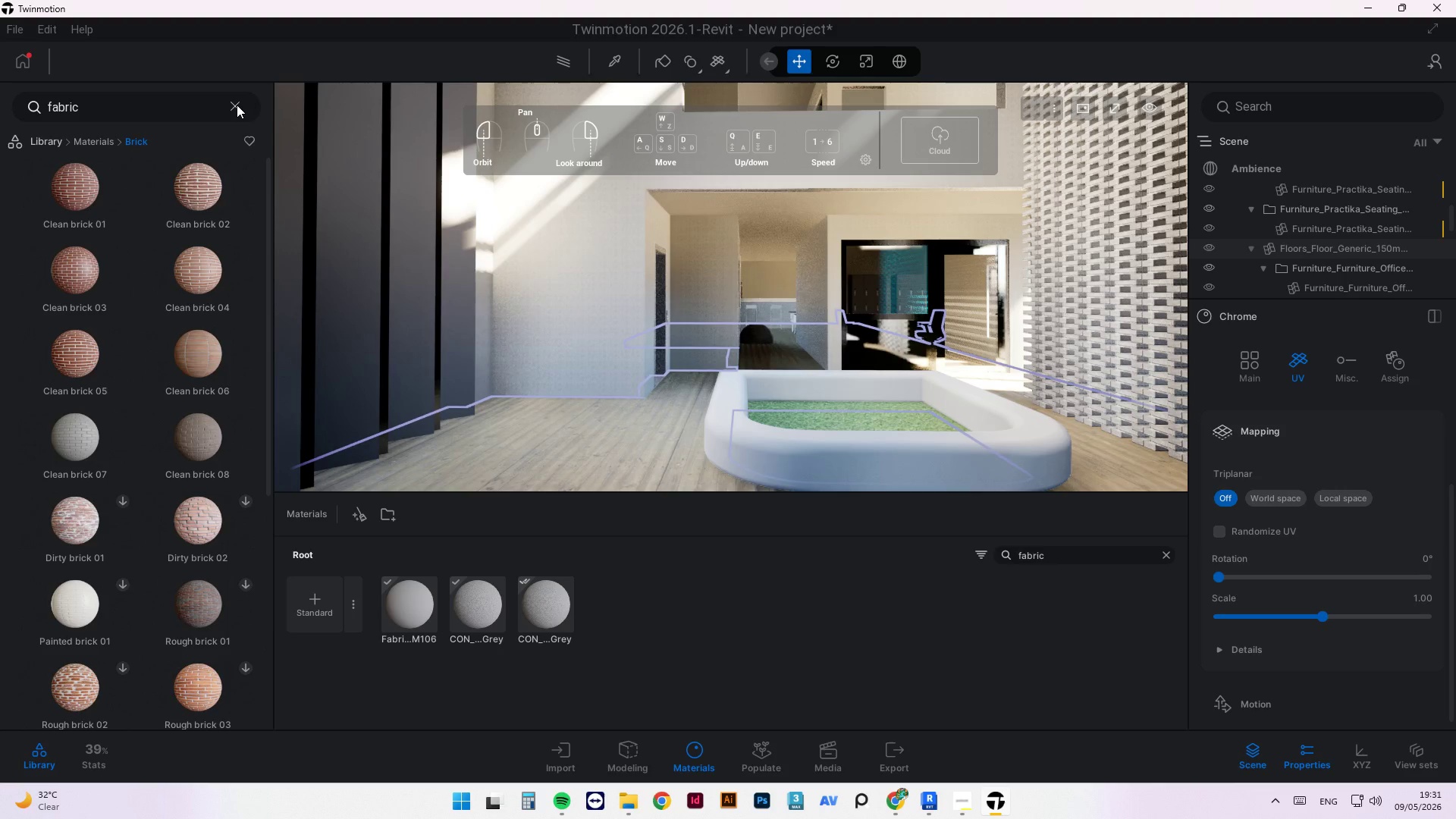 
left_click([87, 143])
 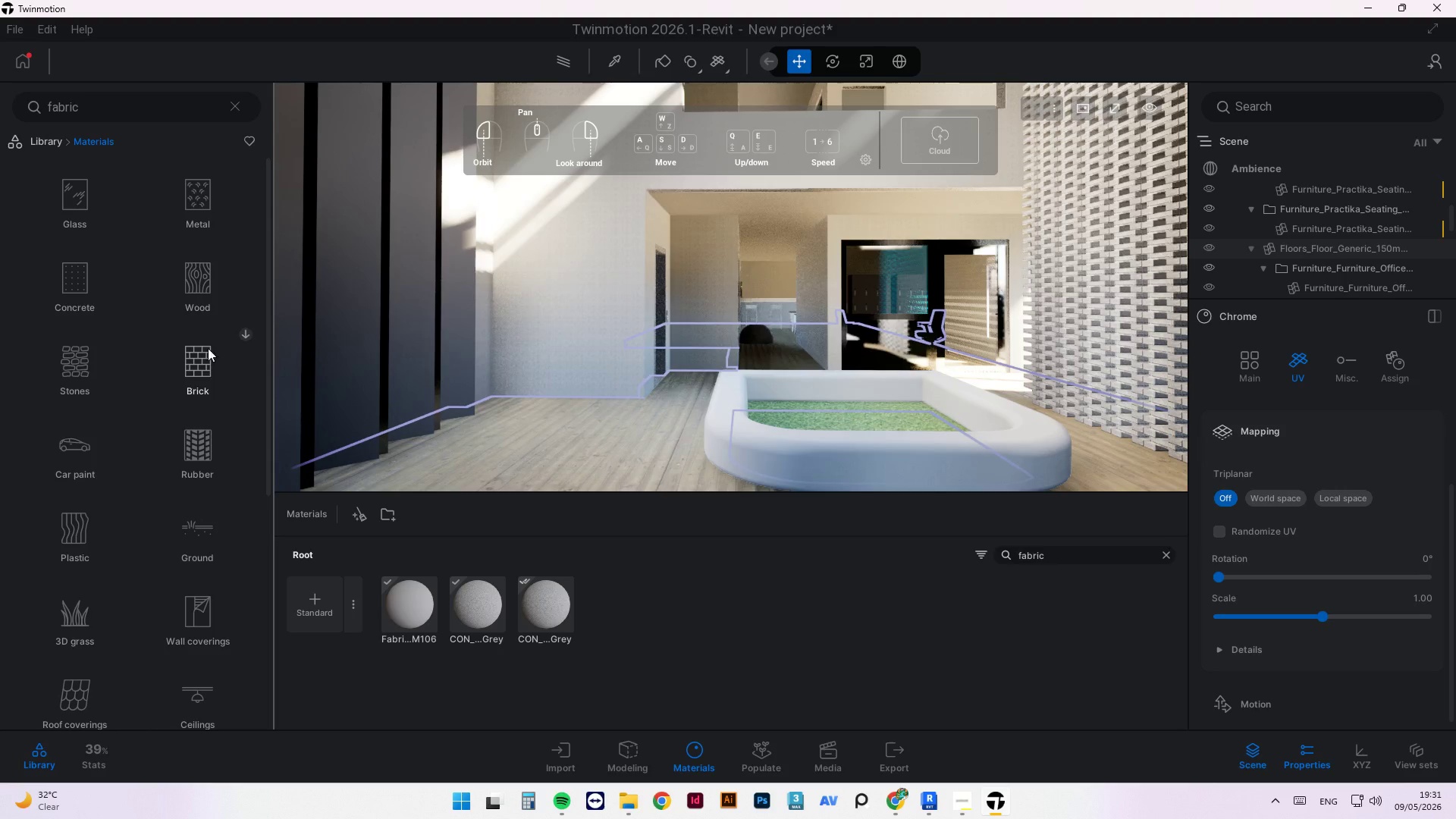 
wait(12.64)
 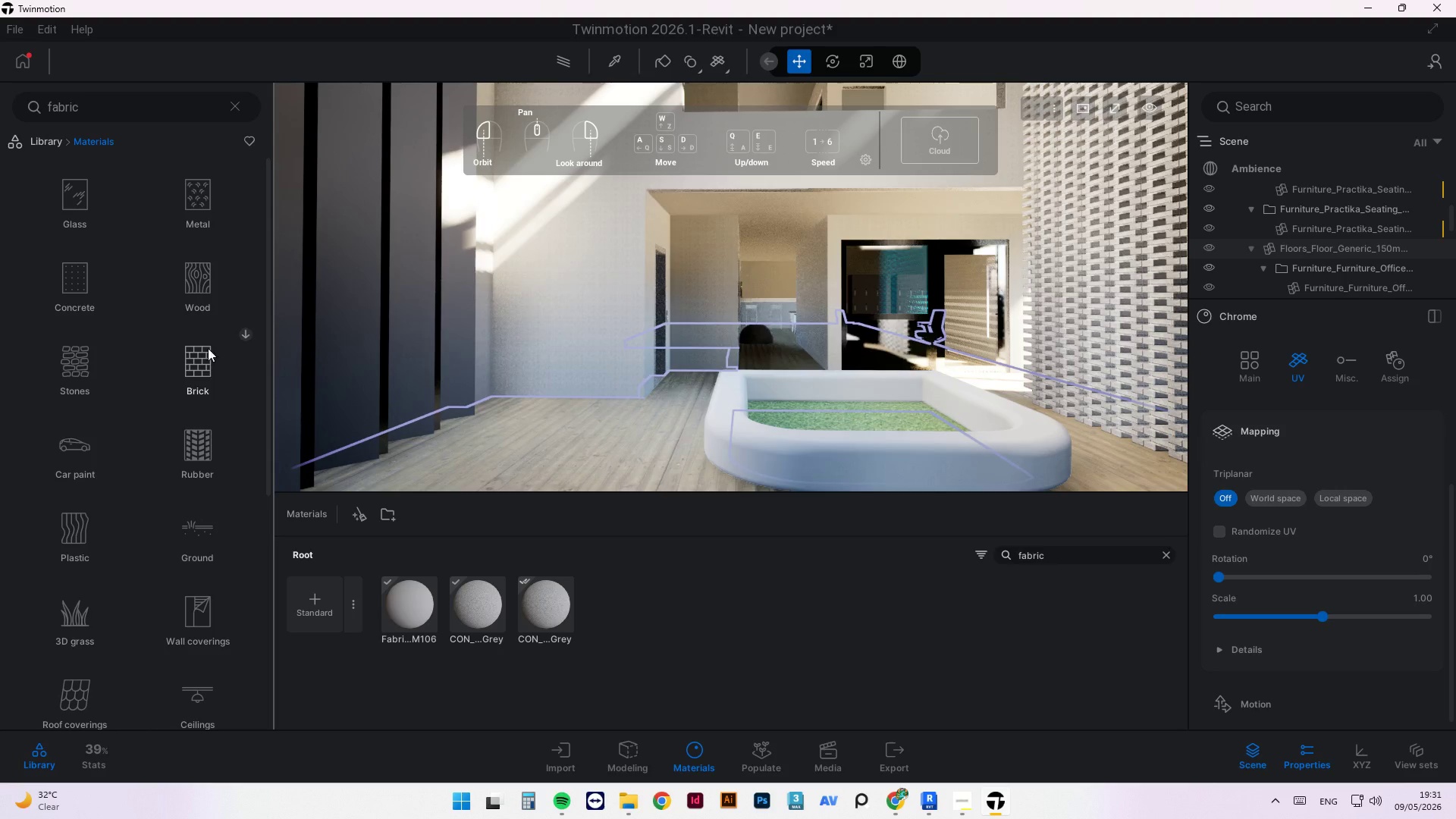 
double_click([77, 277])
 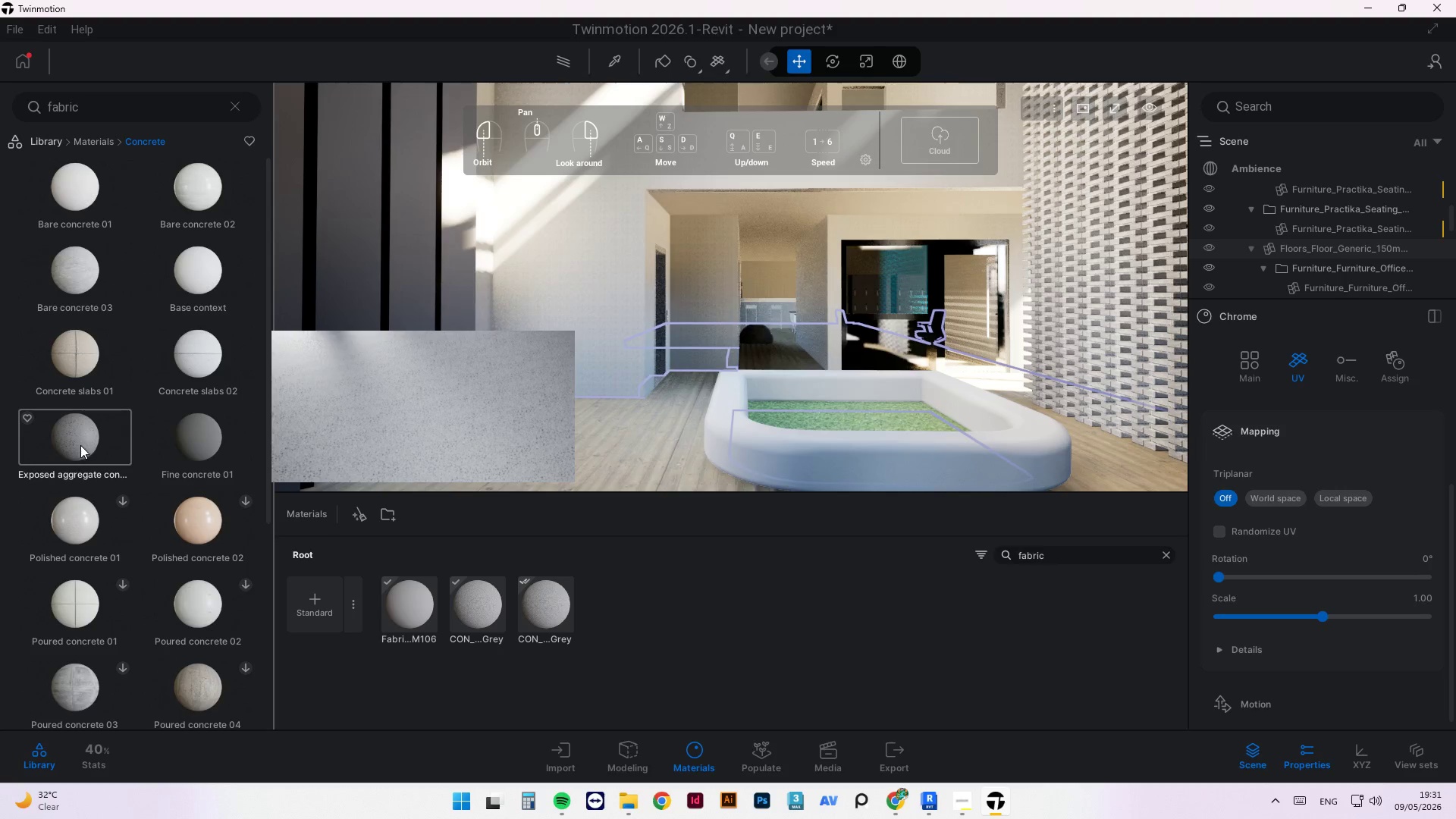 
left_click_drag(start_coordinate=[75, 441], to_coordinate=[592, 290])
 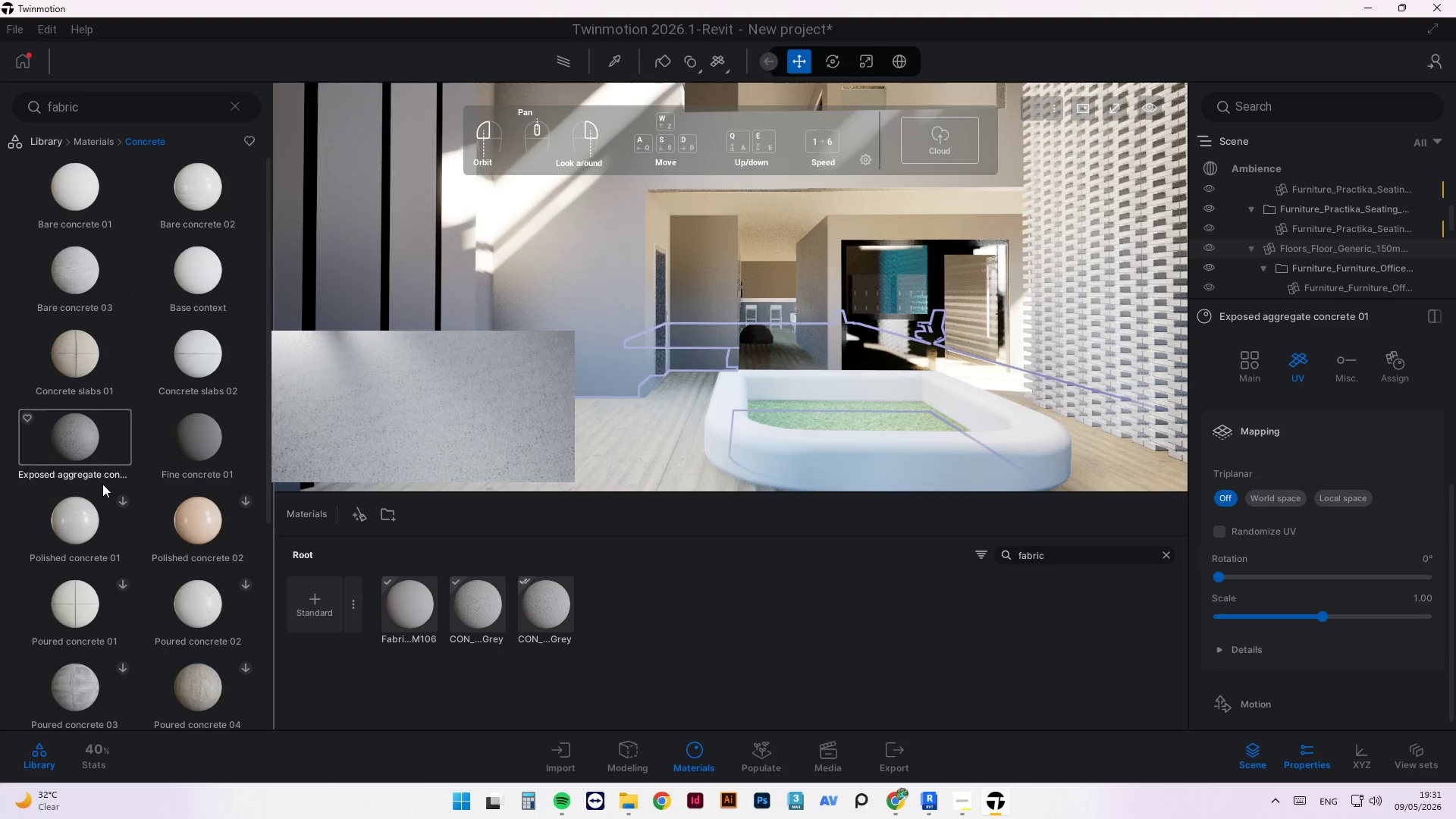 
scroll: coordinate [159, 542], scroll_direction: down, amount: 14.0
 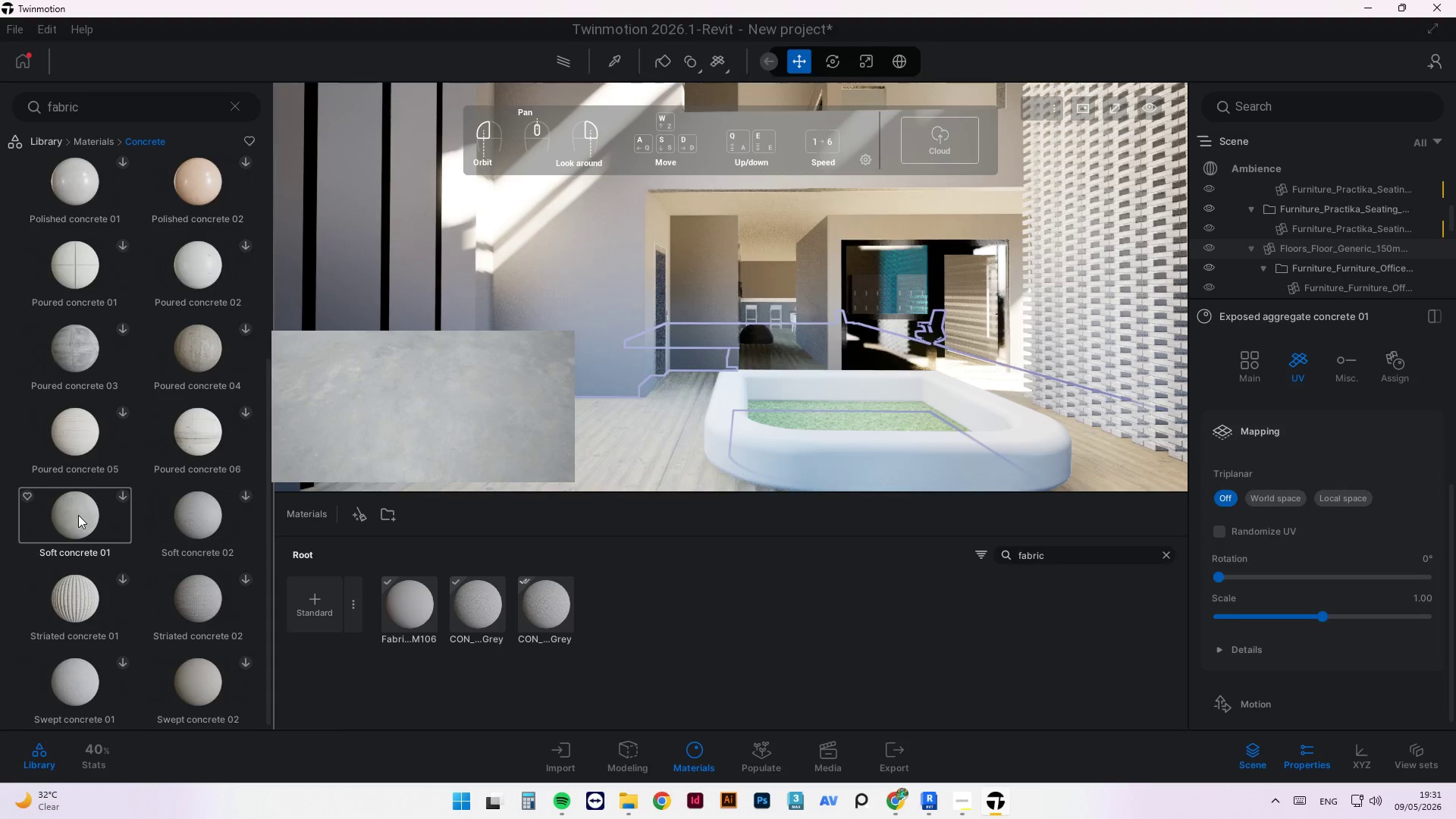 
left_click_drag(start_coordinate=[78, 515], to_coordinate=[582, 279])
 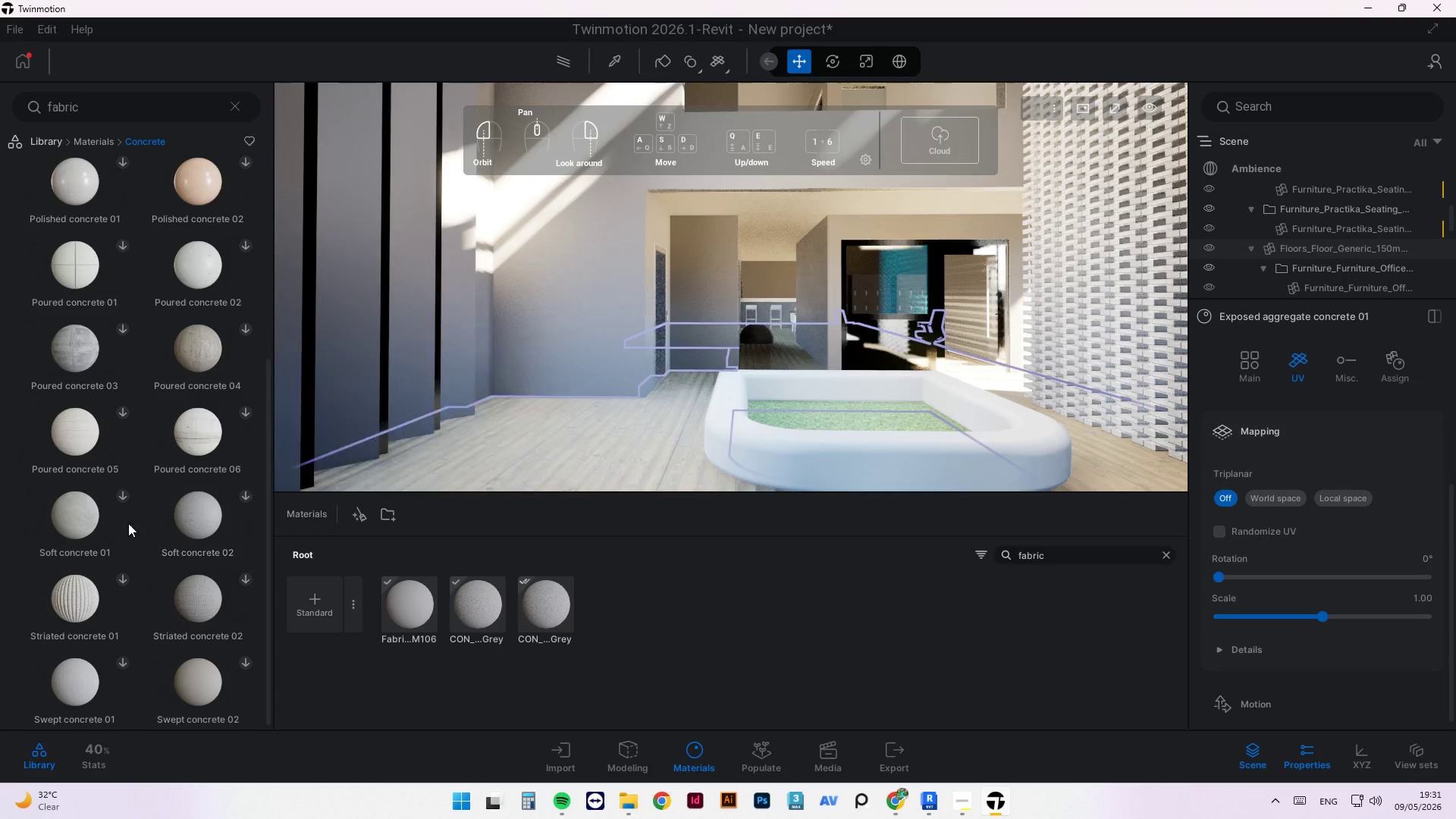 
left_click_drag(start_coordinate=[92, 521], to_coordinate=[577, 315])
 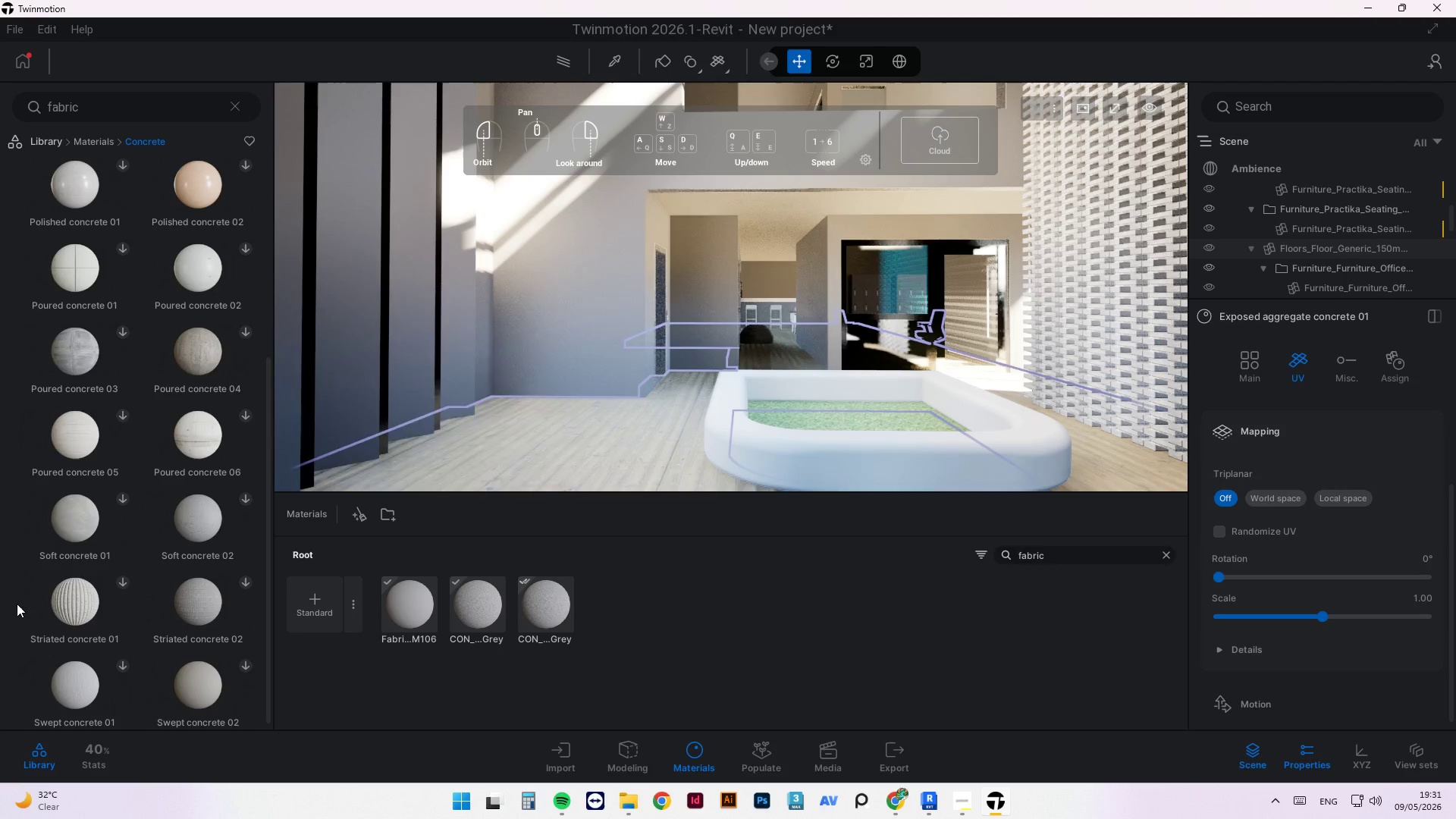 
scroll: coordinate [143, 453], scroll_direction: down, amount: 3.0
 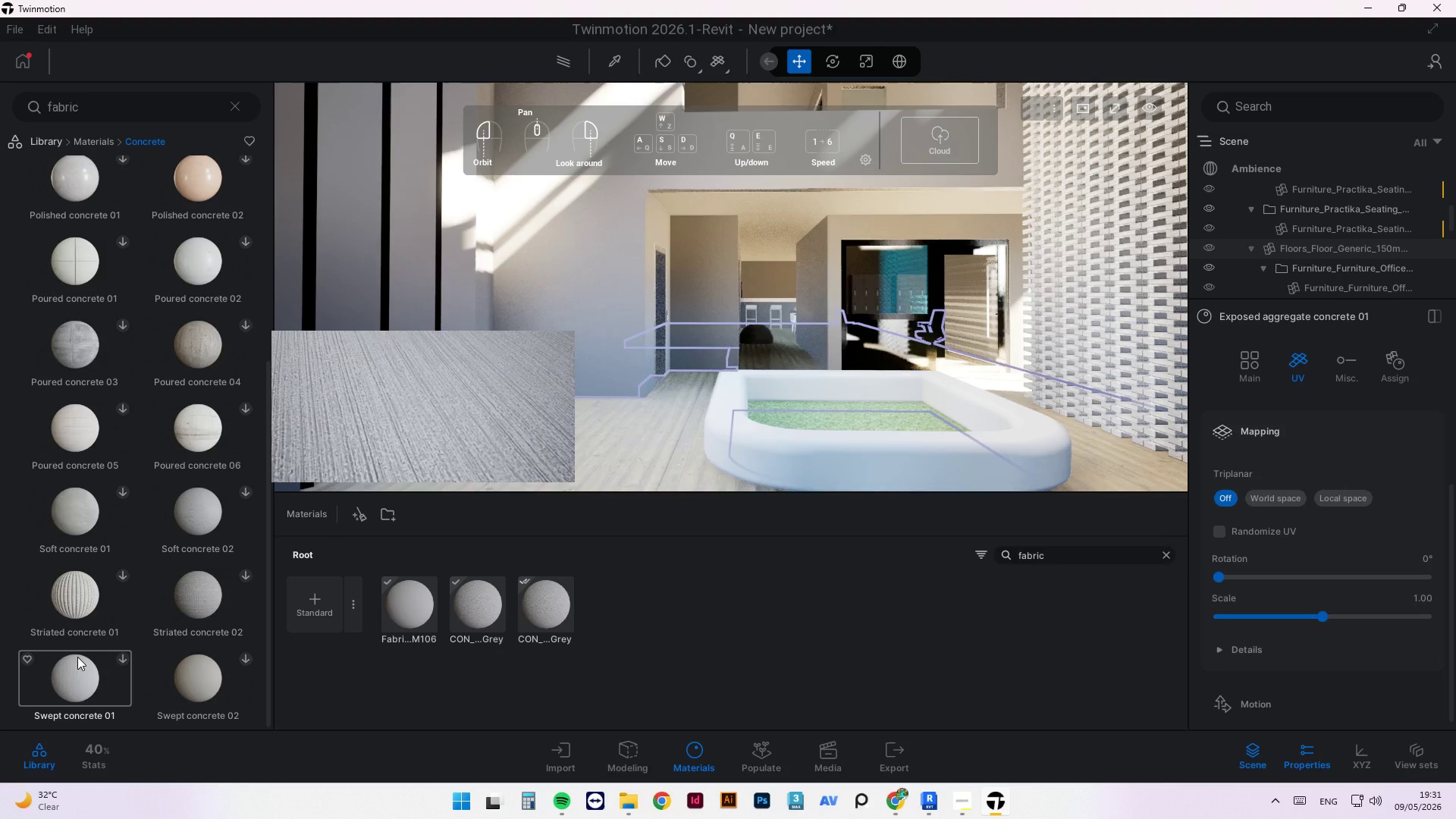 
scroll: coordinate [126, 396], scroll_direction: up, amount: 1.0
 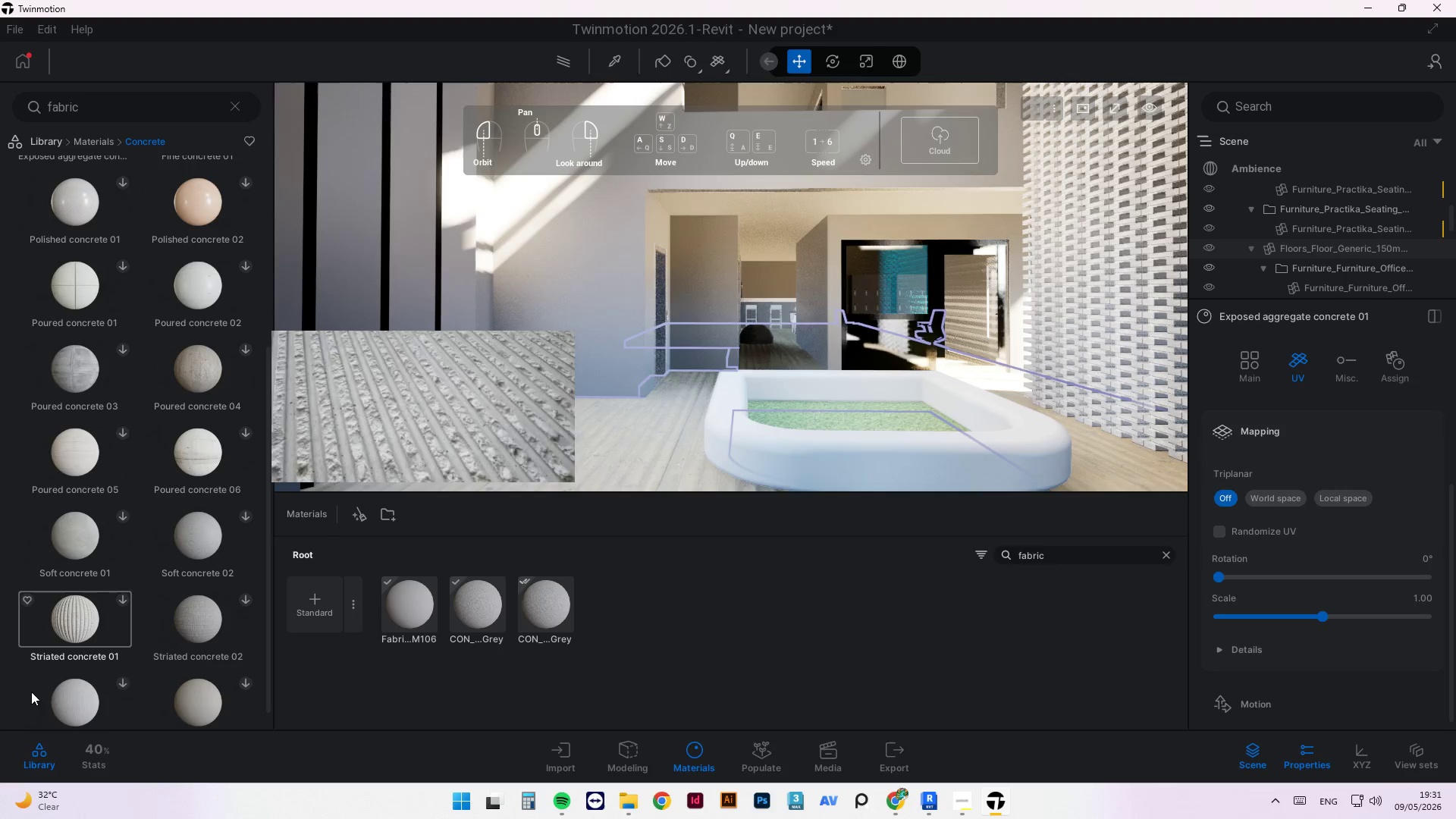 
left_click_drag(start_coordinate=[86, 705], to_coordinate=[623, 298])
 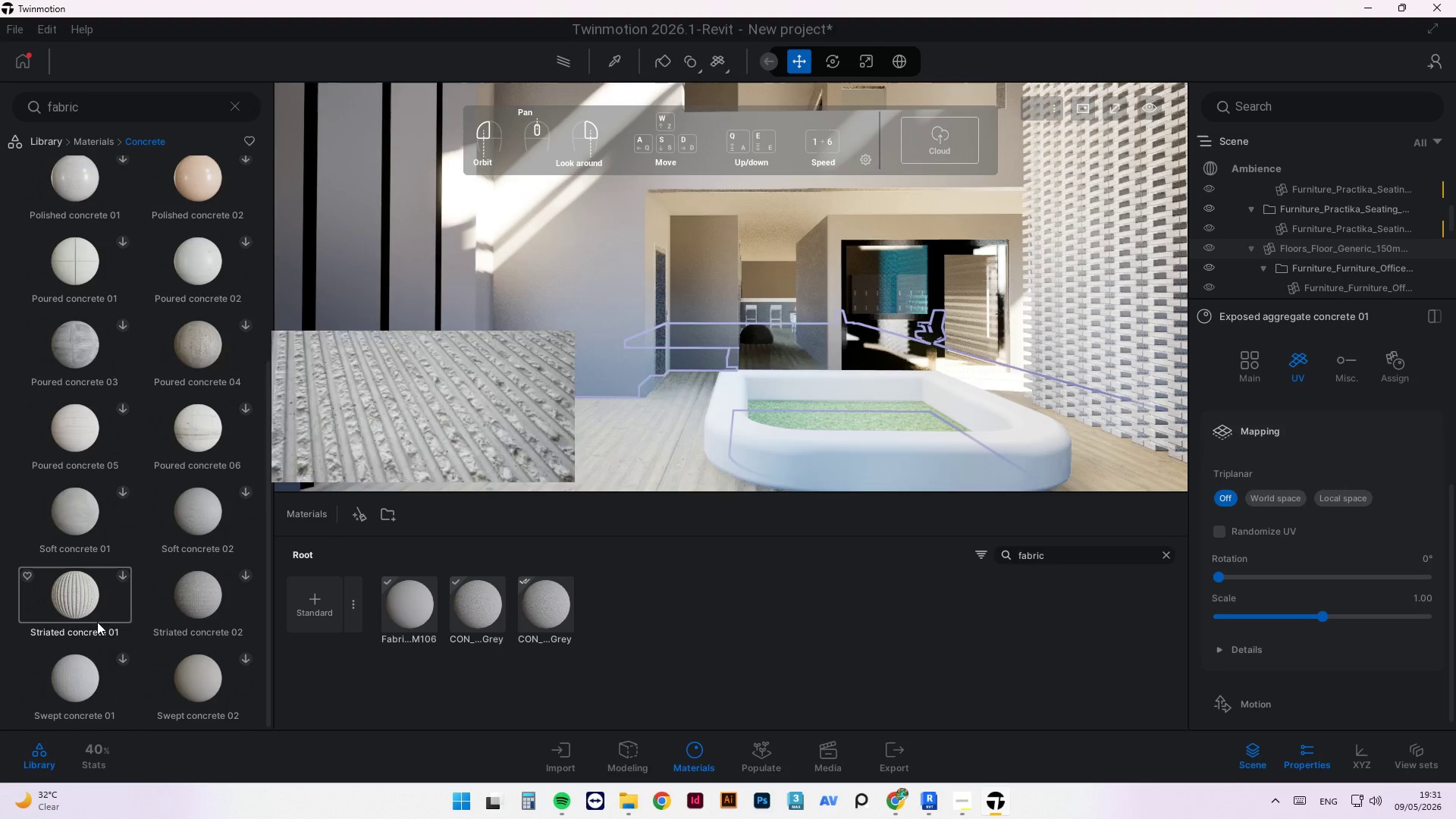 
left_click([121, 661])
 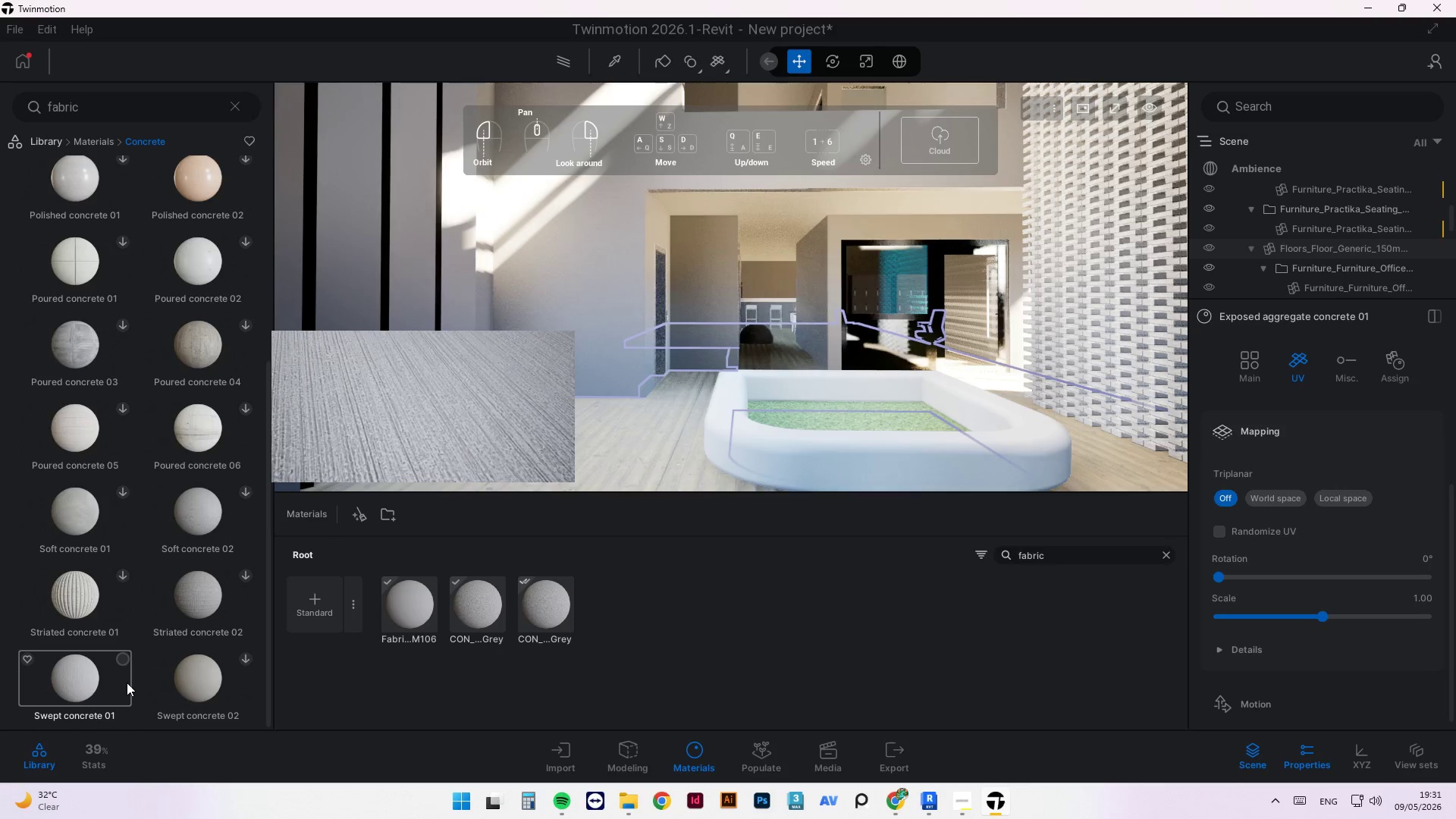 
scroll: coordinate [127, 656], scroll_direction: down, amount: 2.0
 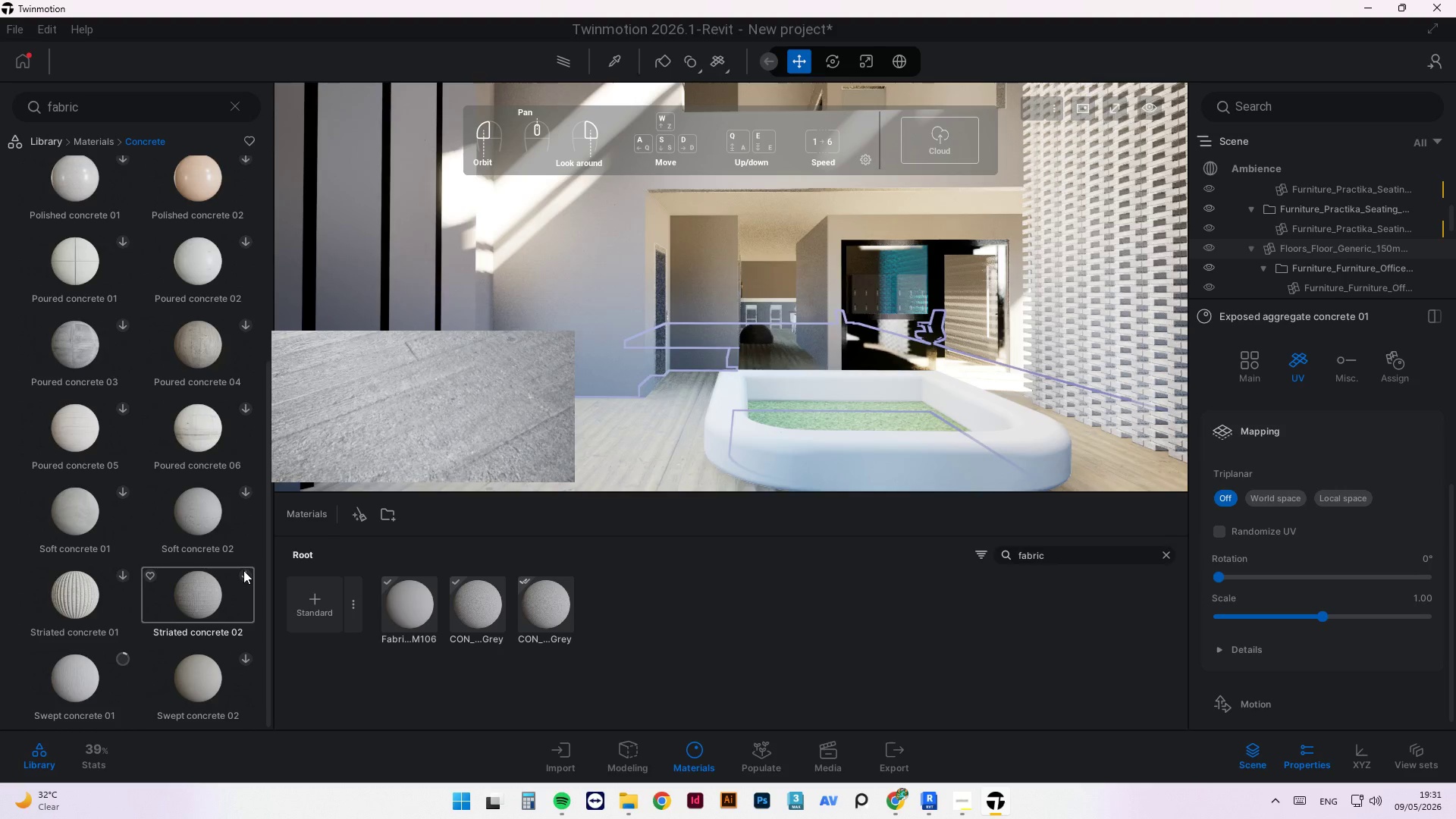 
left_click([243, 570])
 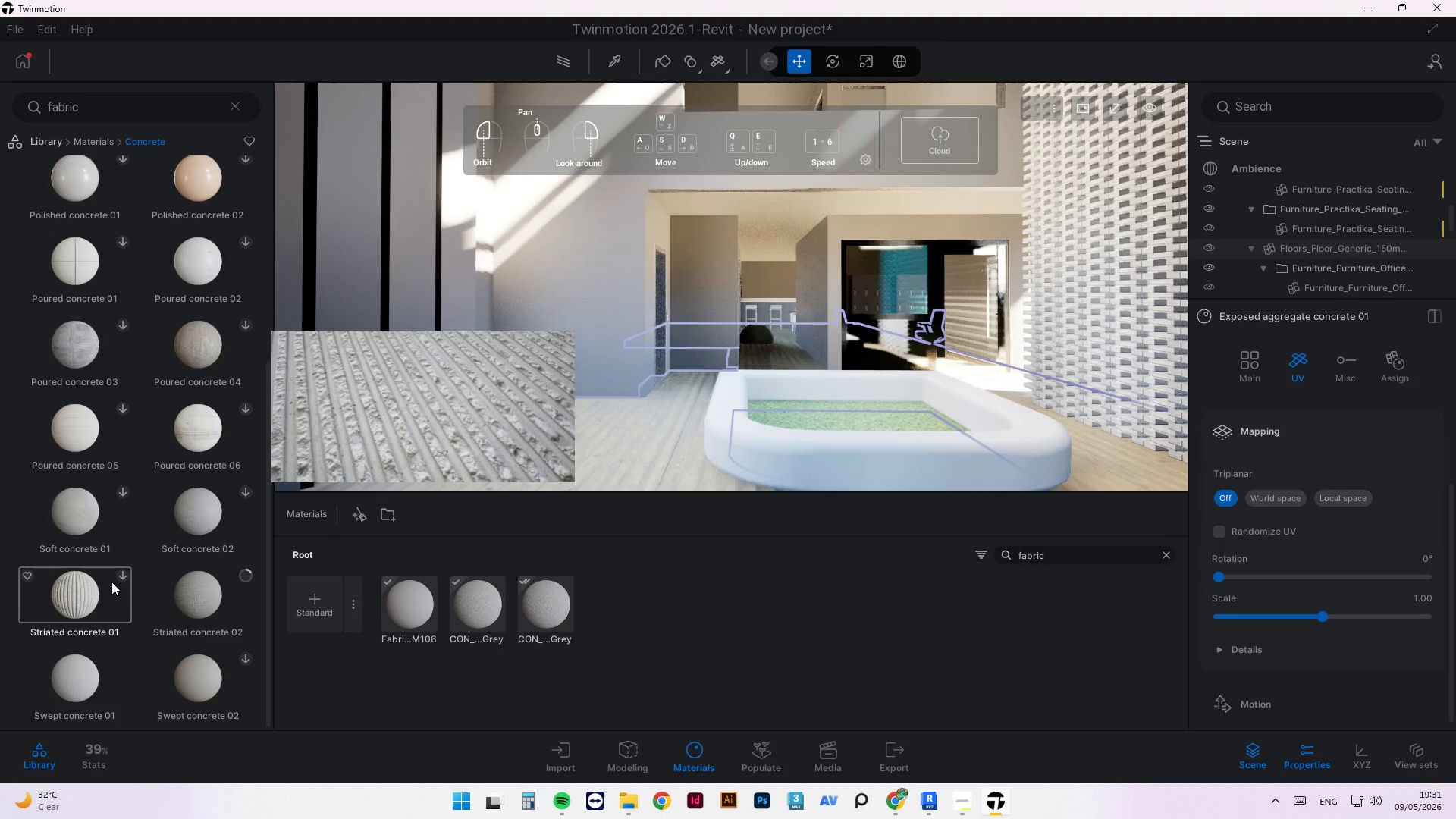 
left_click([118, 575])
 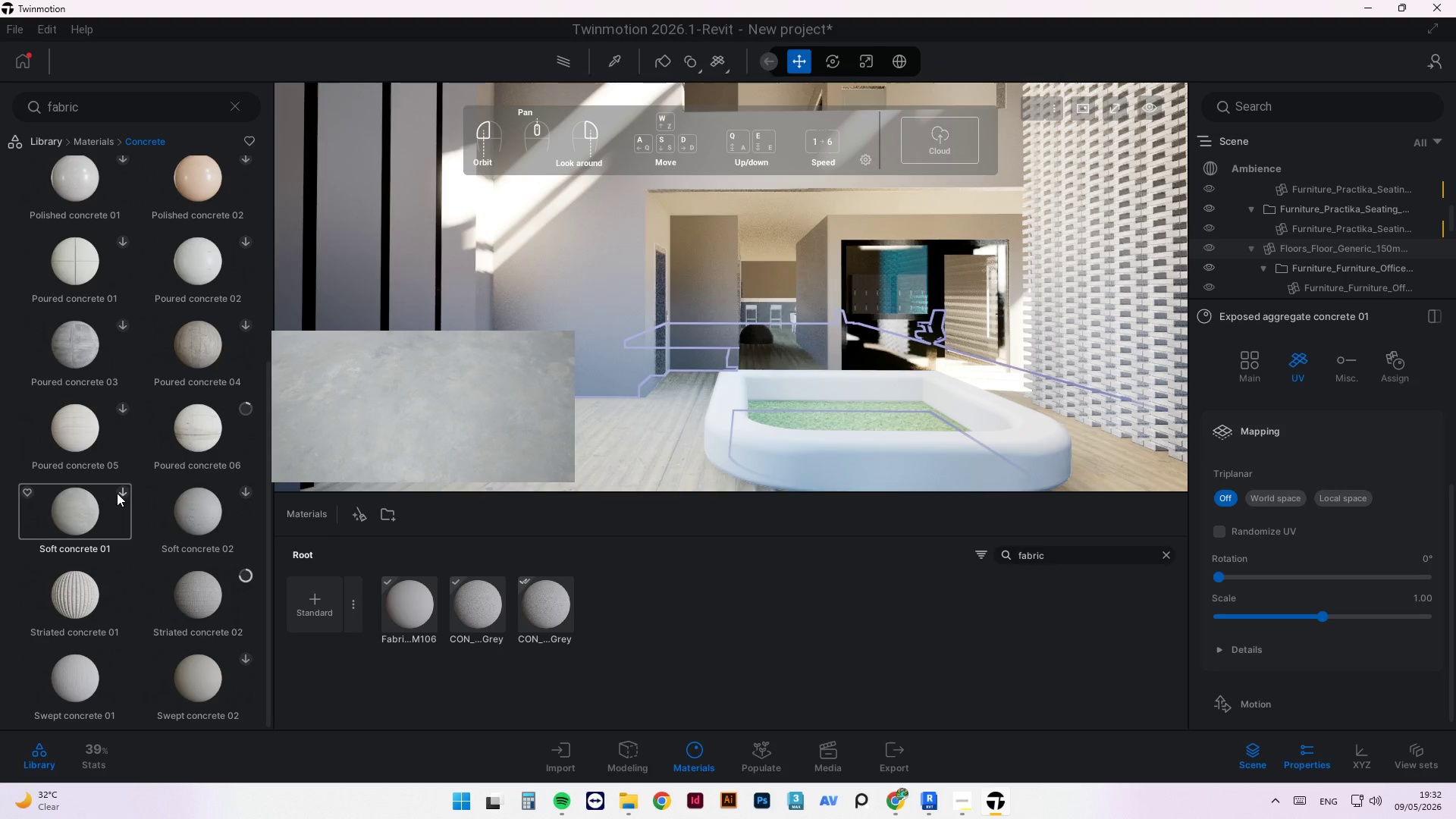 
wait(5.39)
 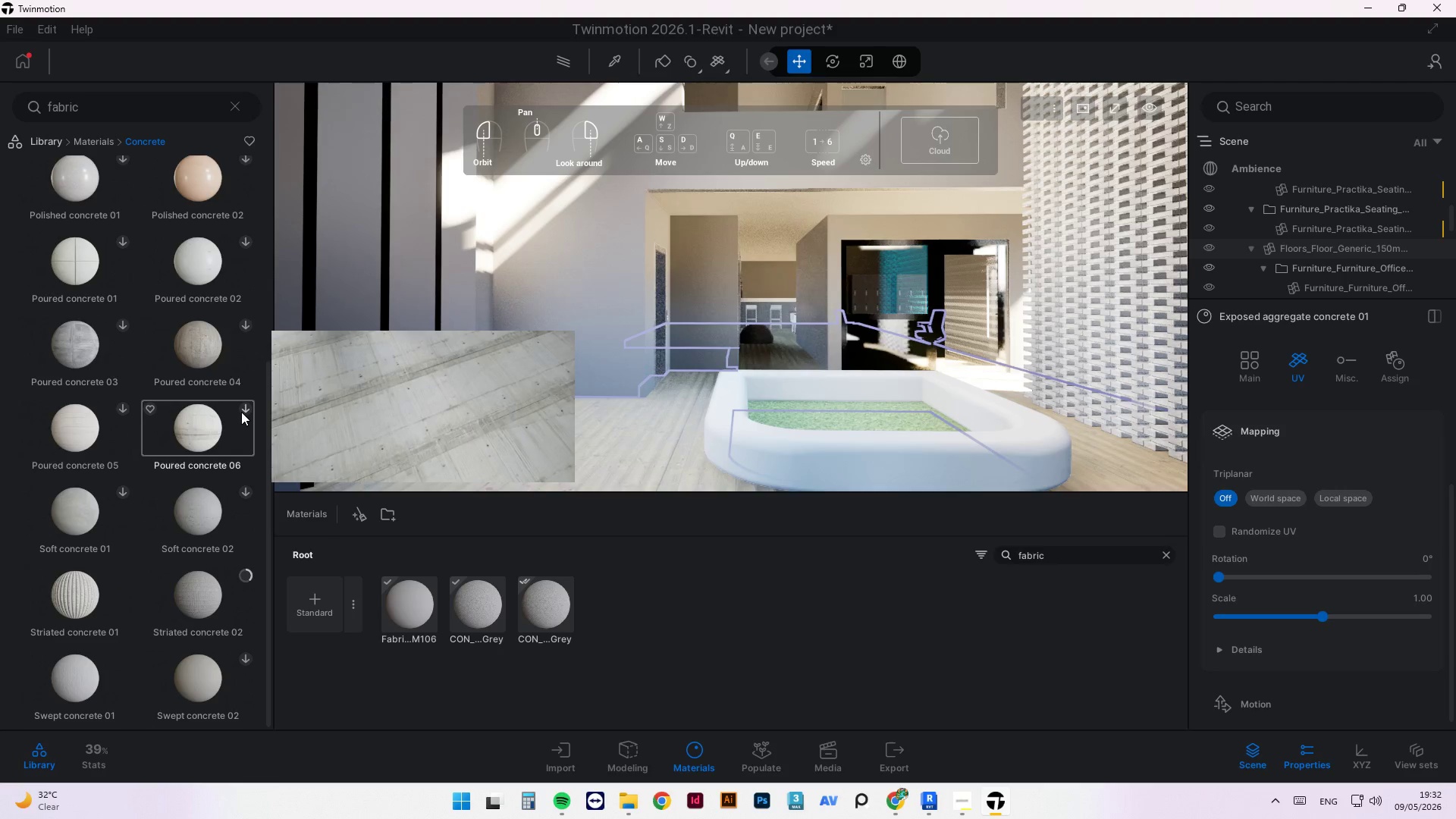 
left_click([123, 493])
 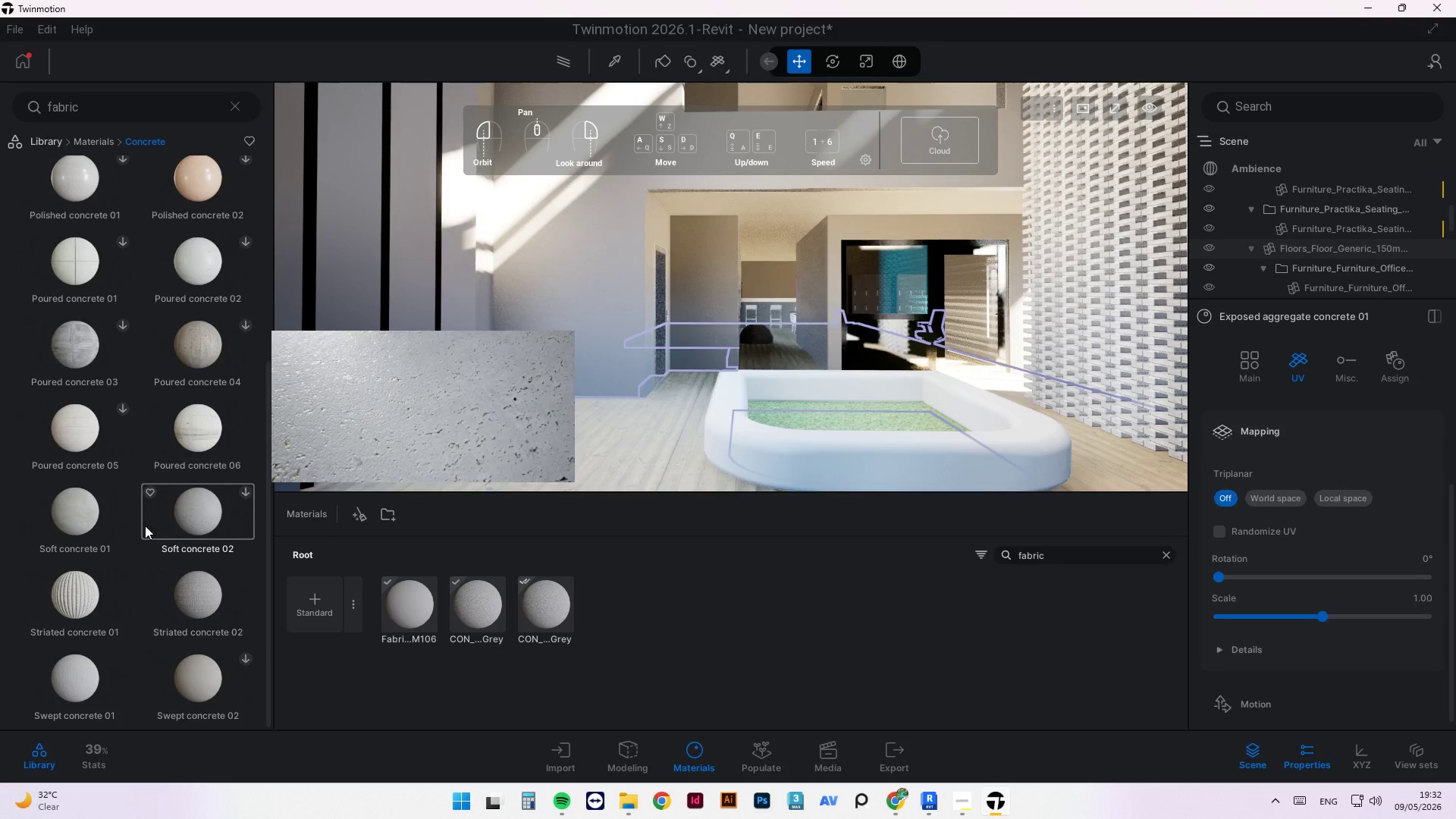 
wait(7.3)
 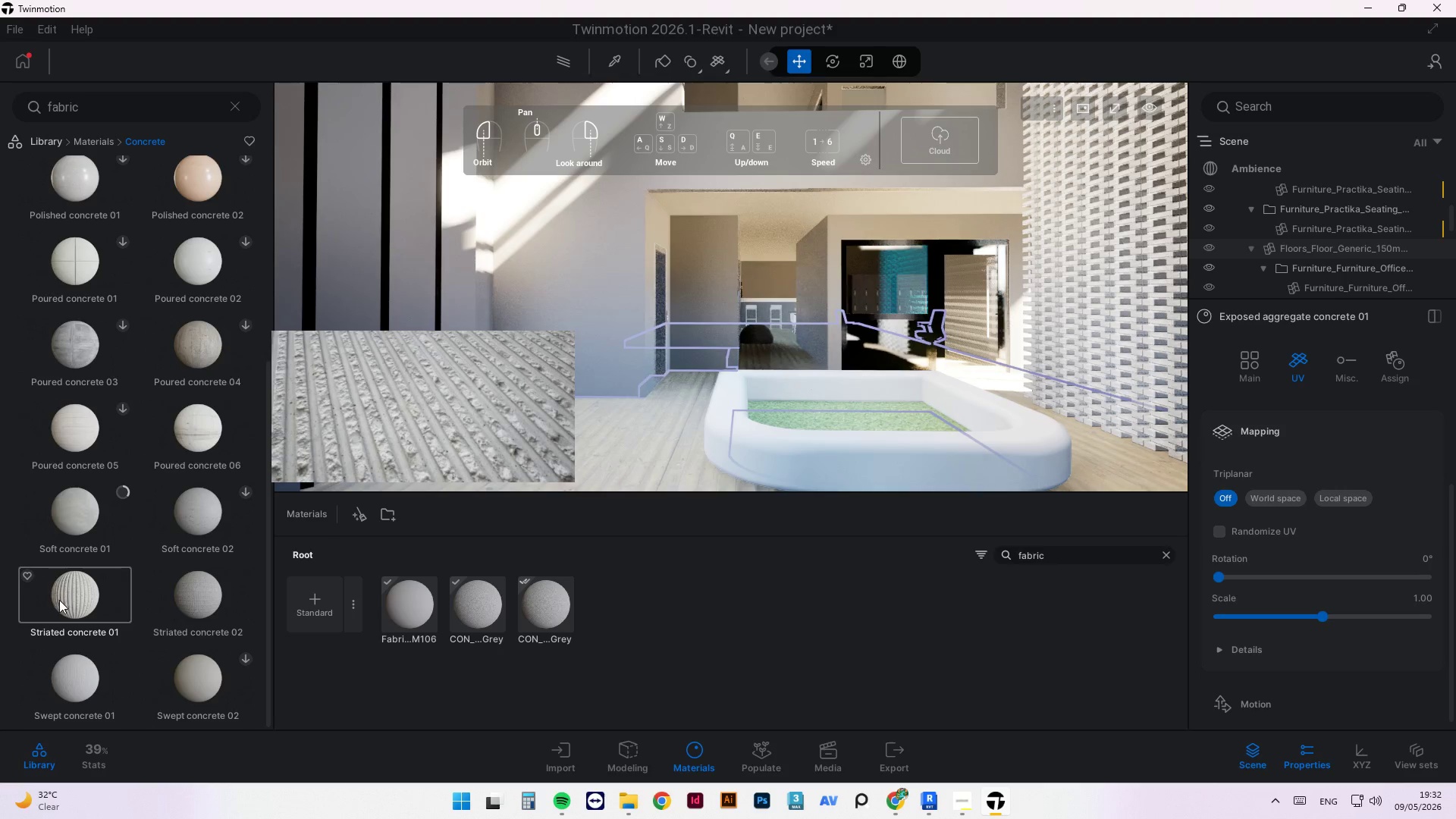 
left_click_drag(start_coordinate=[76, 603], to_coordinate=[595, 323])
 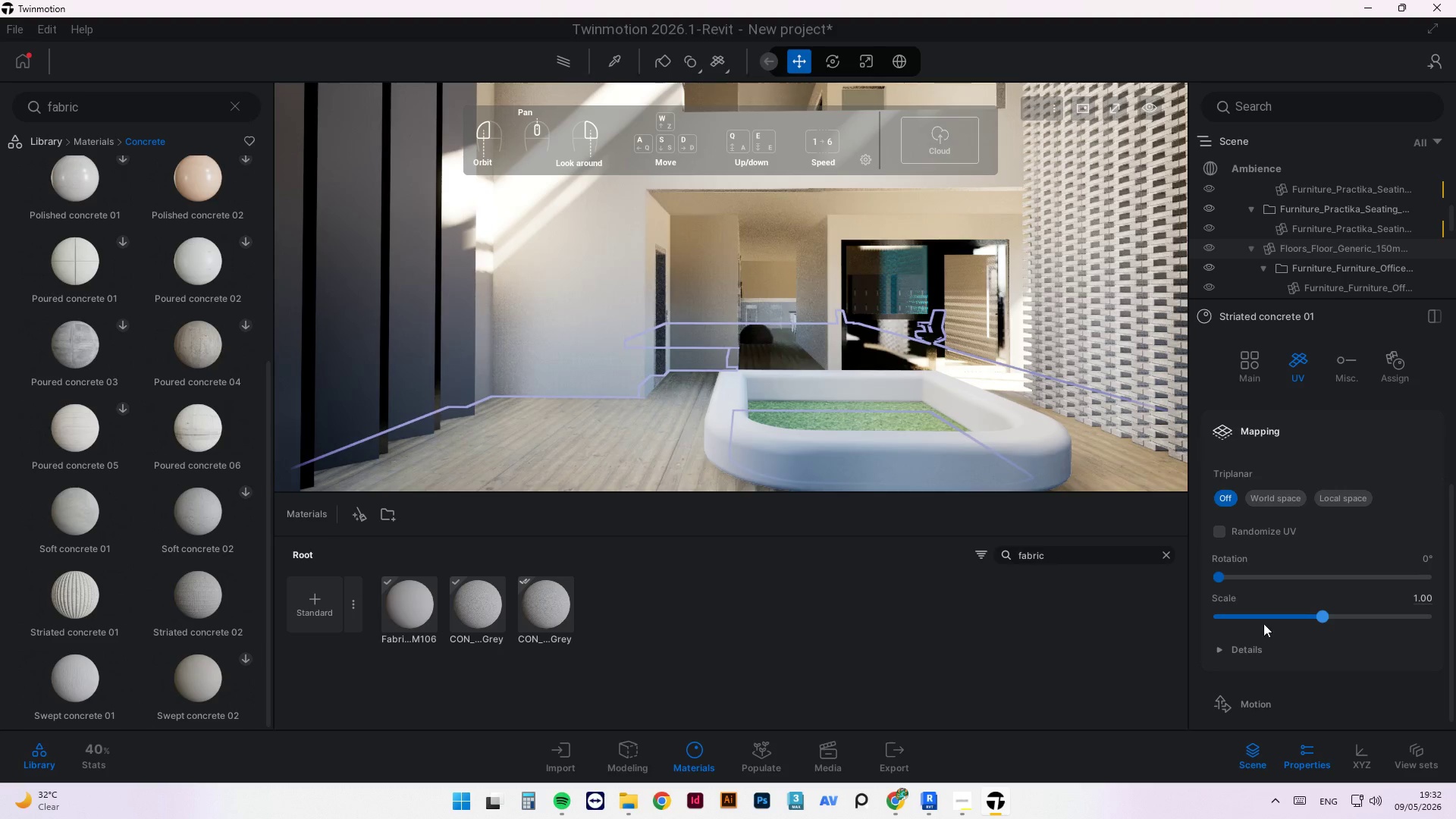 
left_click_drag(start_coordinate=[1325, 623], to_coordinate=[1402, 628])
 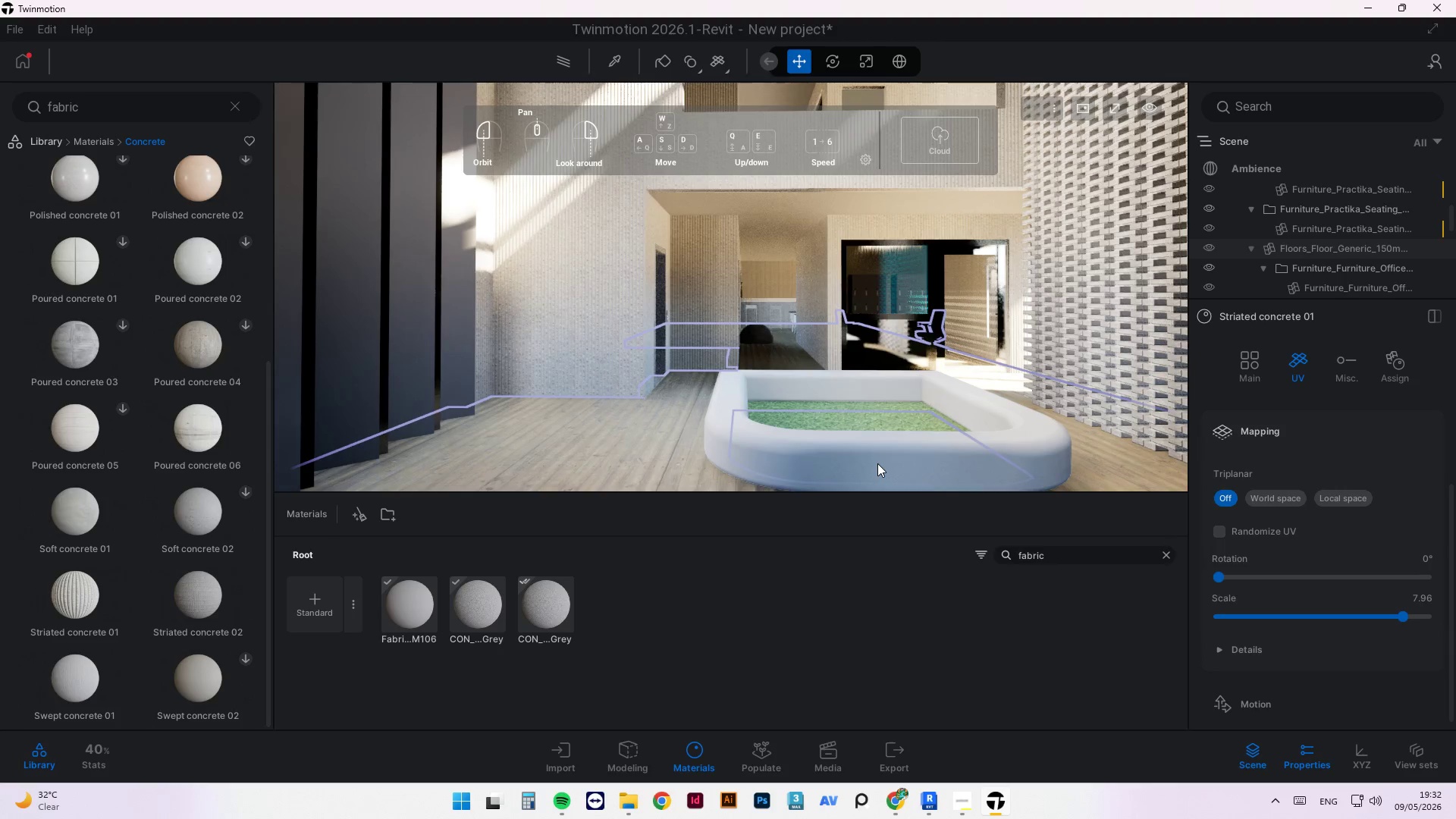 
wait(13.92)
 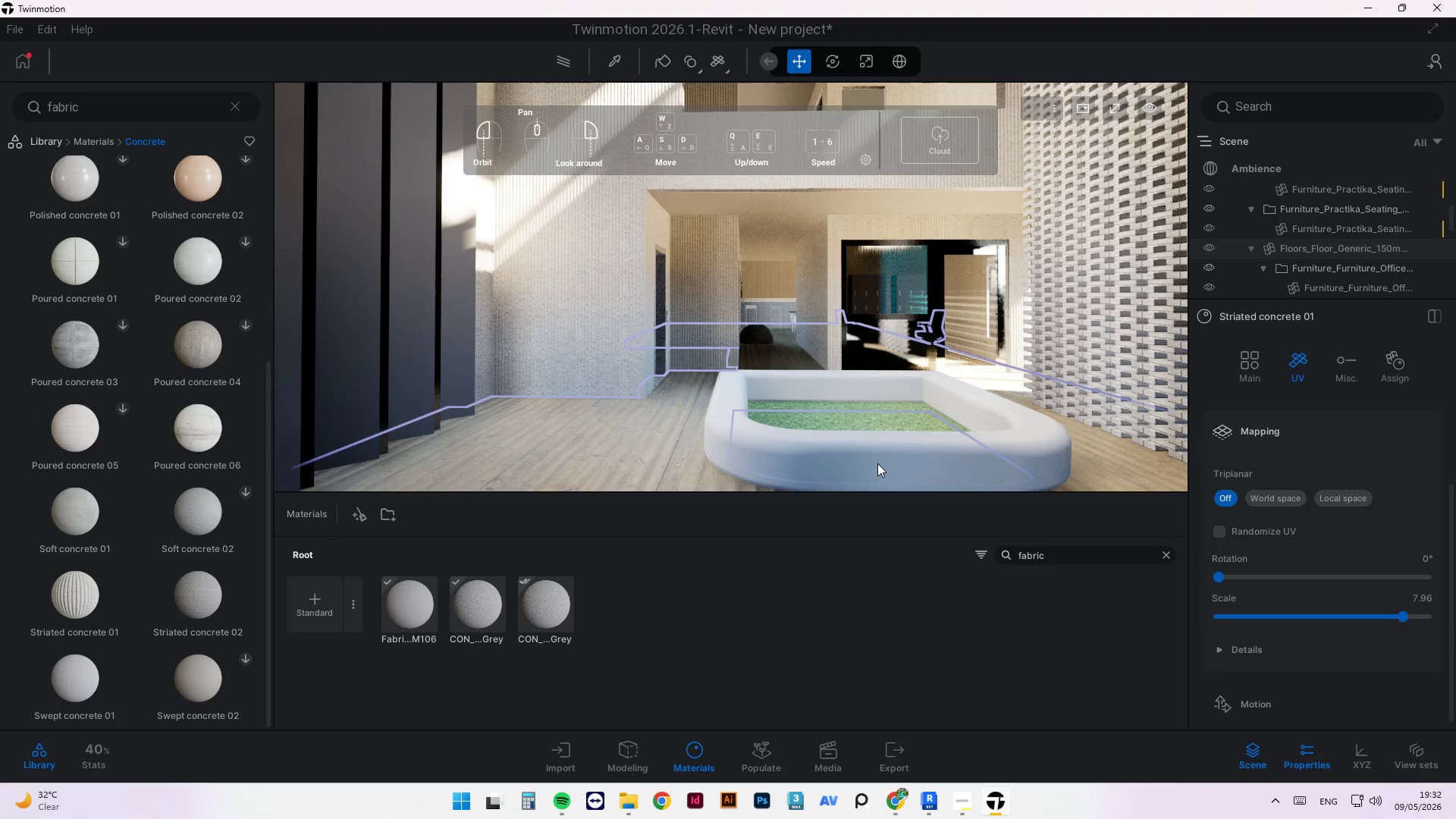 
scroll: coordinate [197, 290], scroll_direction: up, amount: 24.0
 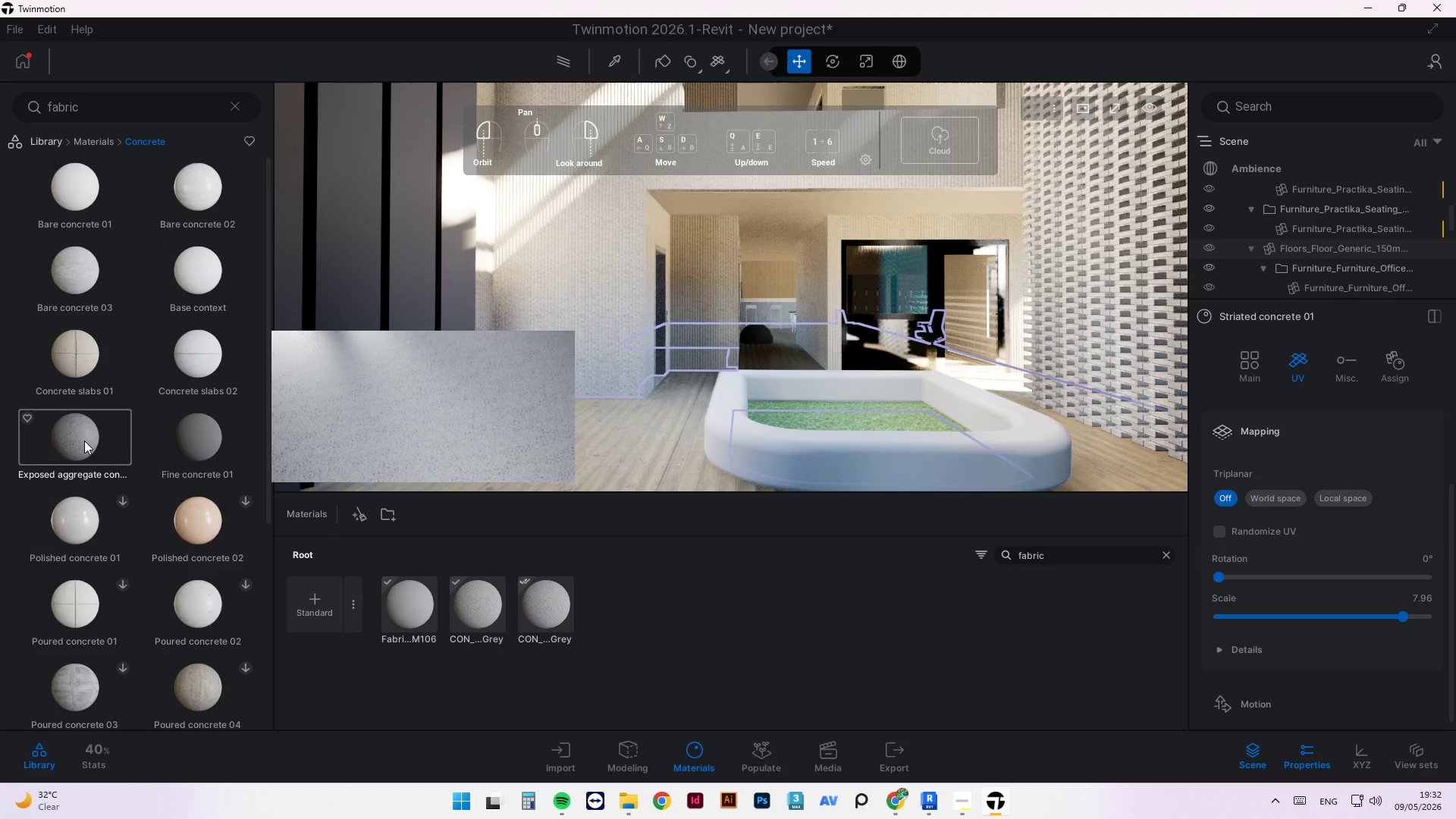 
left_click([645, 413])
 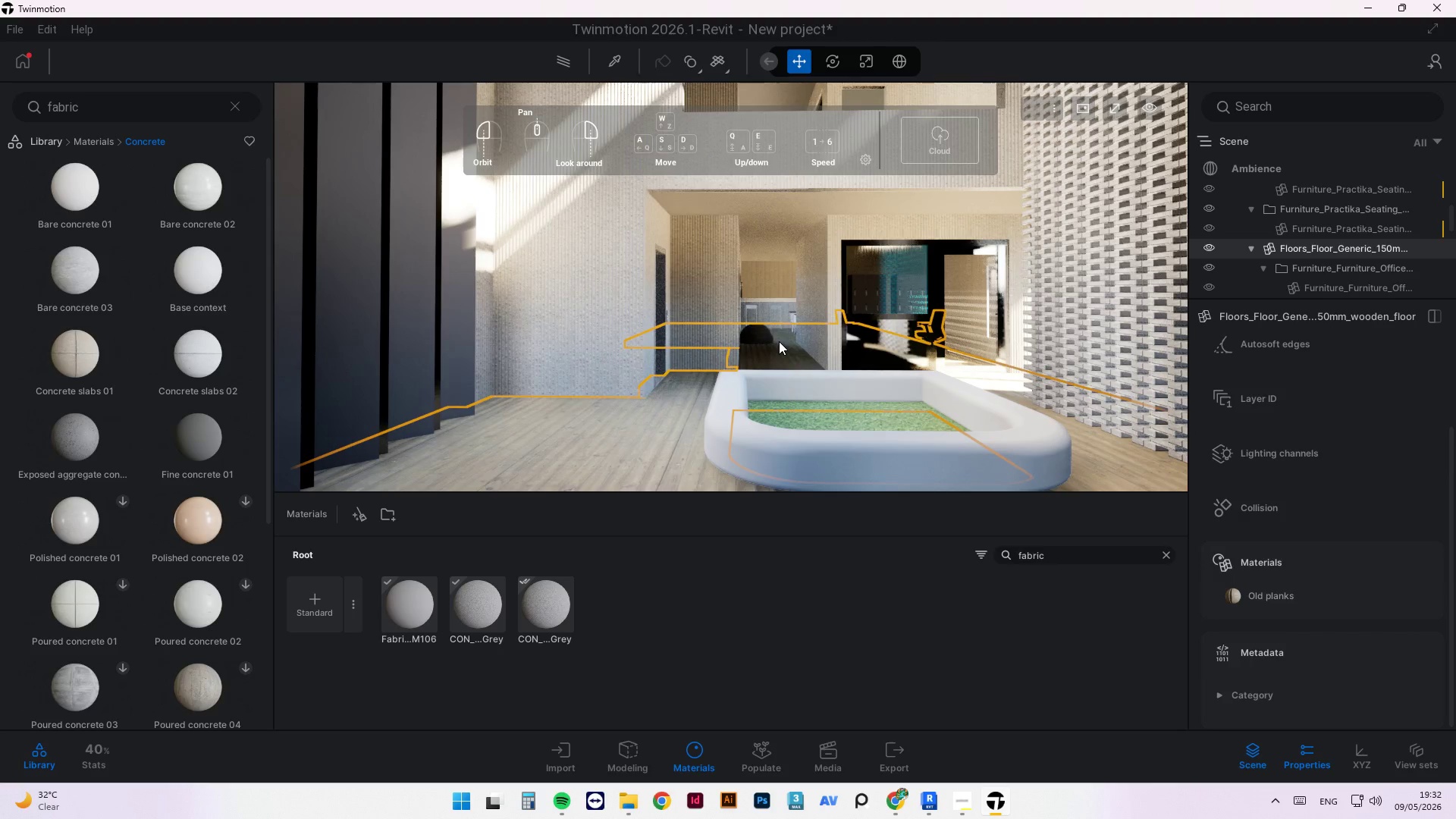 
left_click([767, 384])
 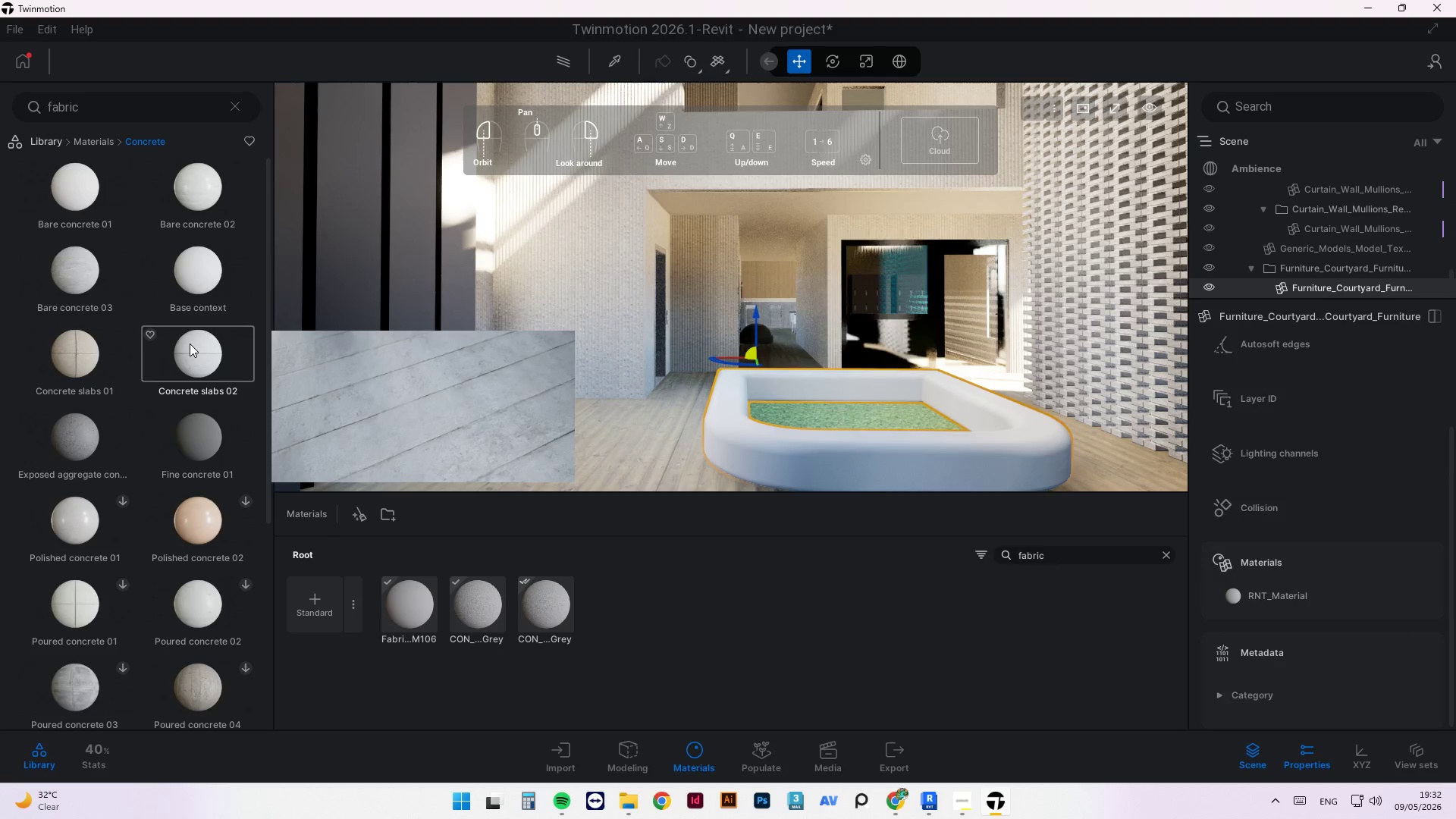 
wait(5.86)
 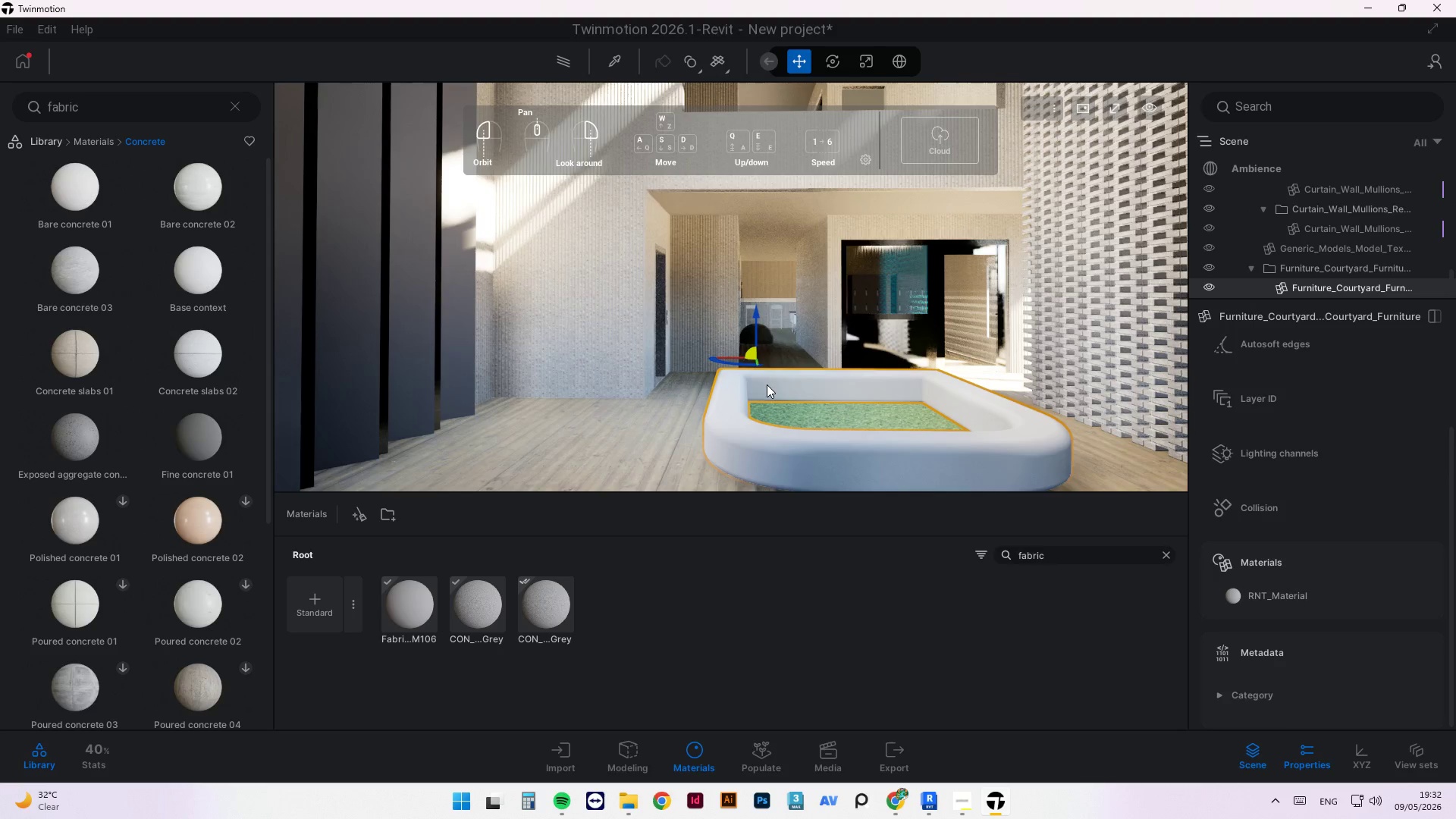 
left_click([72, 108])
 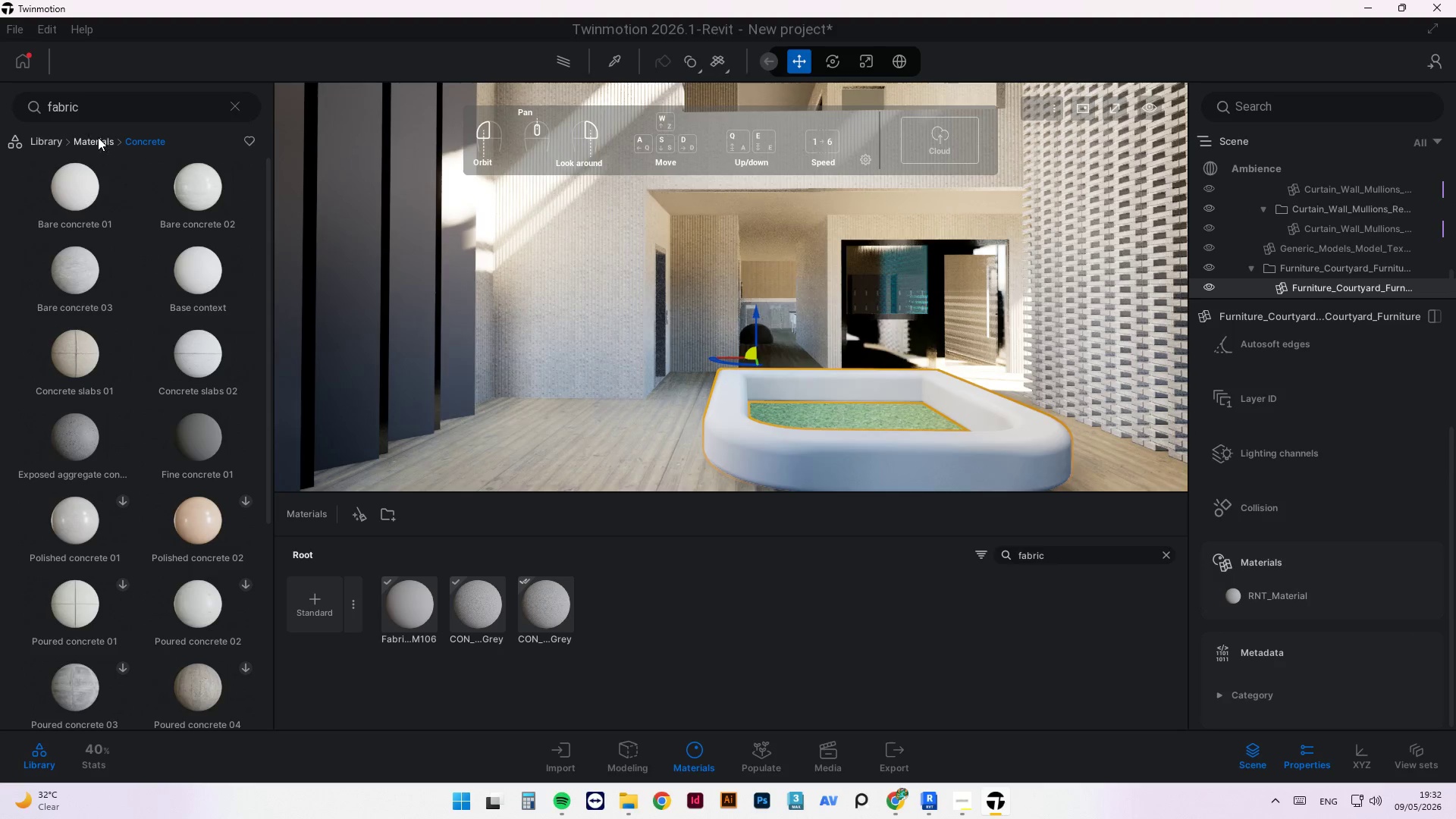 
left_click([98, 139])
 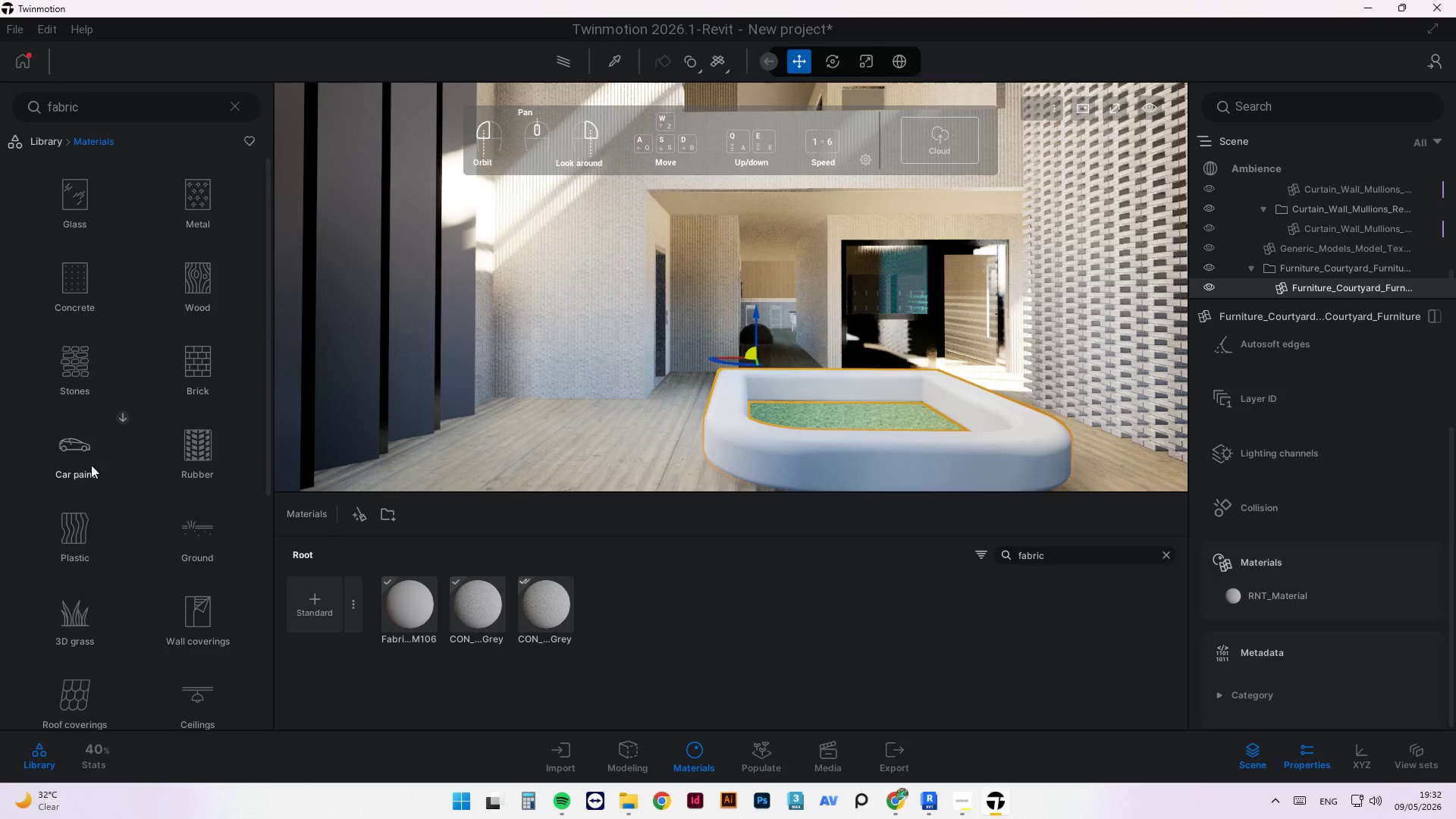 
wait(7.84)
 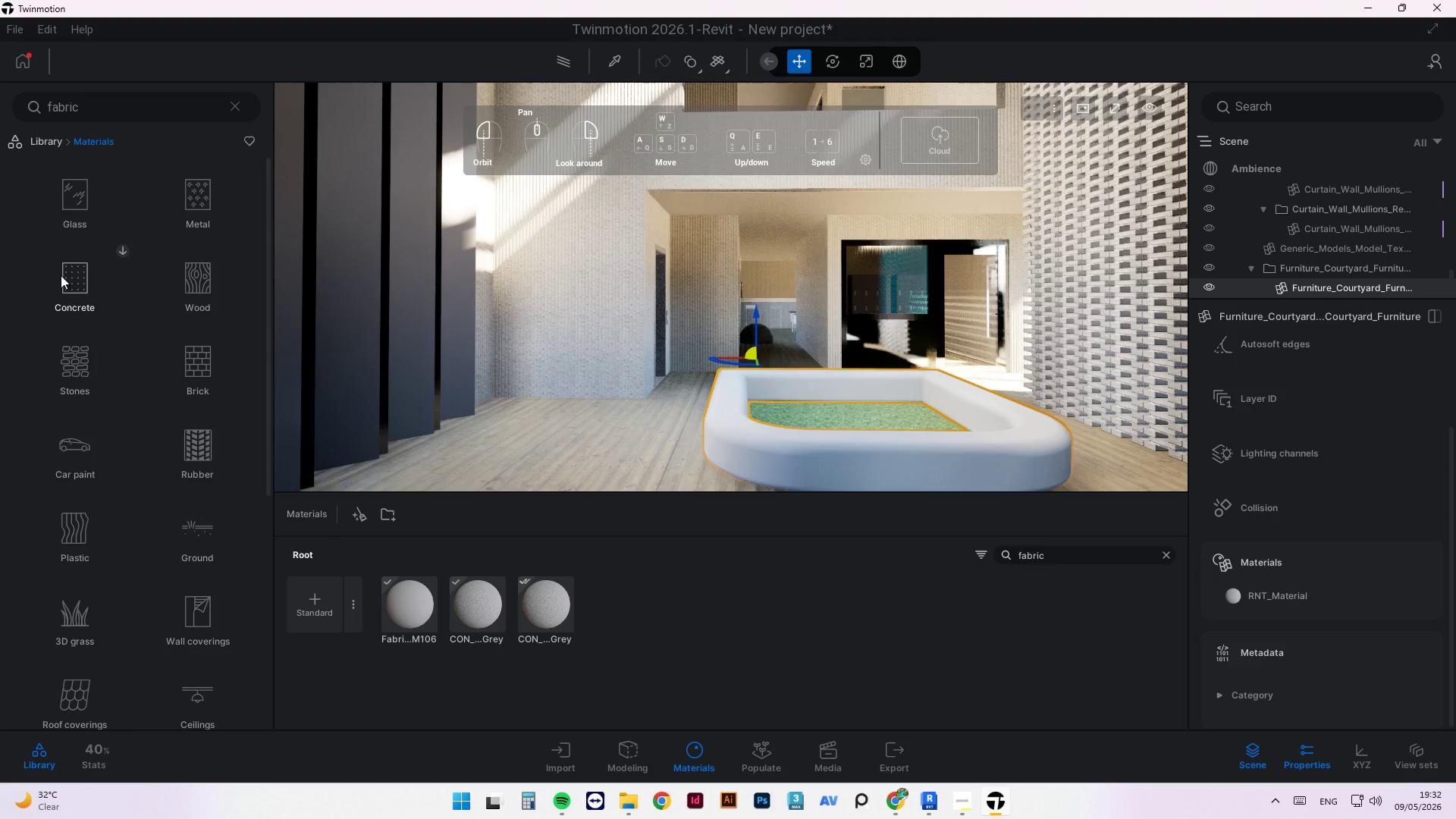 
scroll: coordinate [204, 658], scroll_direction: down, amount: 10.0
 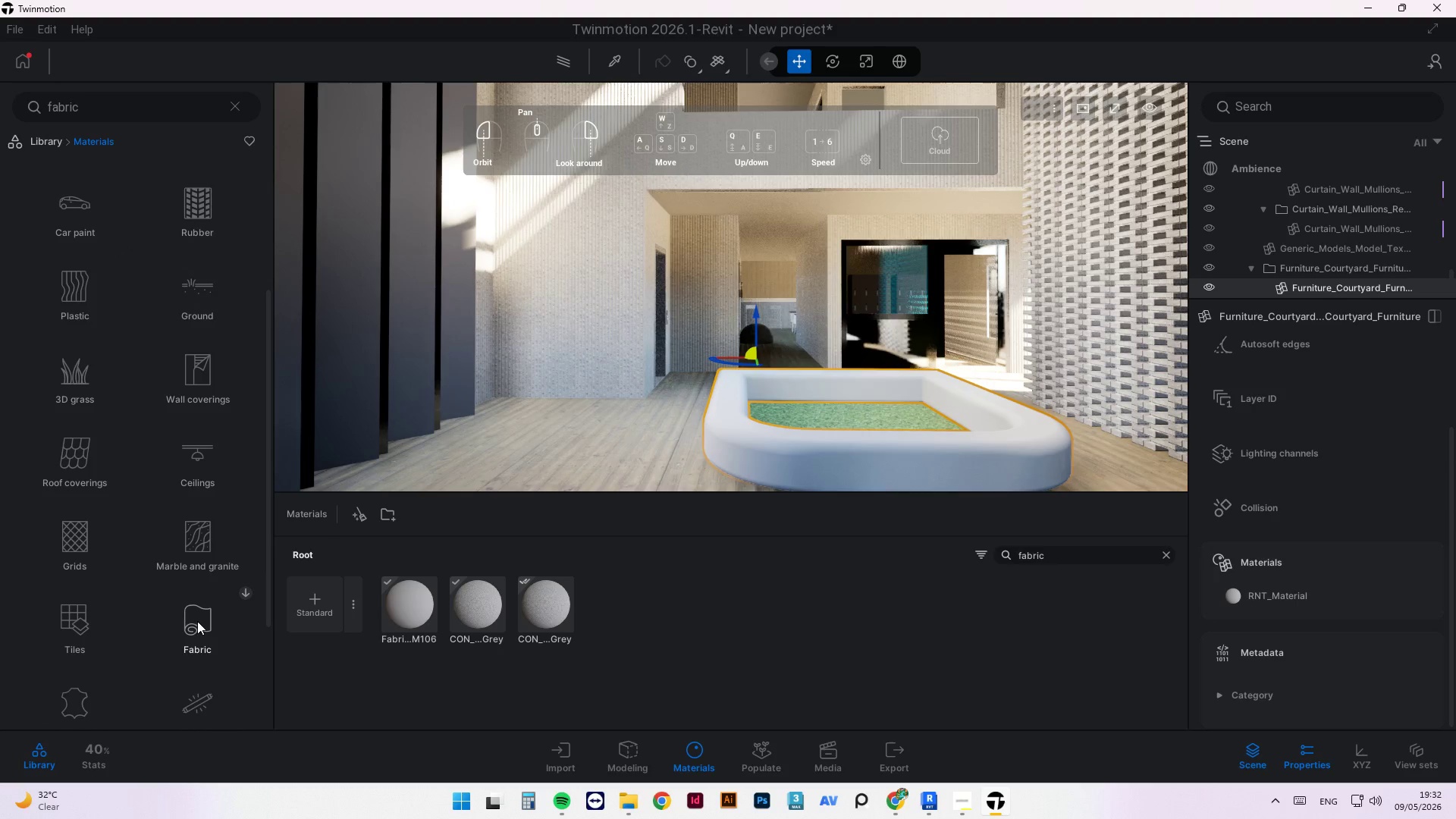 
left_click([197, 621])
 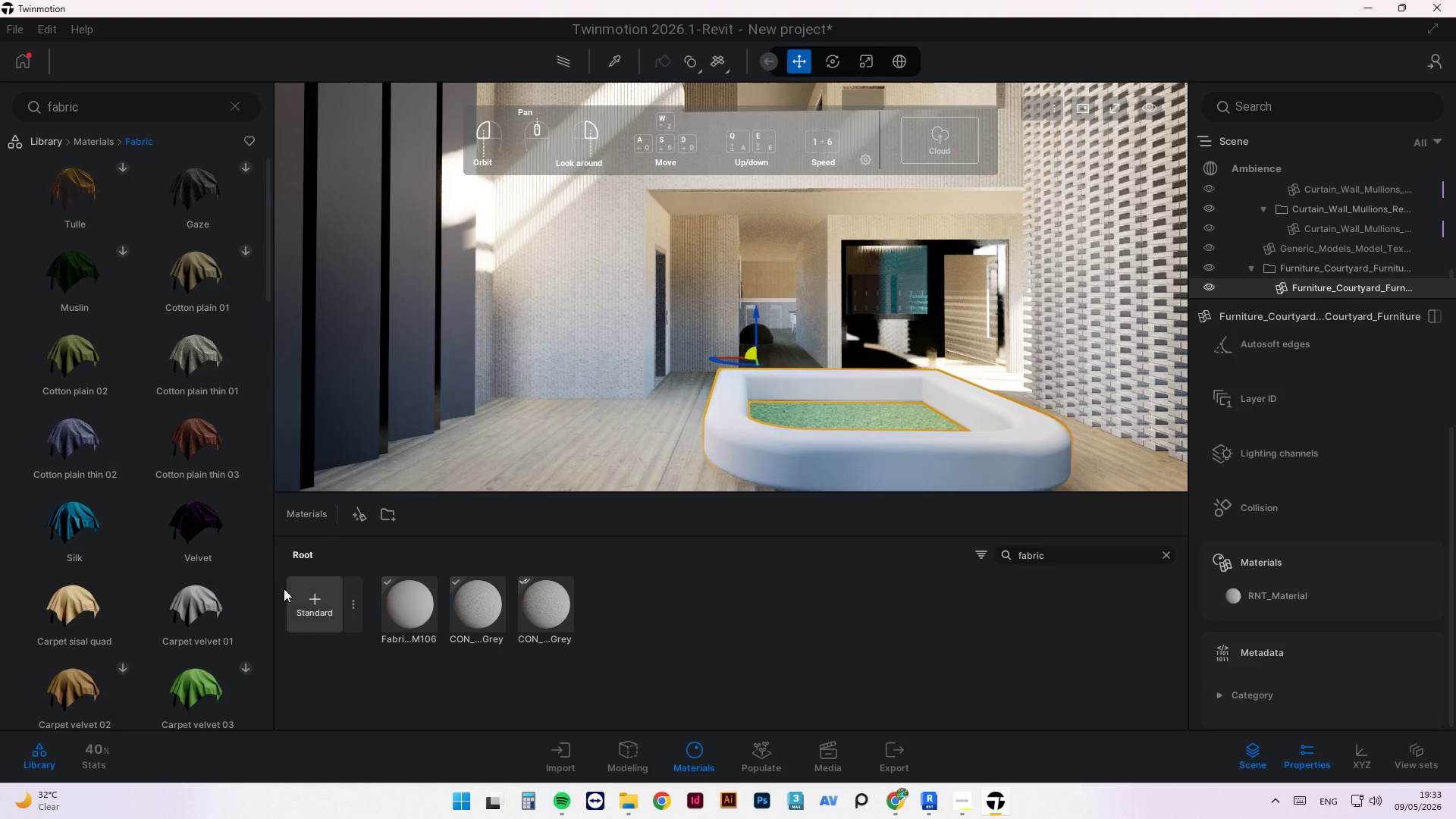 
mouse_move([83, 315])
 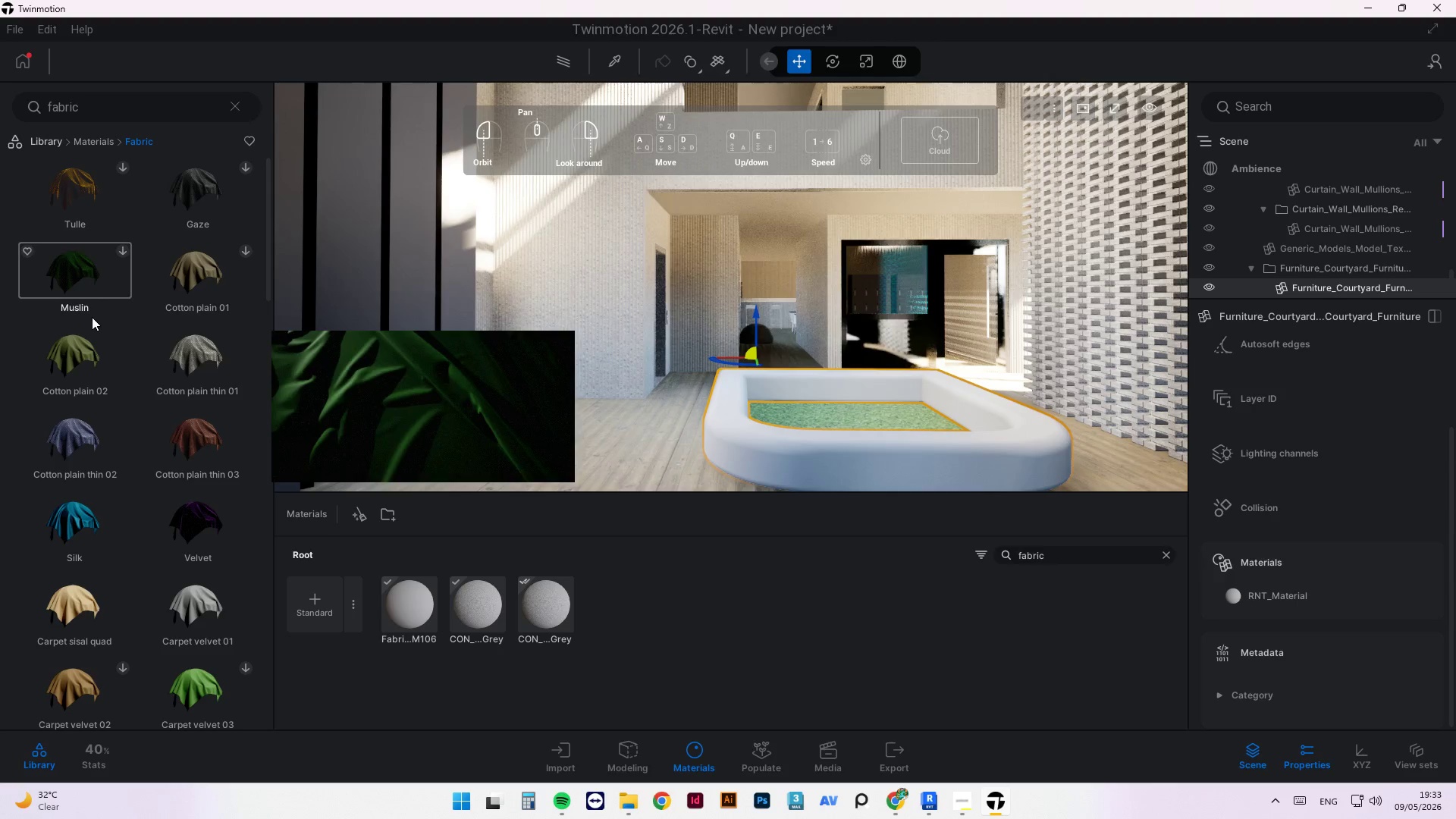 
scroll: coordinate [201, 564], scroll_direction: down, amount: 11.0
 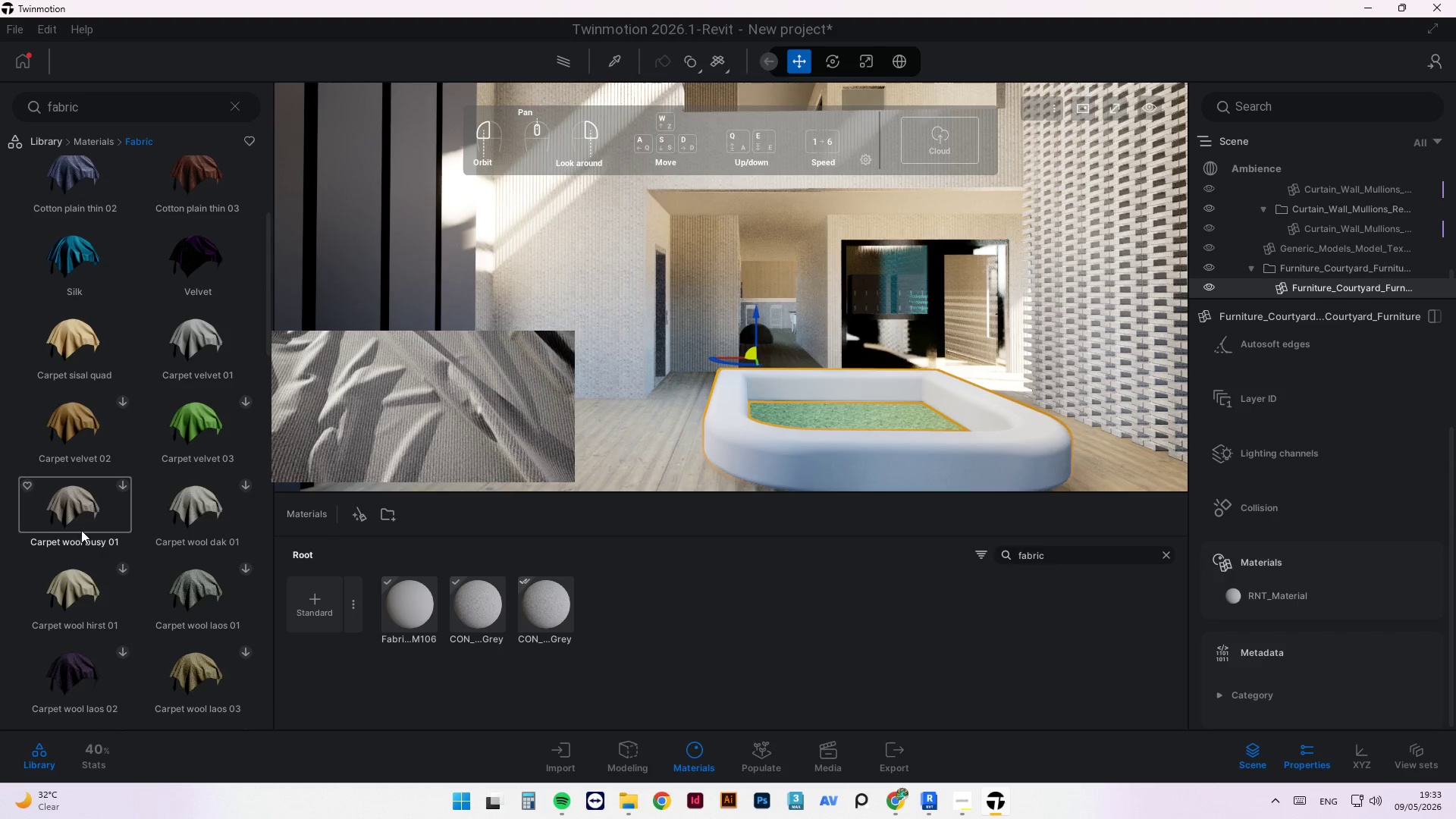 
wait(7.58)
 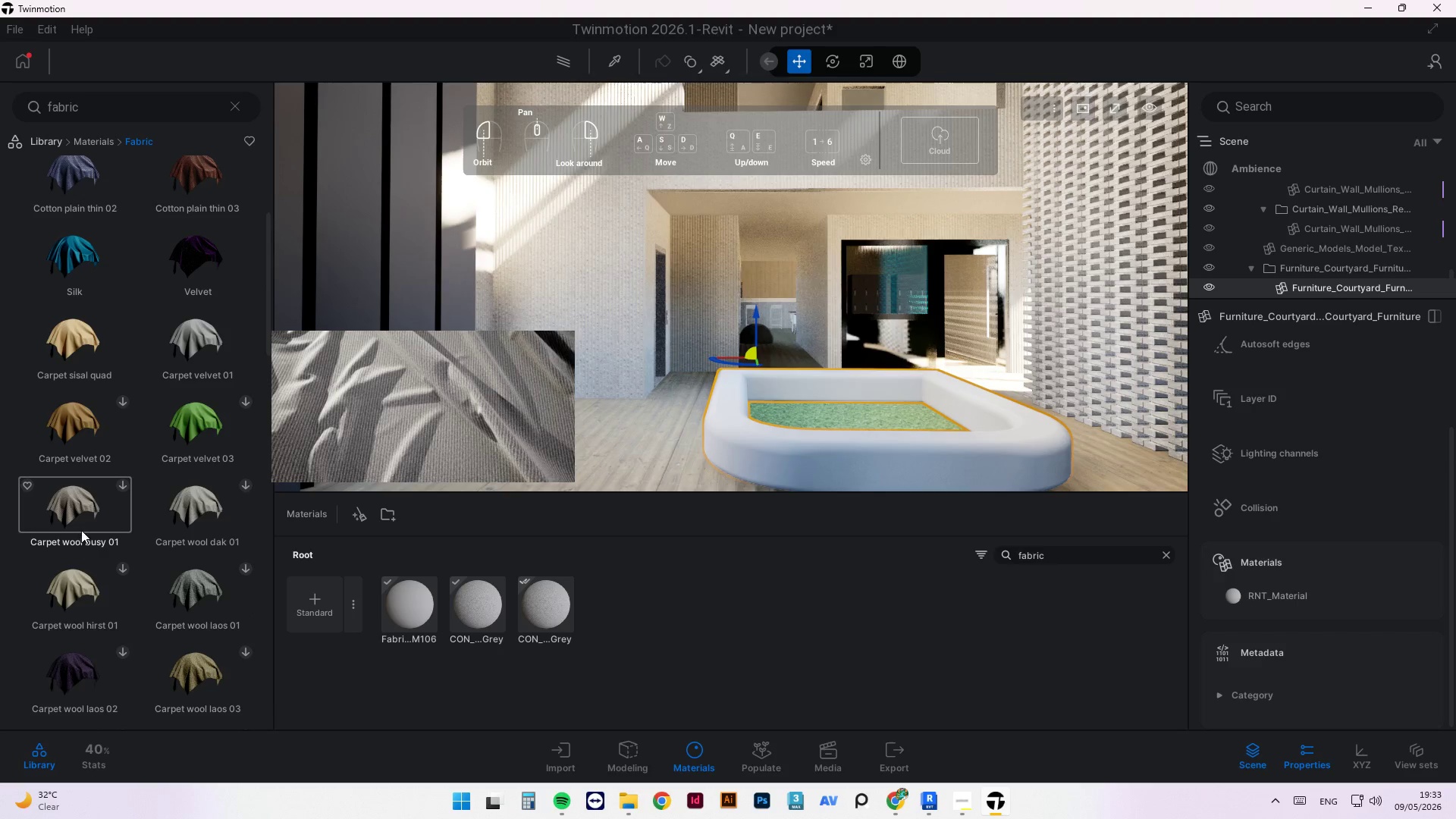 
scroll: coordinate [86, 624], scroll_direction: down, amount: 40.0
 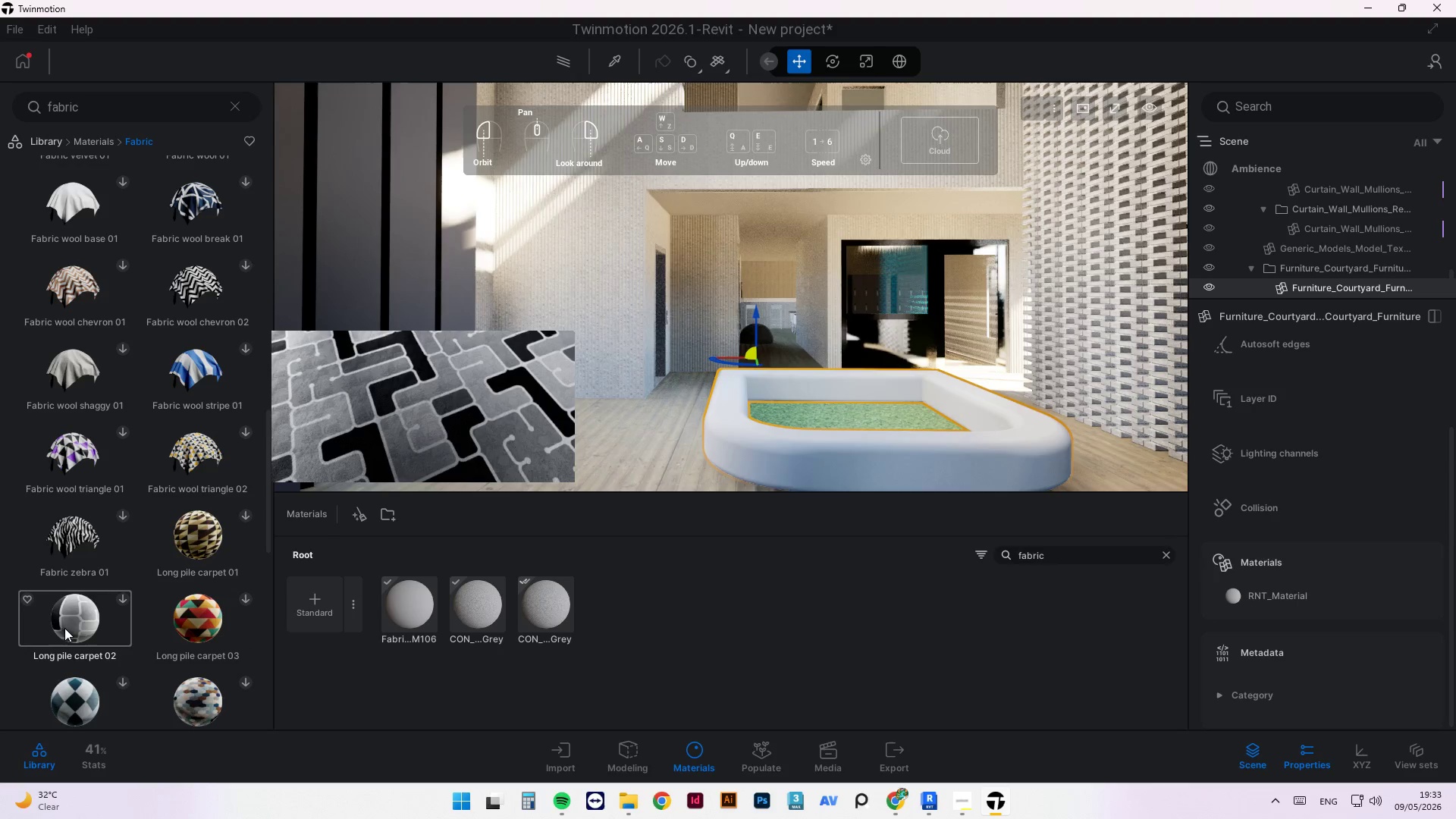 
scroll: coordinate [101, 594], scroll_direction: down, amount: 7.0
 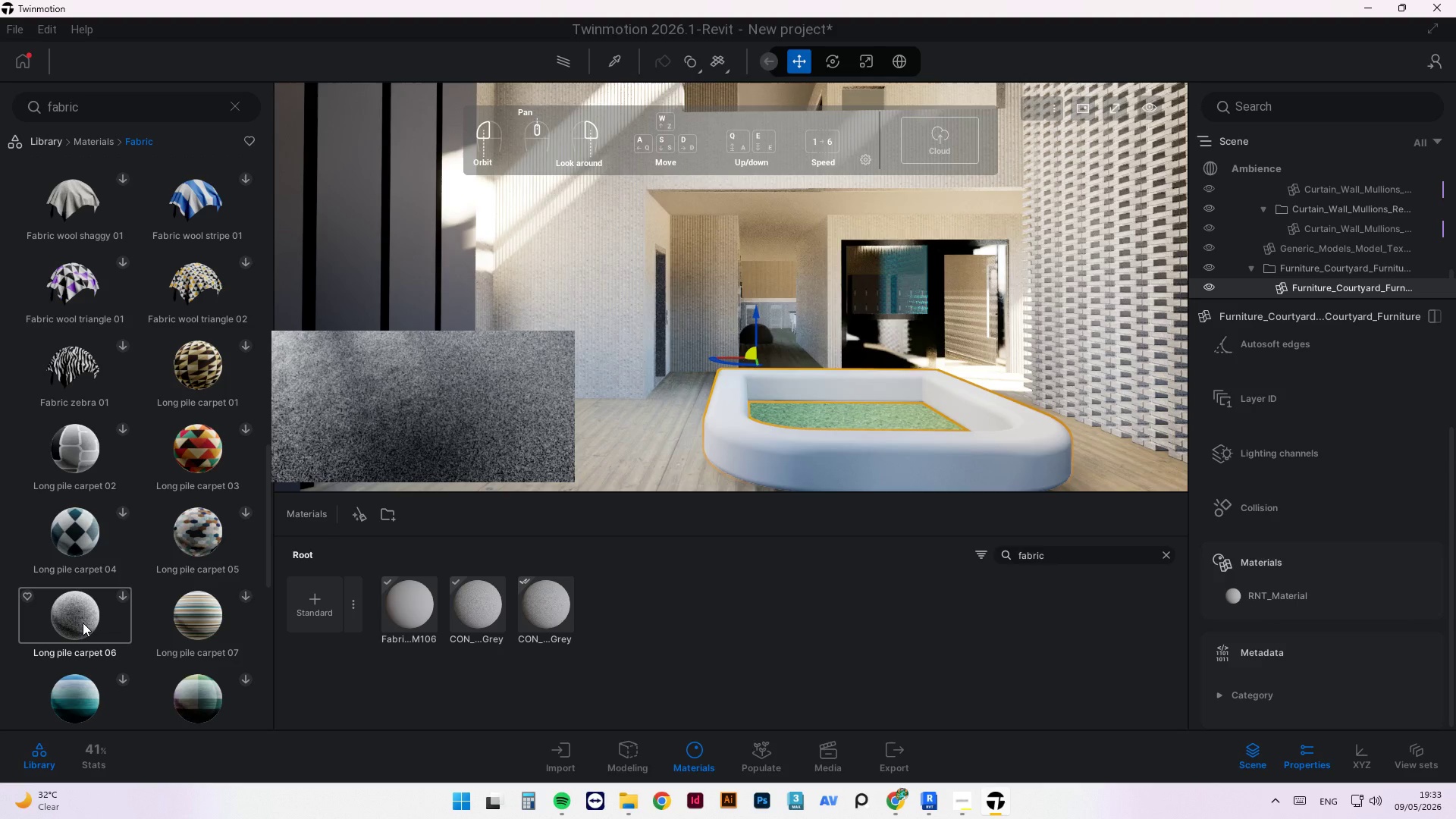 
left_click_drag(start_coordinate=[83, 623], to_coordinate=[784, 448])
 